 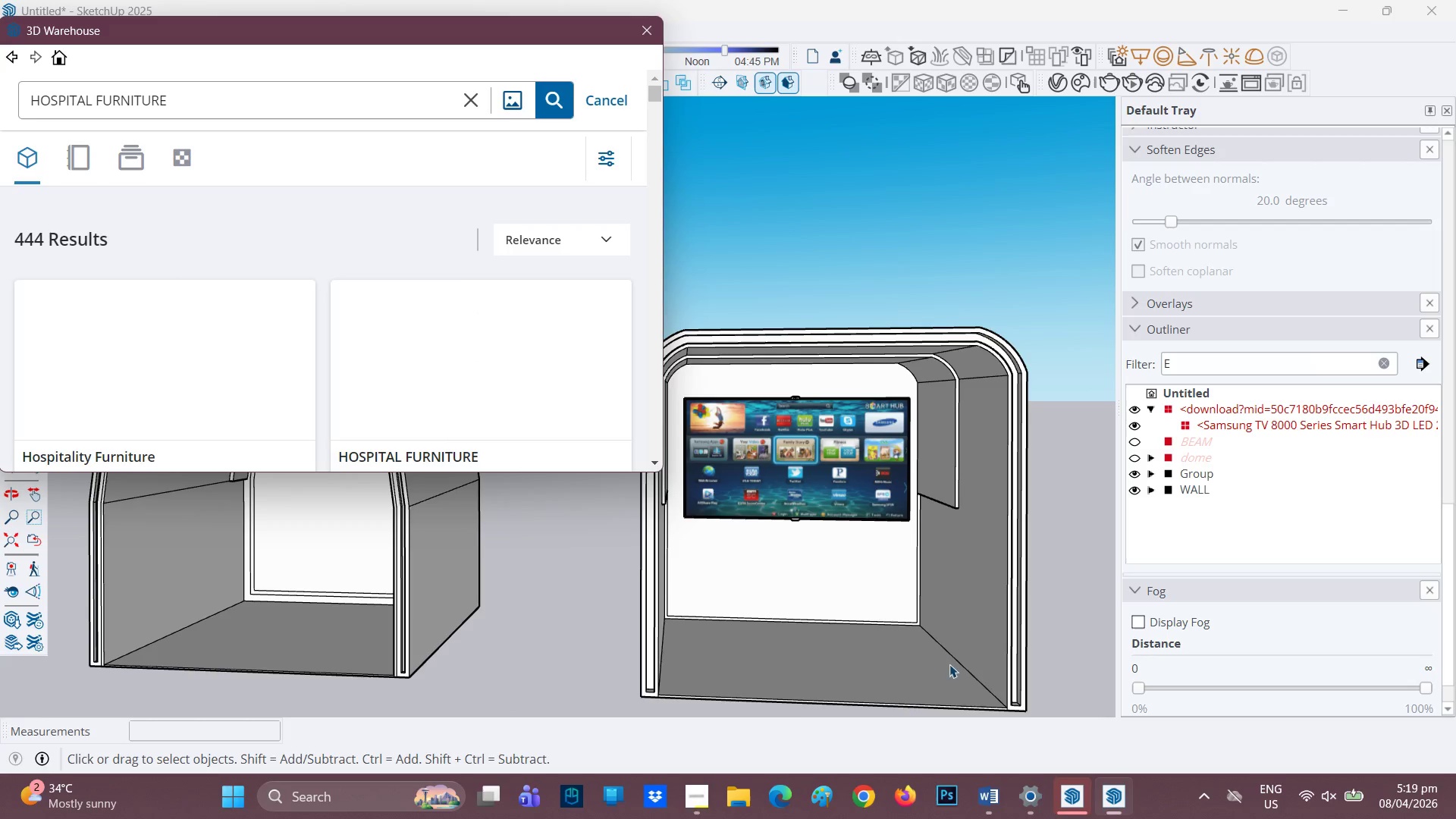 
scroll: coordinate [390, 323], scroll_direction: down, amount: 16.0
 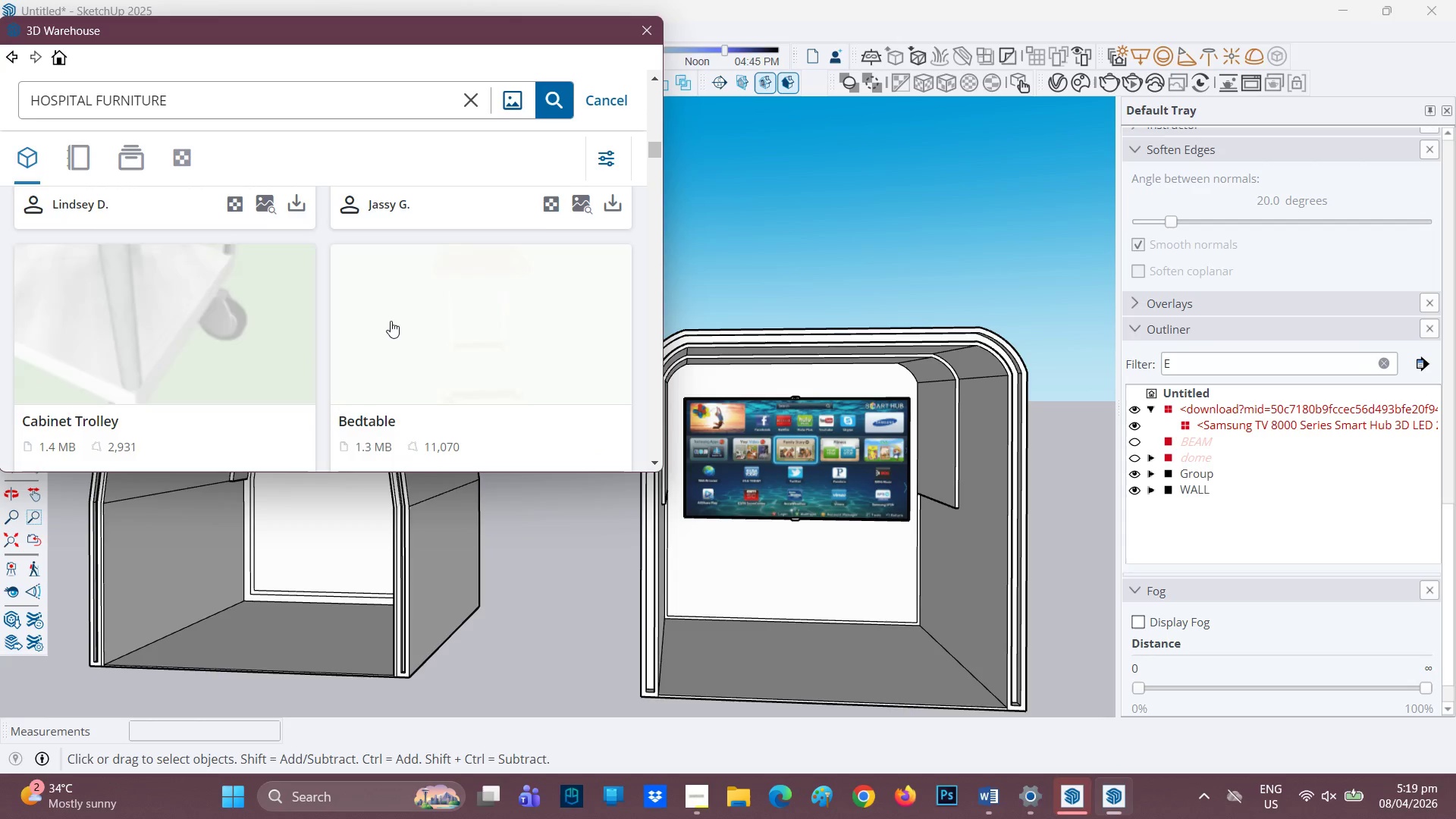 
scroll: coordinate [391, 321], scroll_direction: none, amount: 0.0
 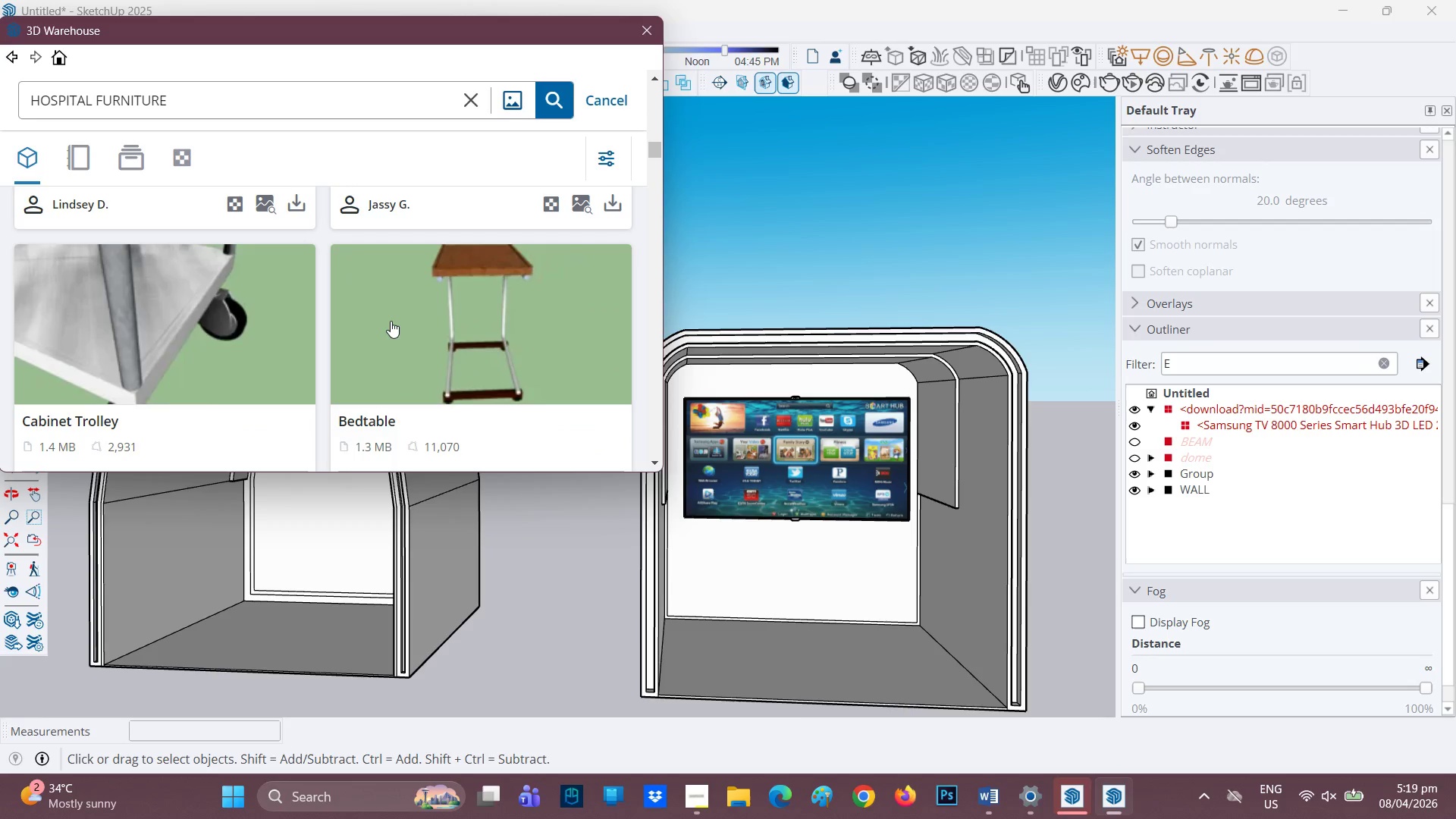 
scroll: coordinate [390, 321], scroll_direction: down, amount: 7.0
 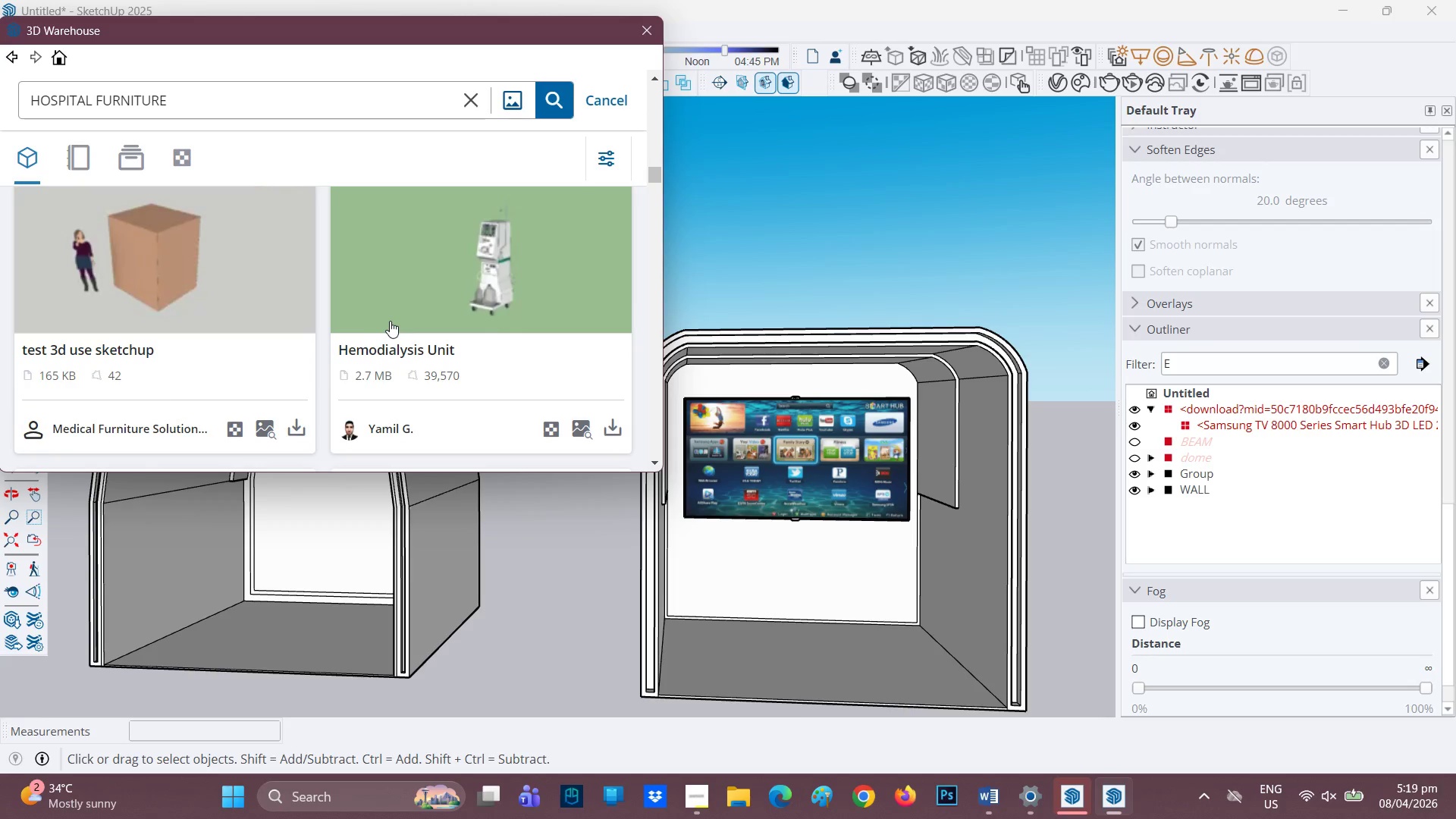 
scroll: coordinate [390, 321], scroll_direction: none, amount: 0.0
 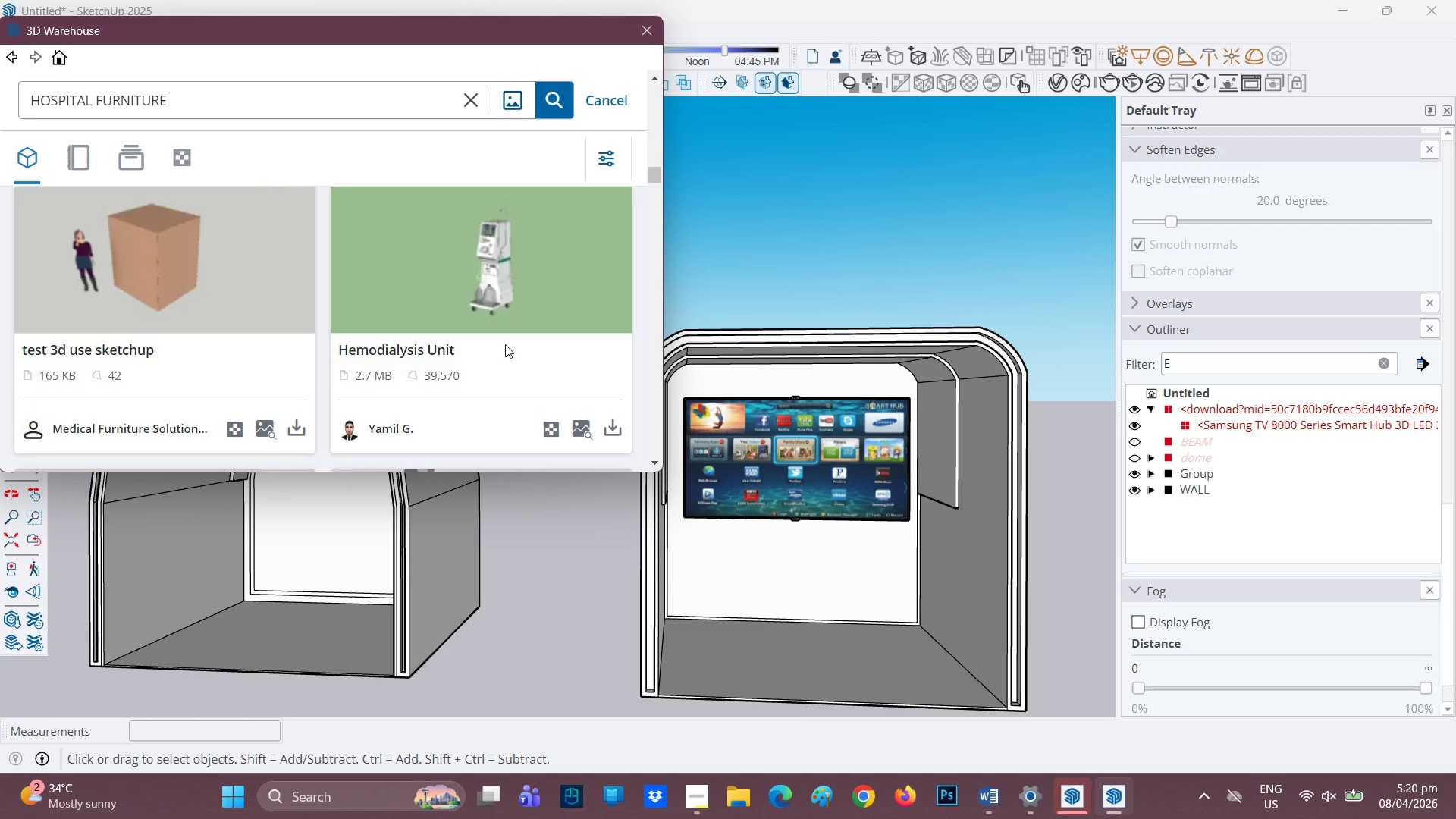 
wait(41.33)
 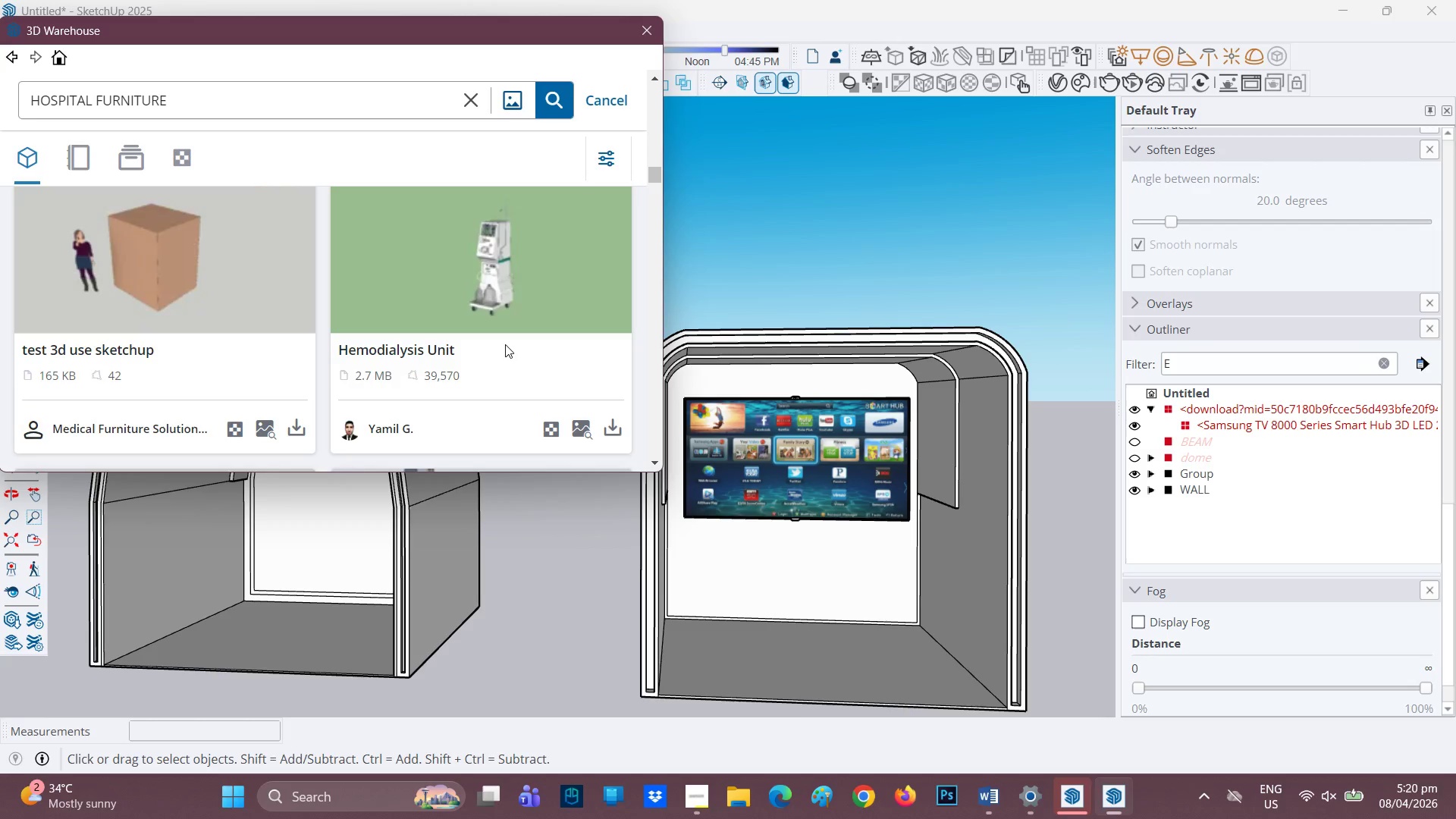 
left_click([607, 432])
 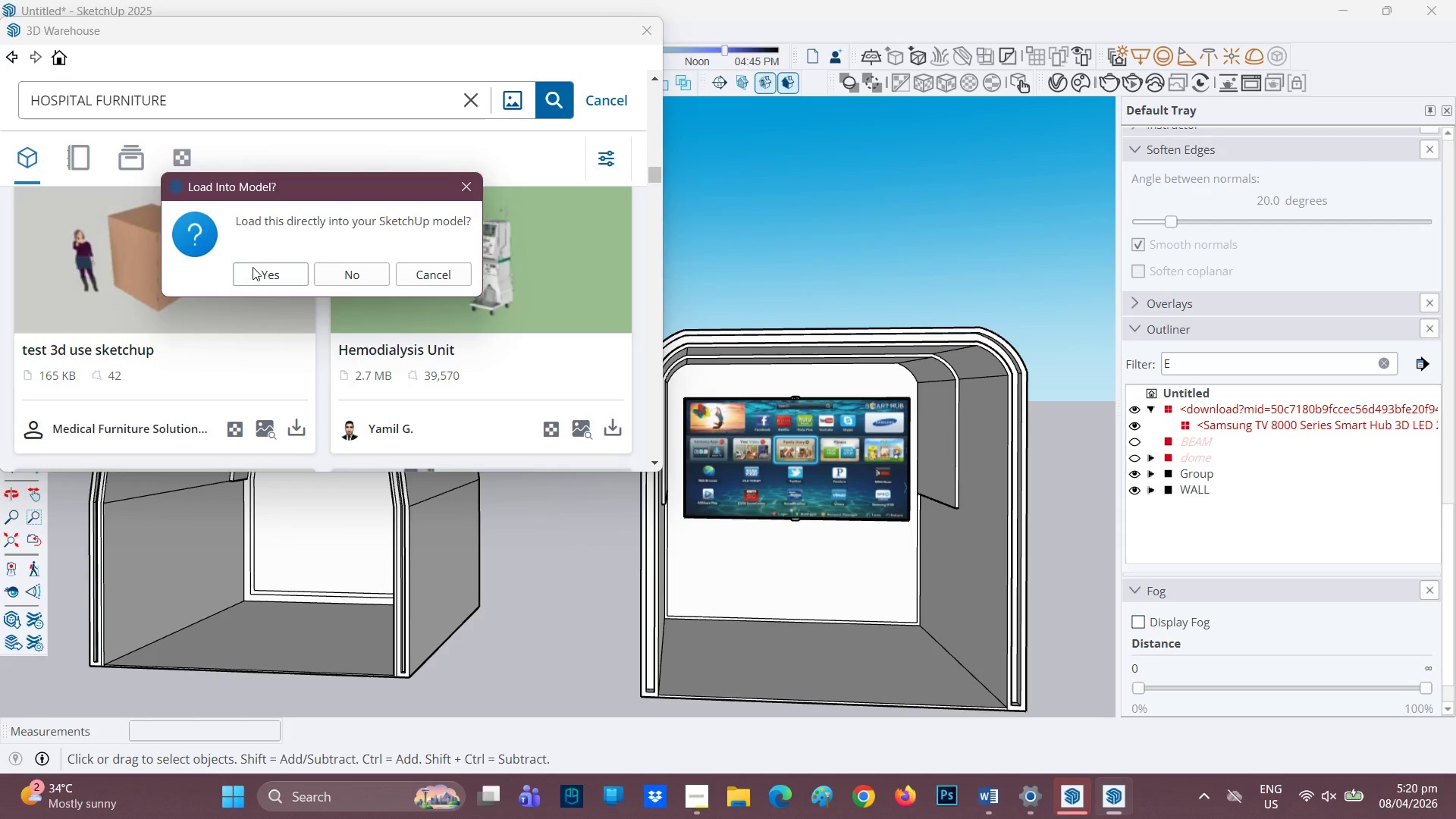 
left_click([257, 274])
 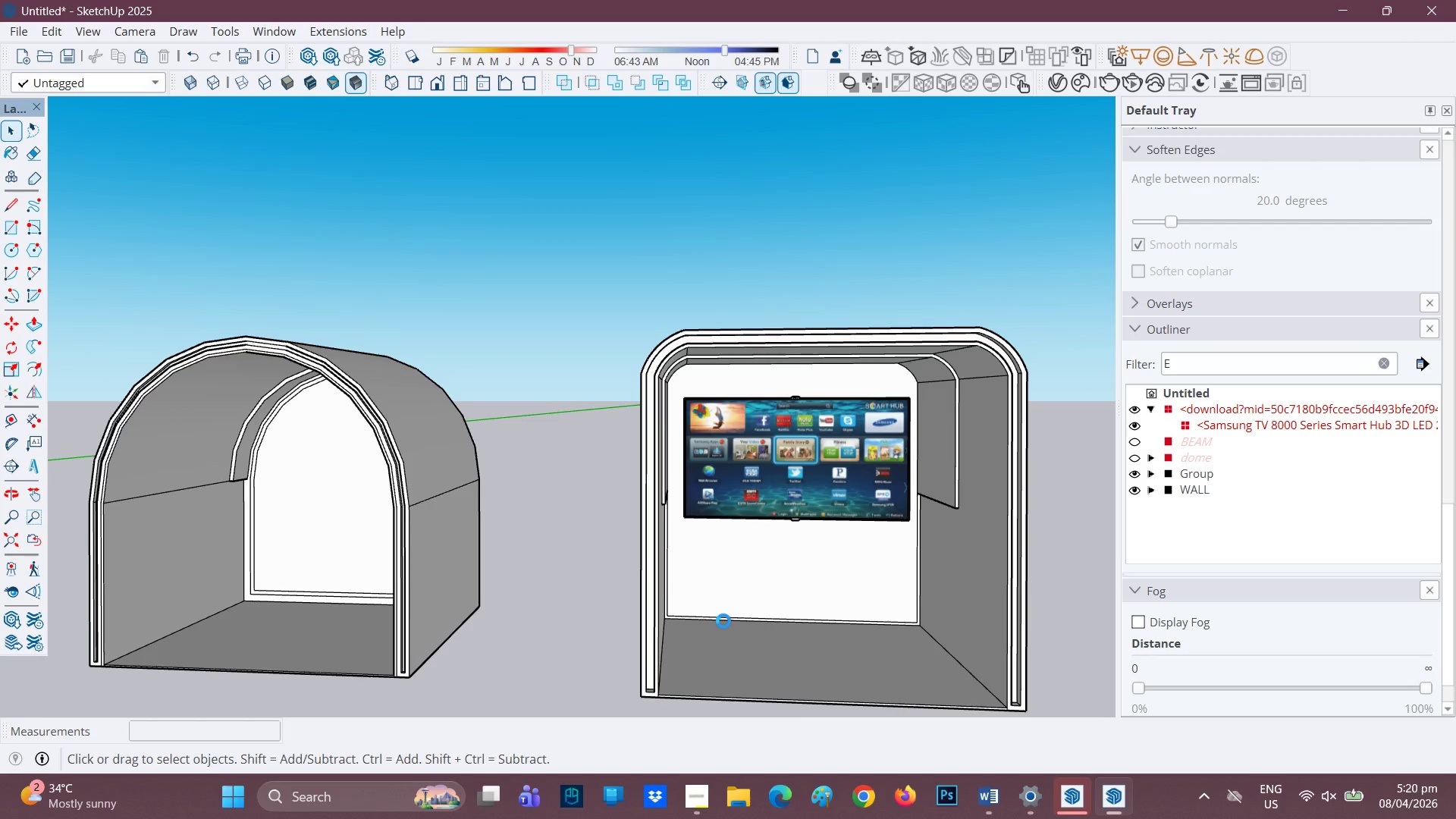 
wait(21.72)
 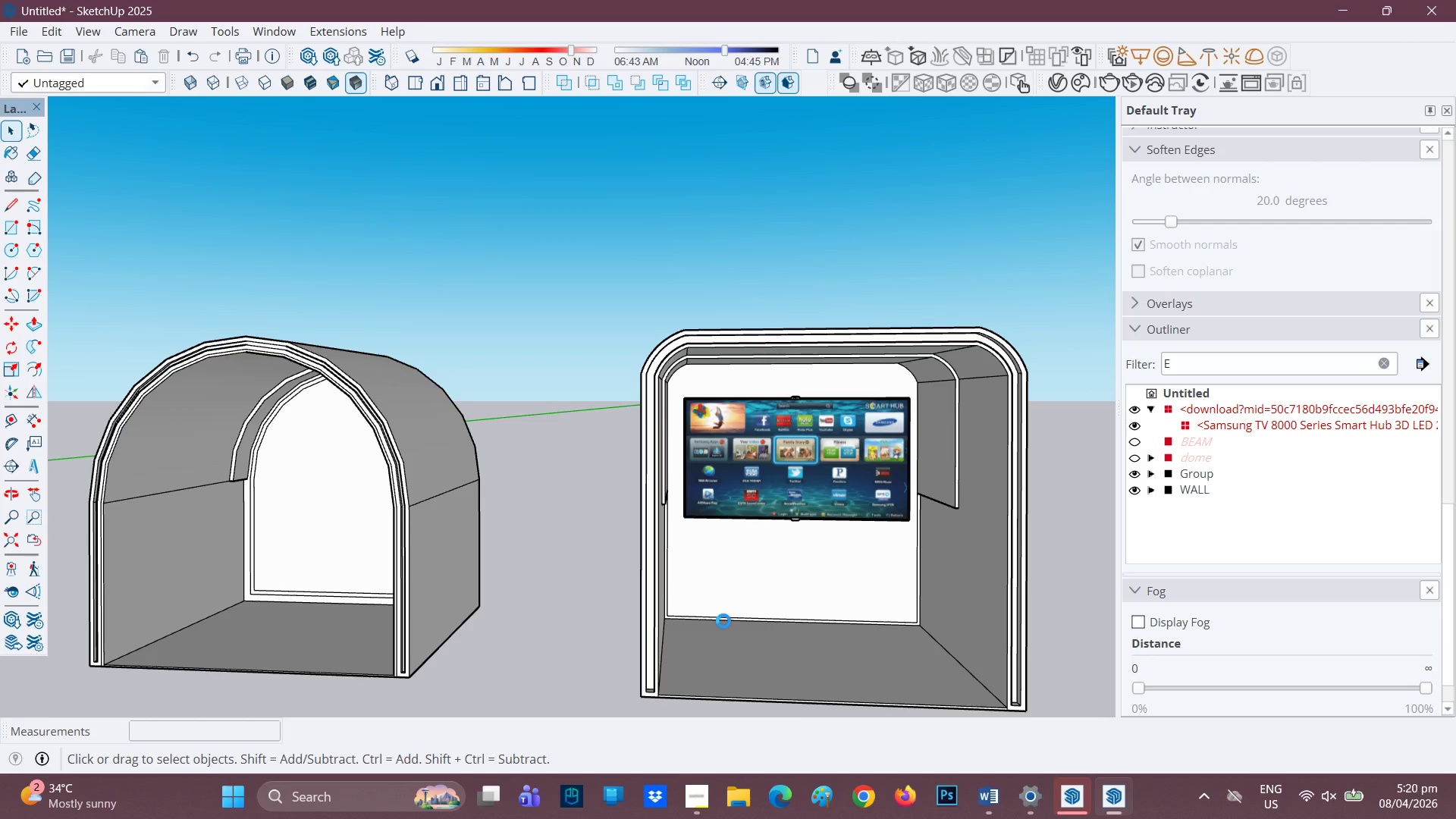 
scroll: coordinate [831, 642], scroll_direction: up, amount: 2.0
 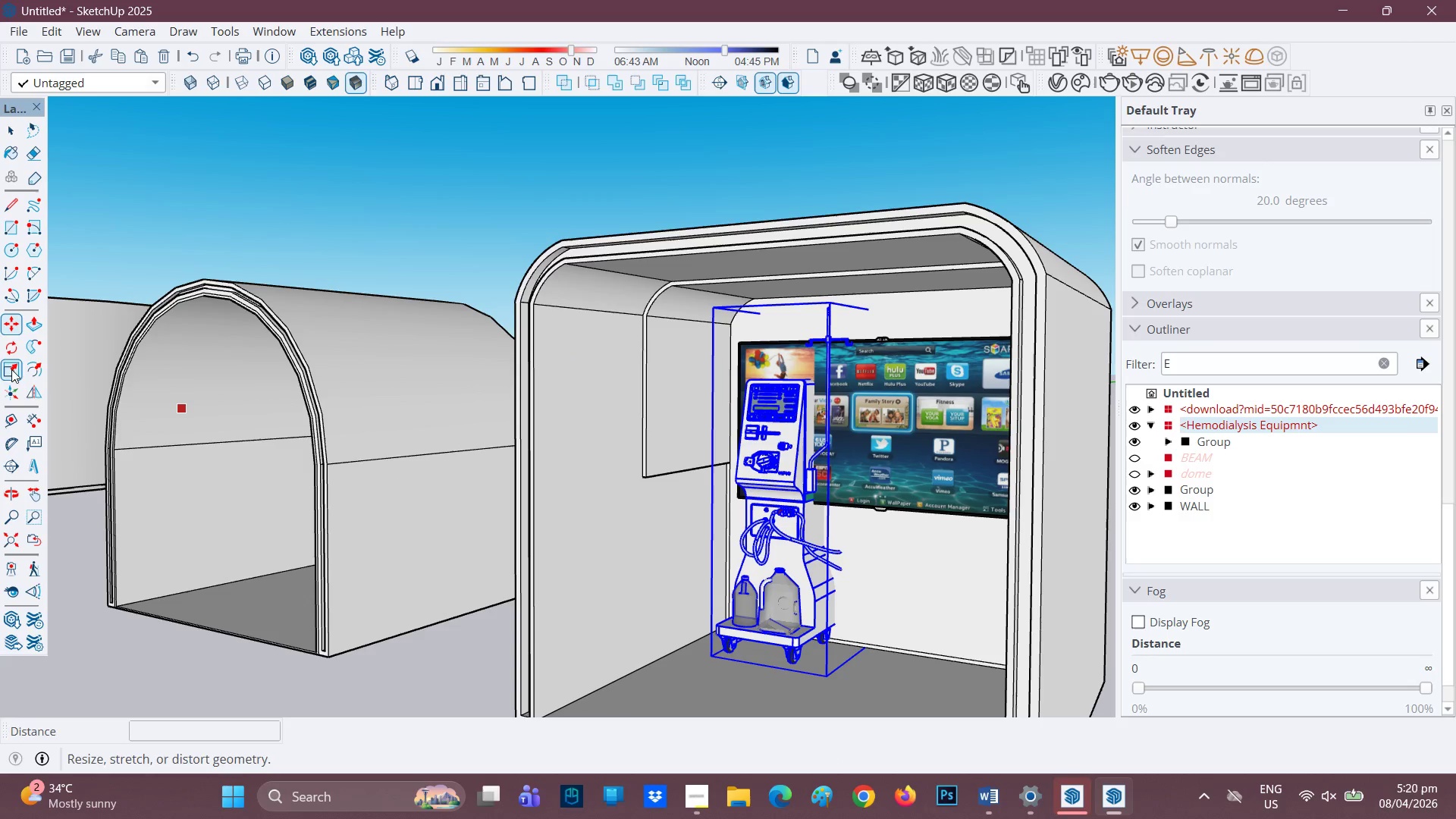 
left_click([10, 374])
 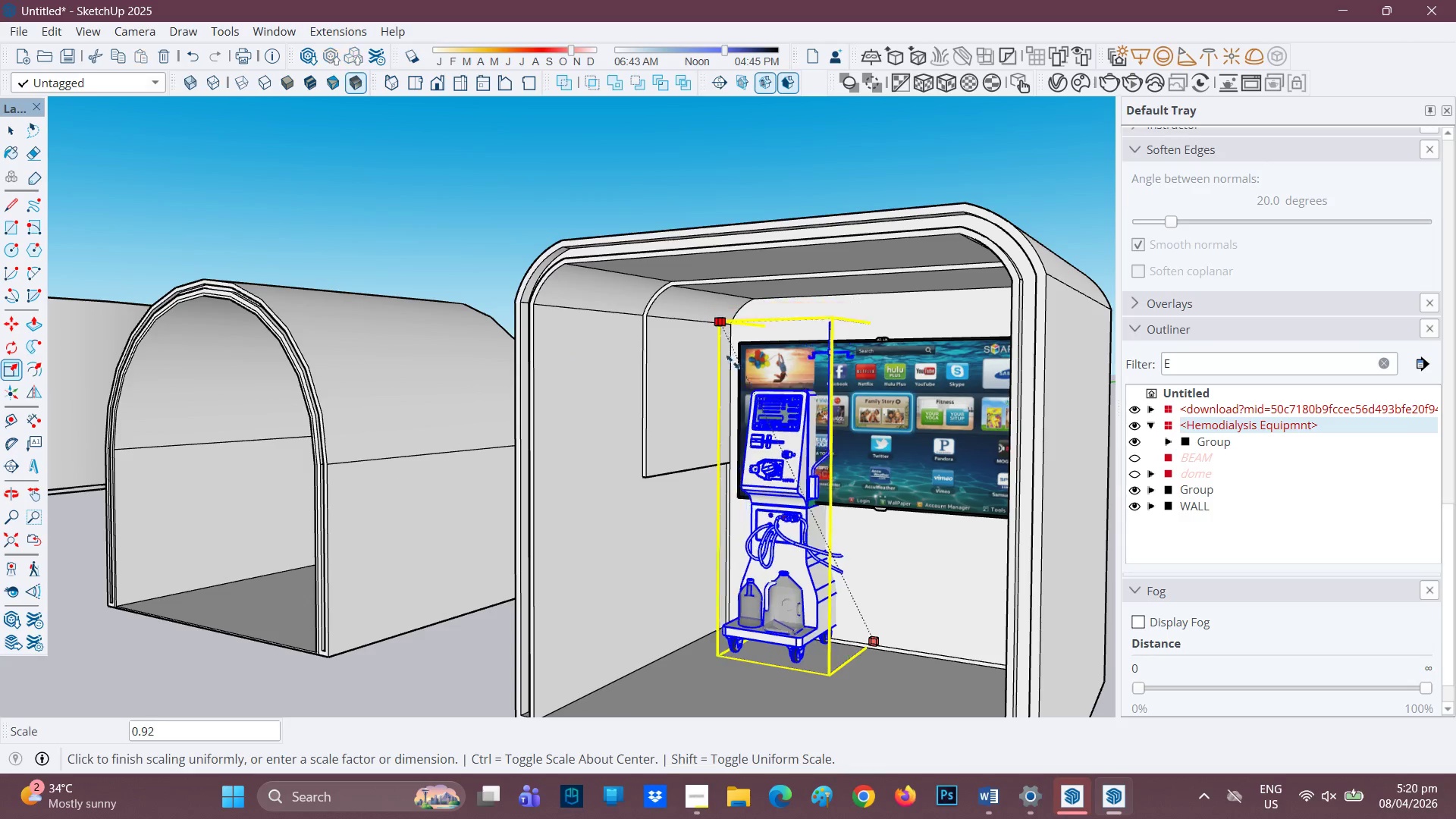 
left_click([751, 419])
 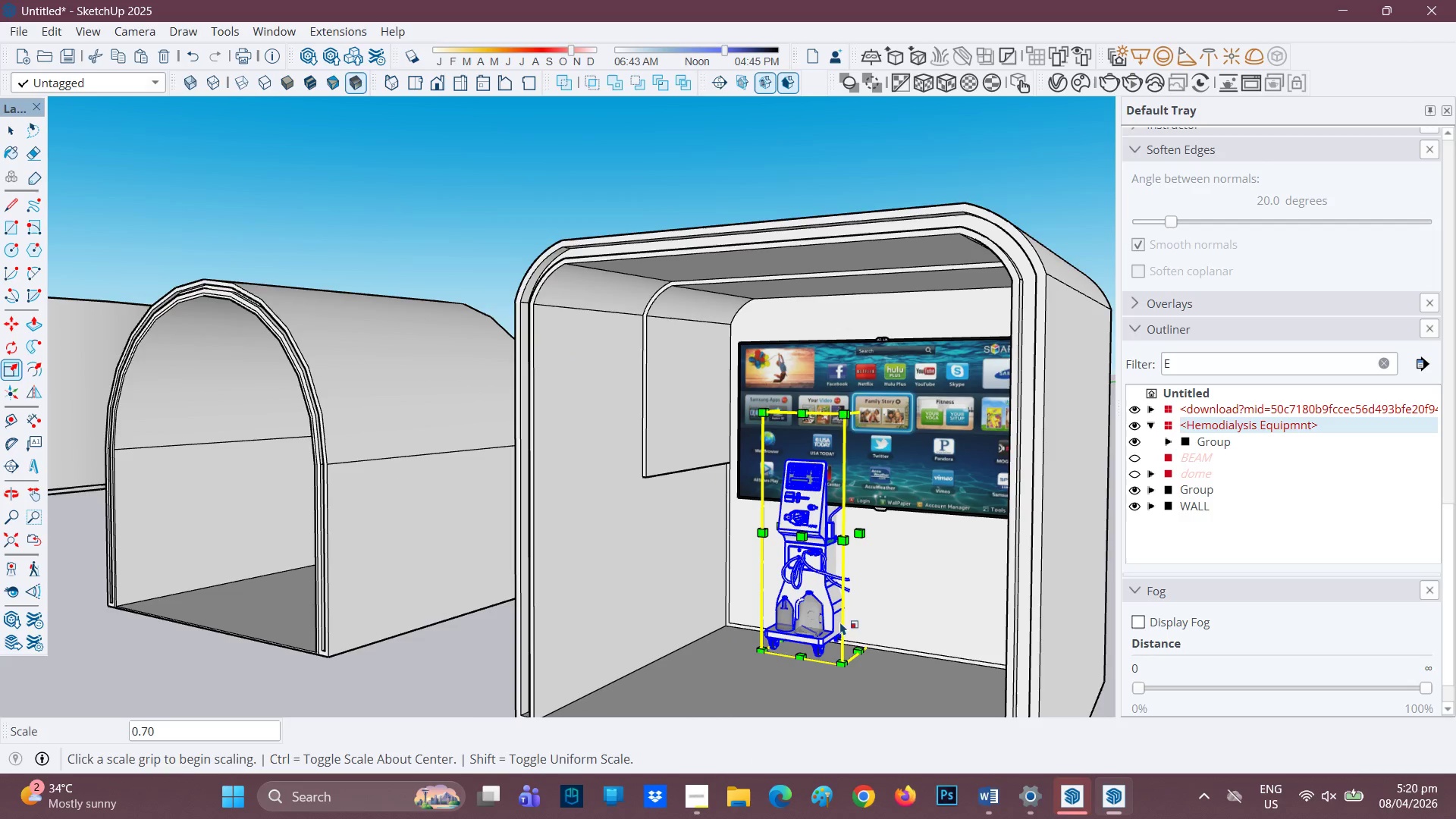 
scroll: coordinate [820, 667], scroll_direction: up, amount: 2.0
 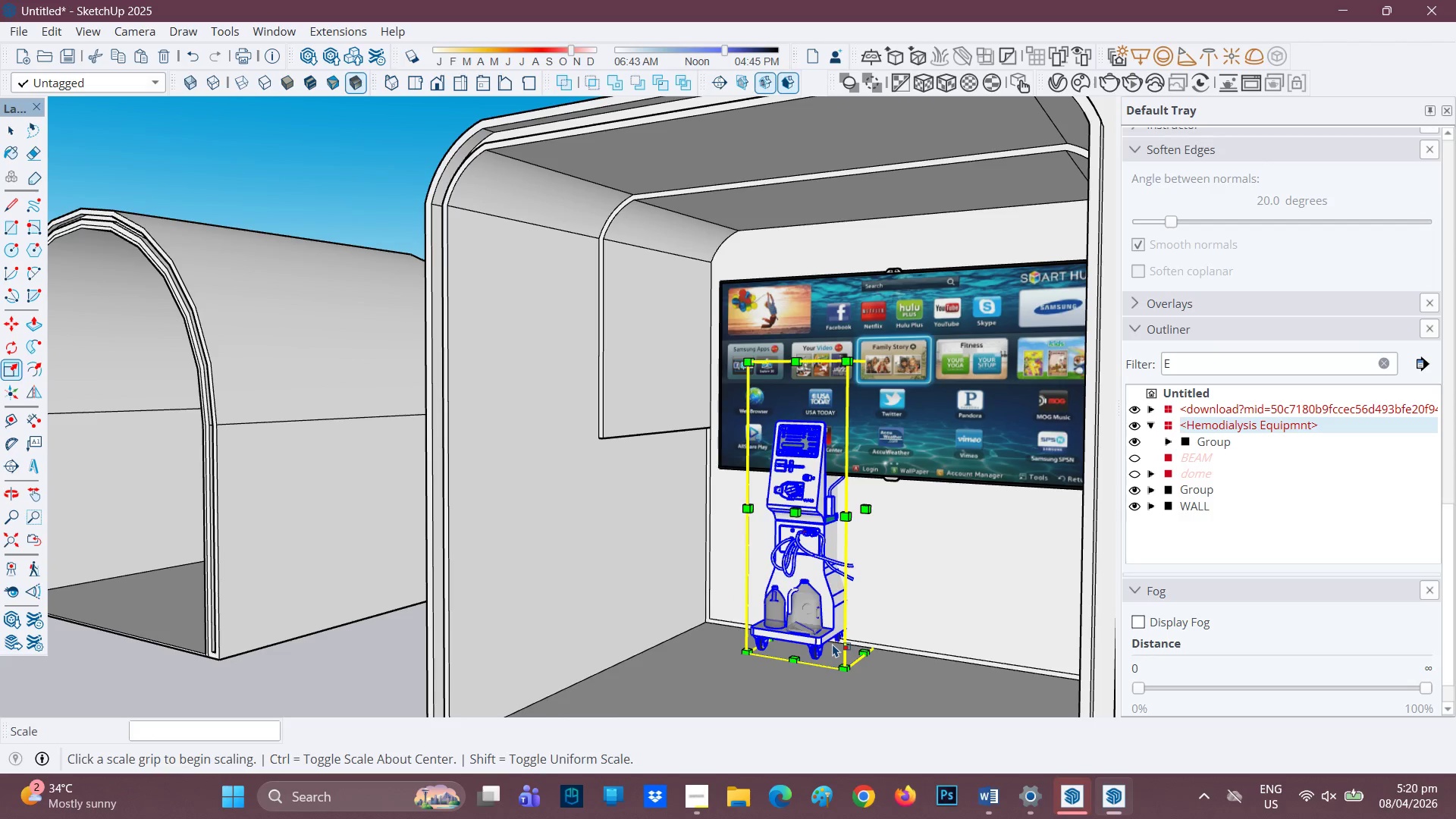 
key(M)
 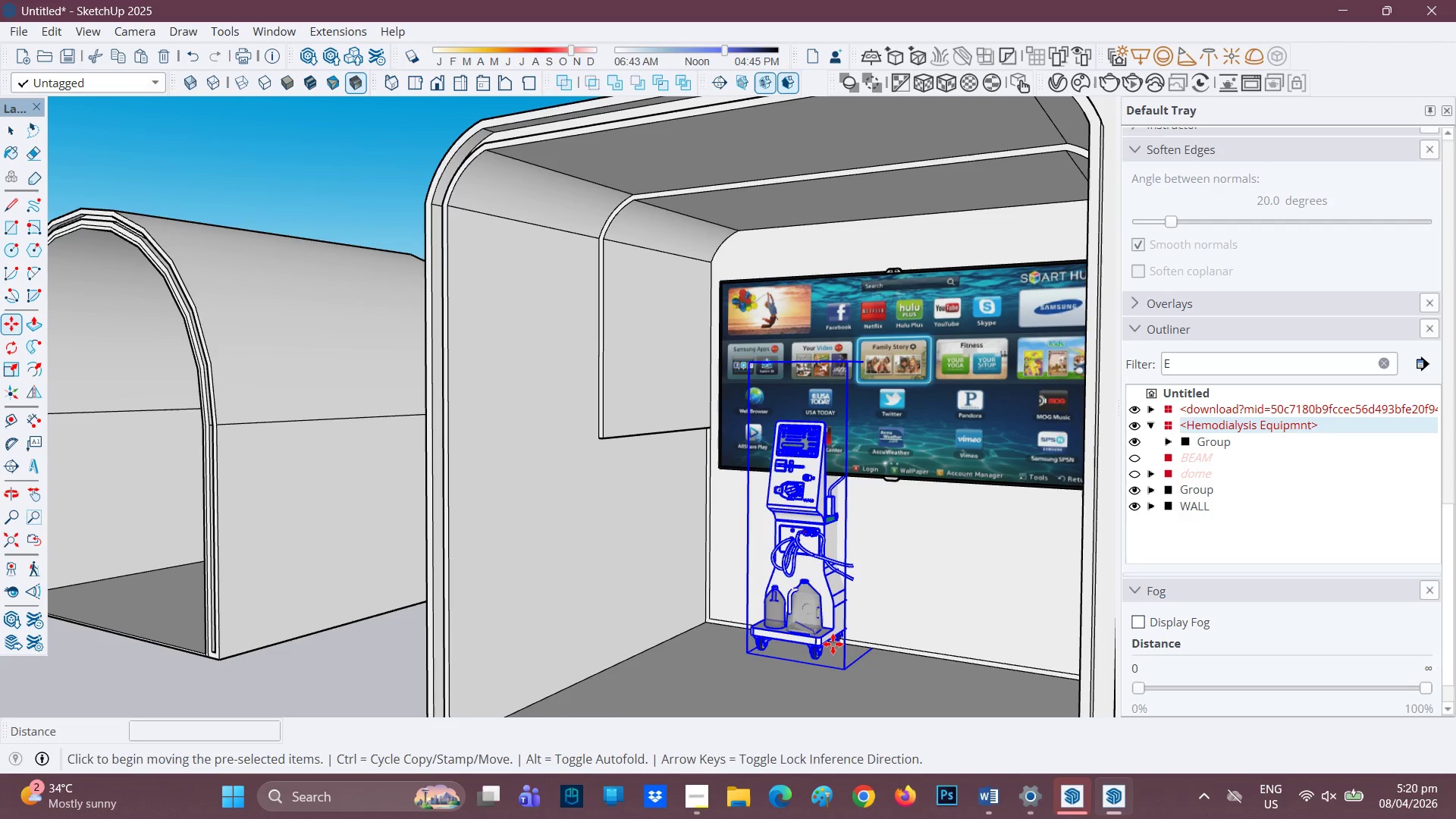 
left_click([833, 643])
 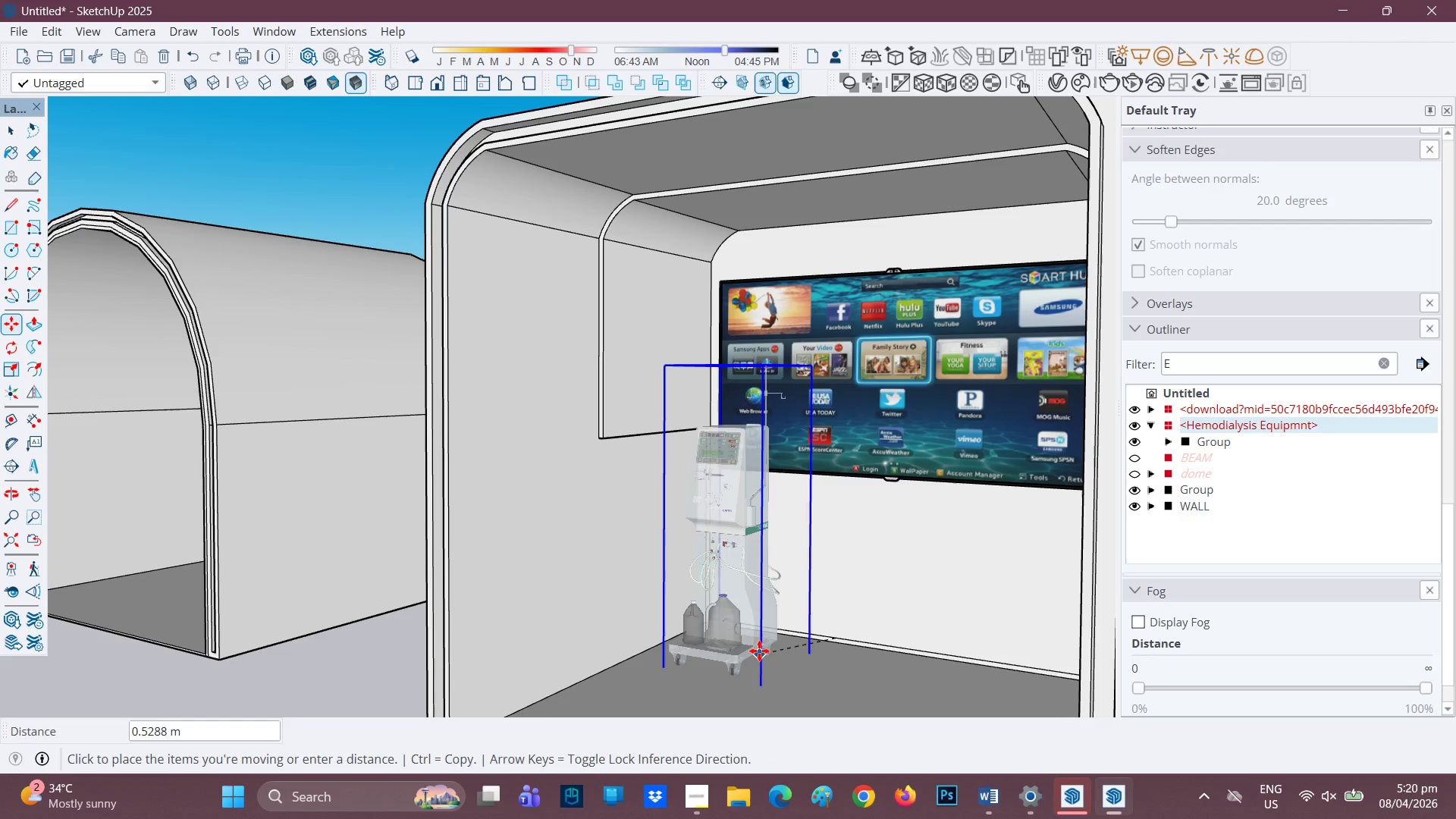 
left_click([757, 646])
 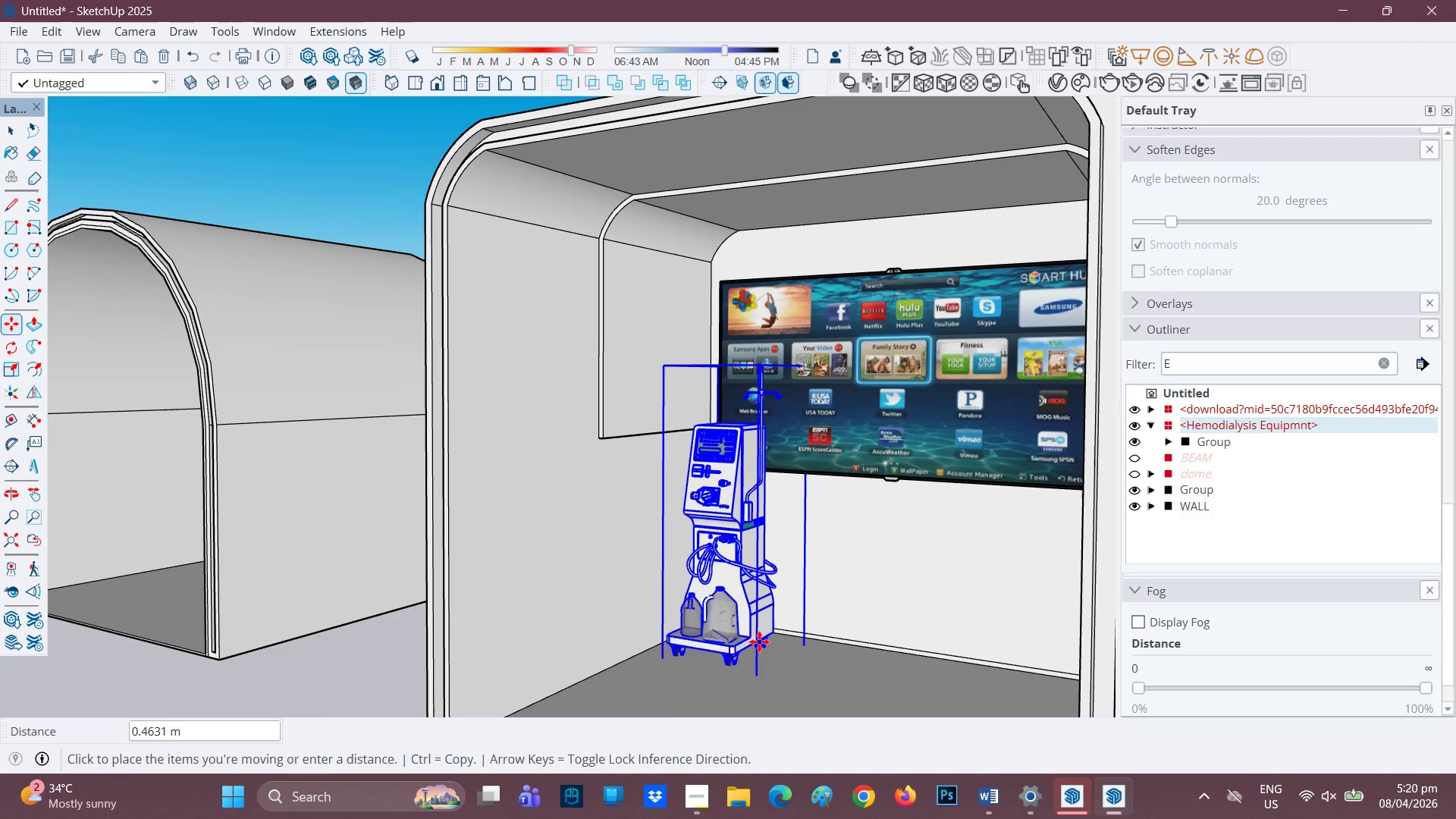 
scroll: coordinate [762, 635], scroll_direction: down, amount: 2.0
 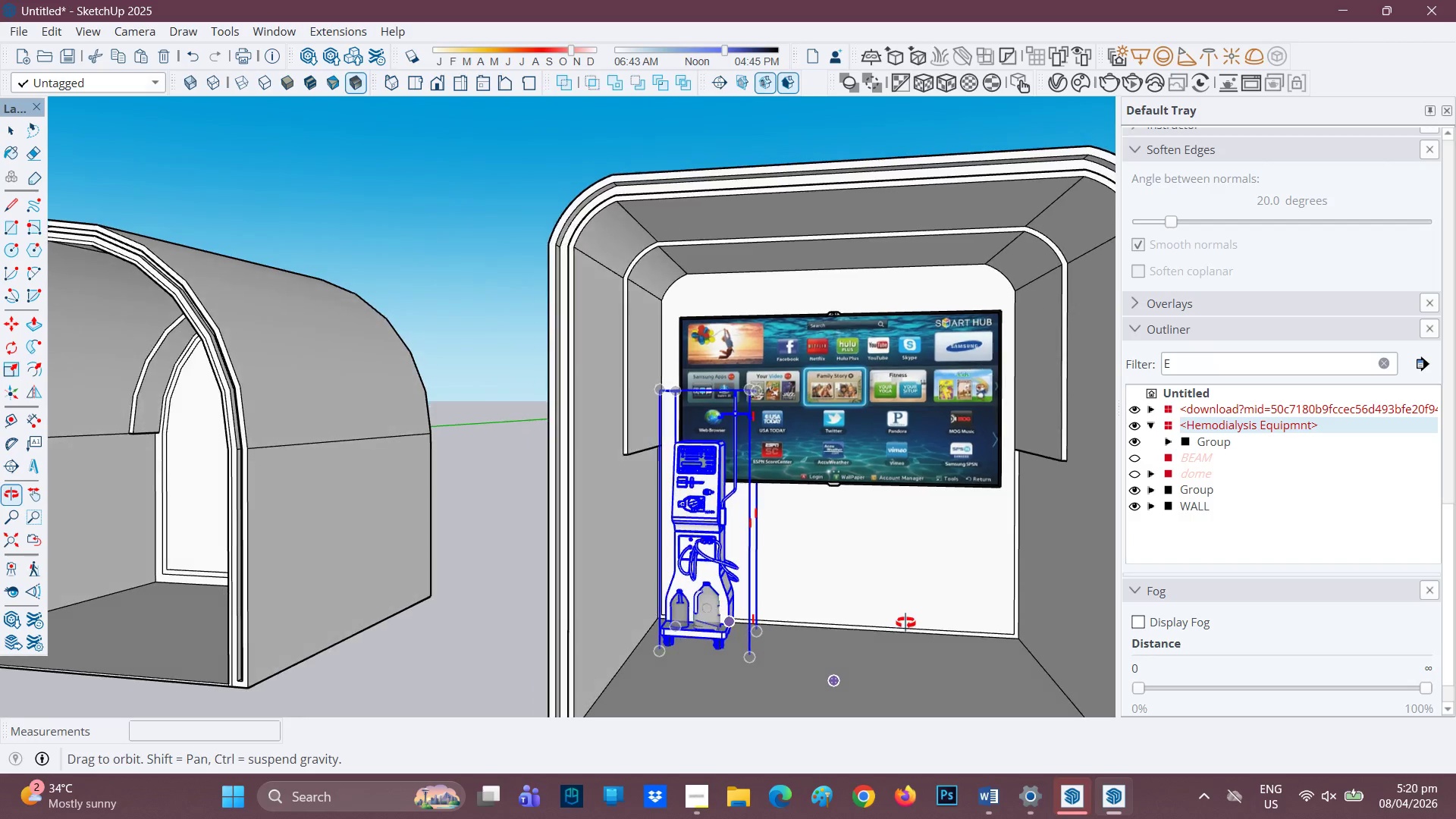 
scroll: coordinate [748, 630], scroll_direction: up, amount: 2.0
 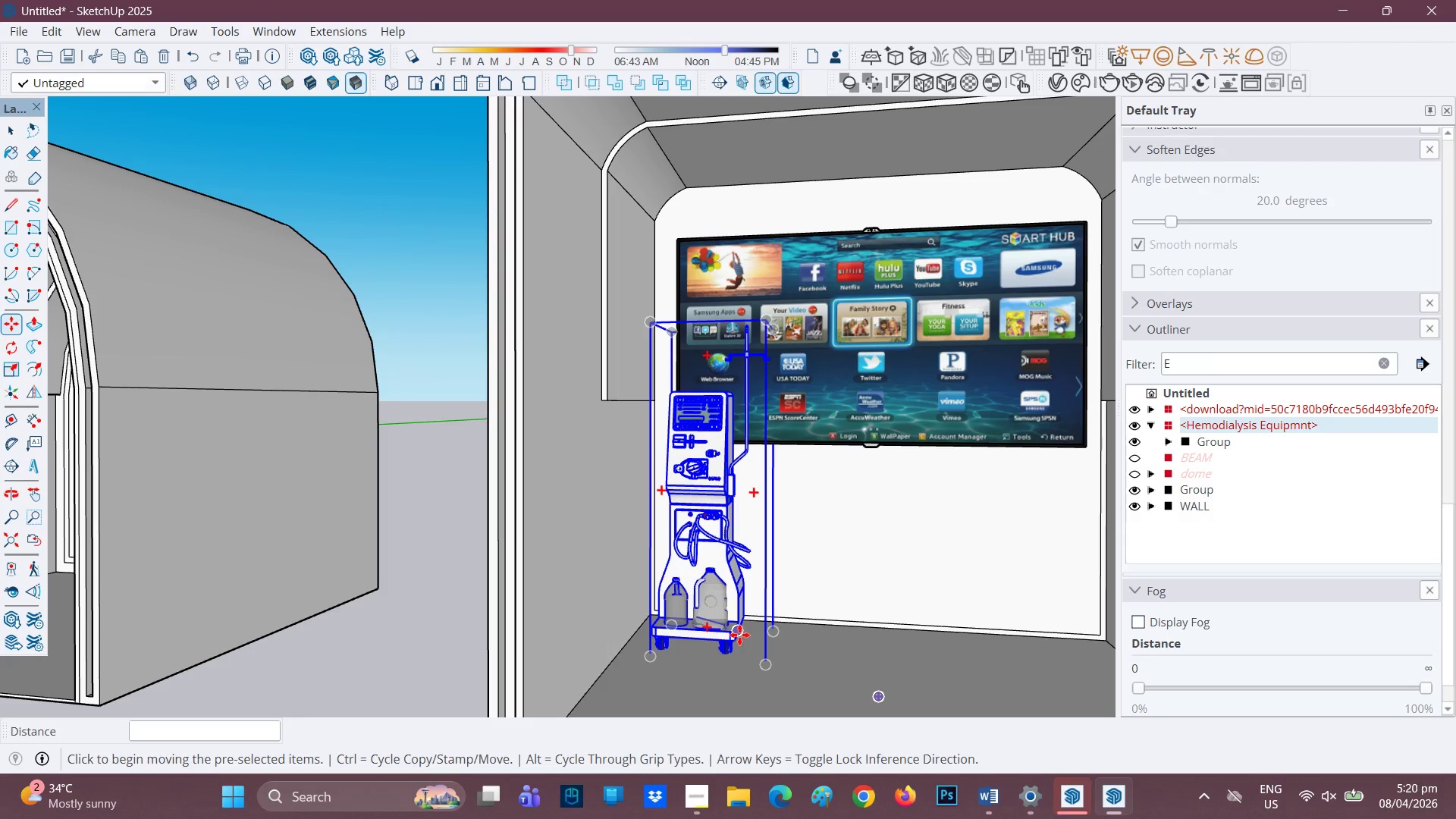 
left_click([737, 633])
 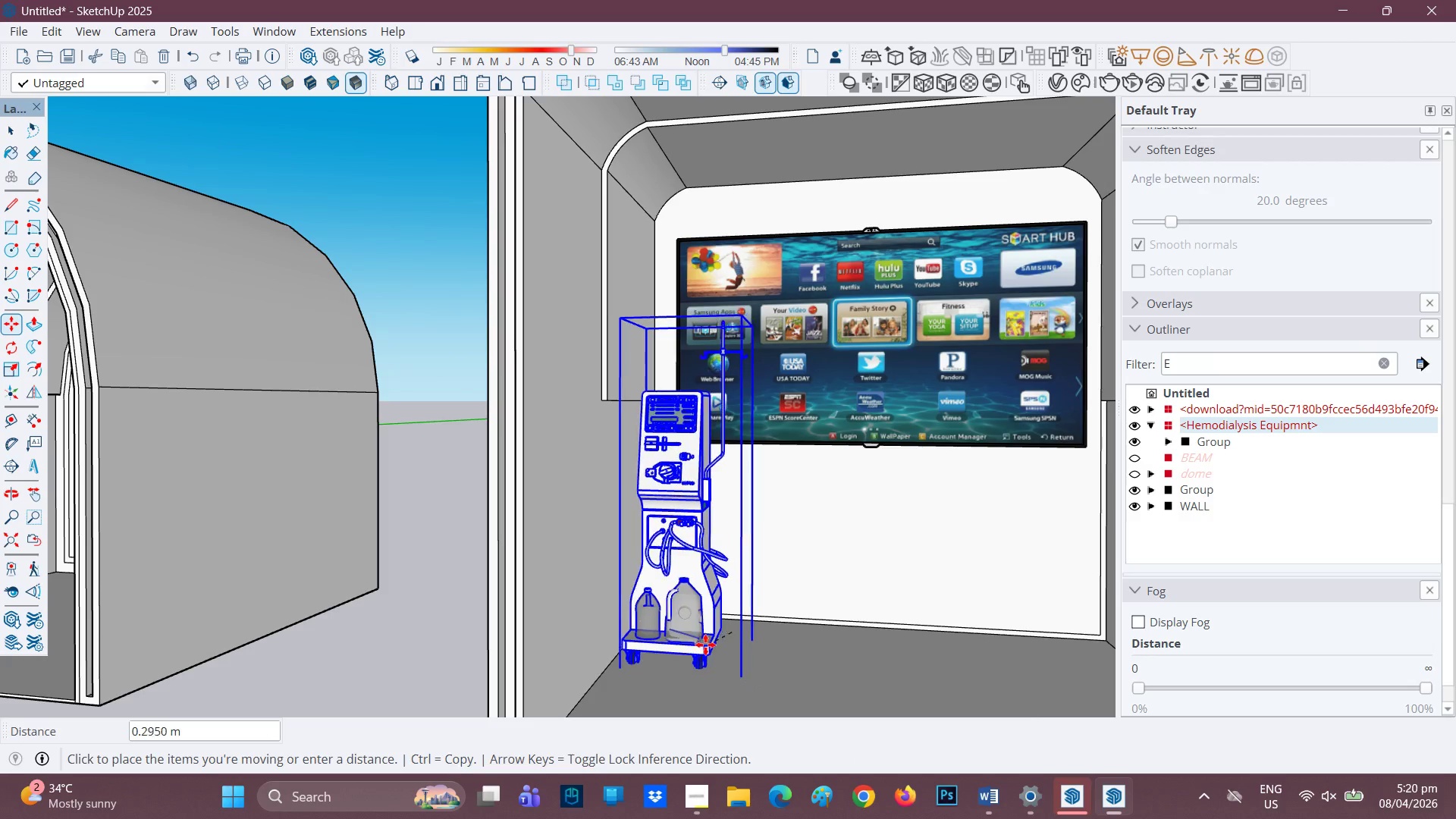 
left_click([705, 645])
 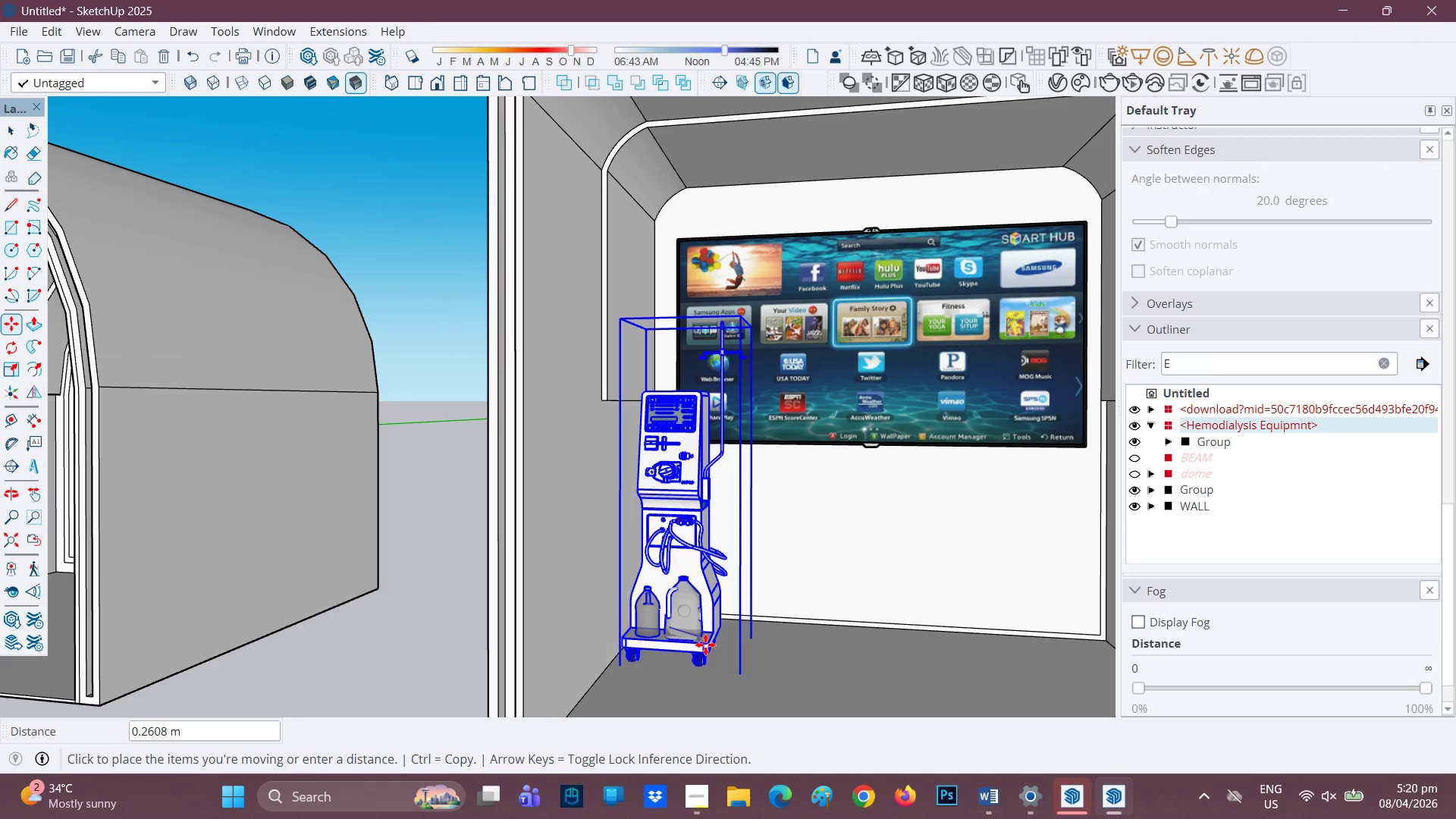 
scroll: coordinate [673, 636], scroll_direction: down, amount: 4.0
 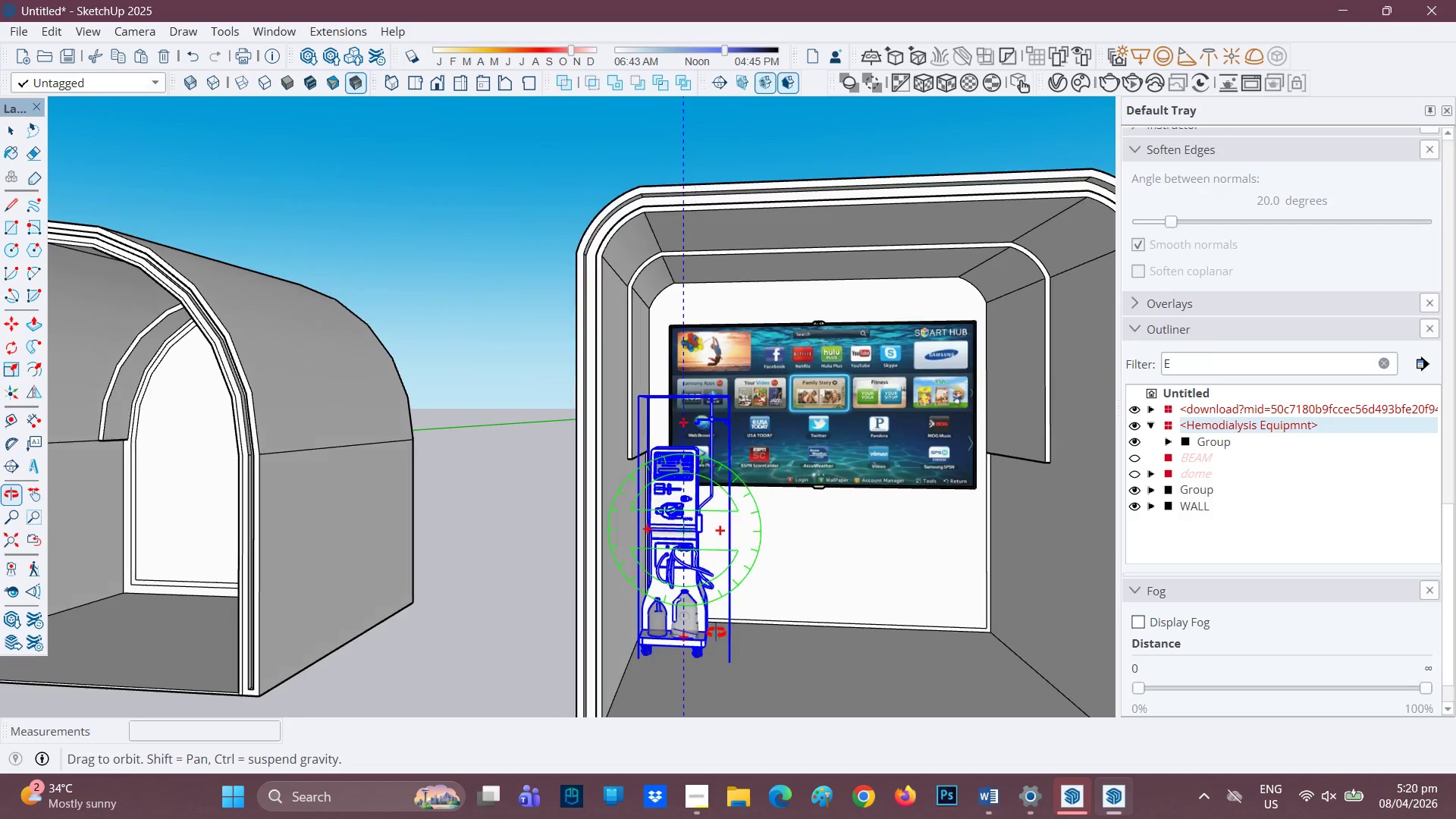 
key(Space)
 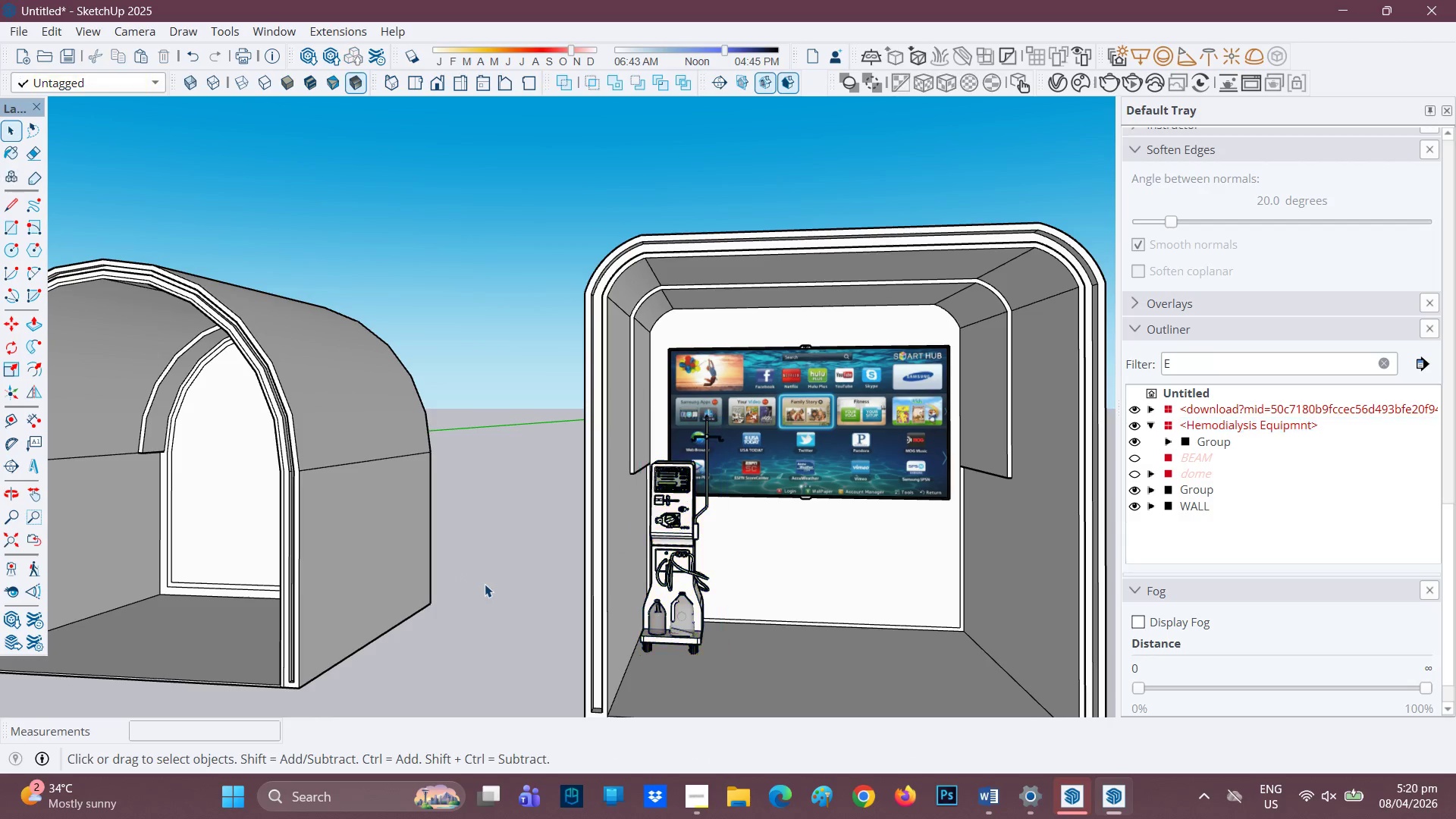 
scroll: coordinate [676, 574], scroll_direction: down, amount: 5.0
 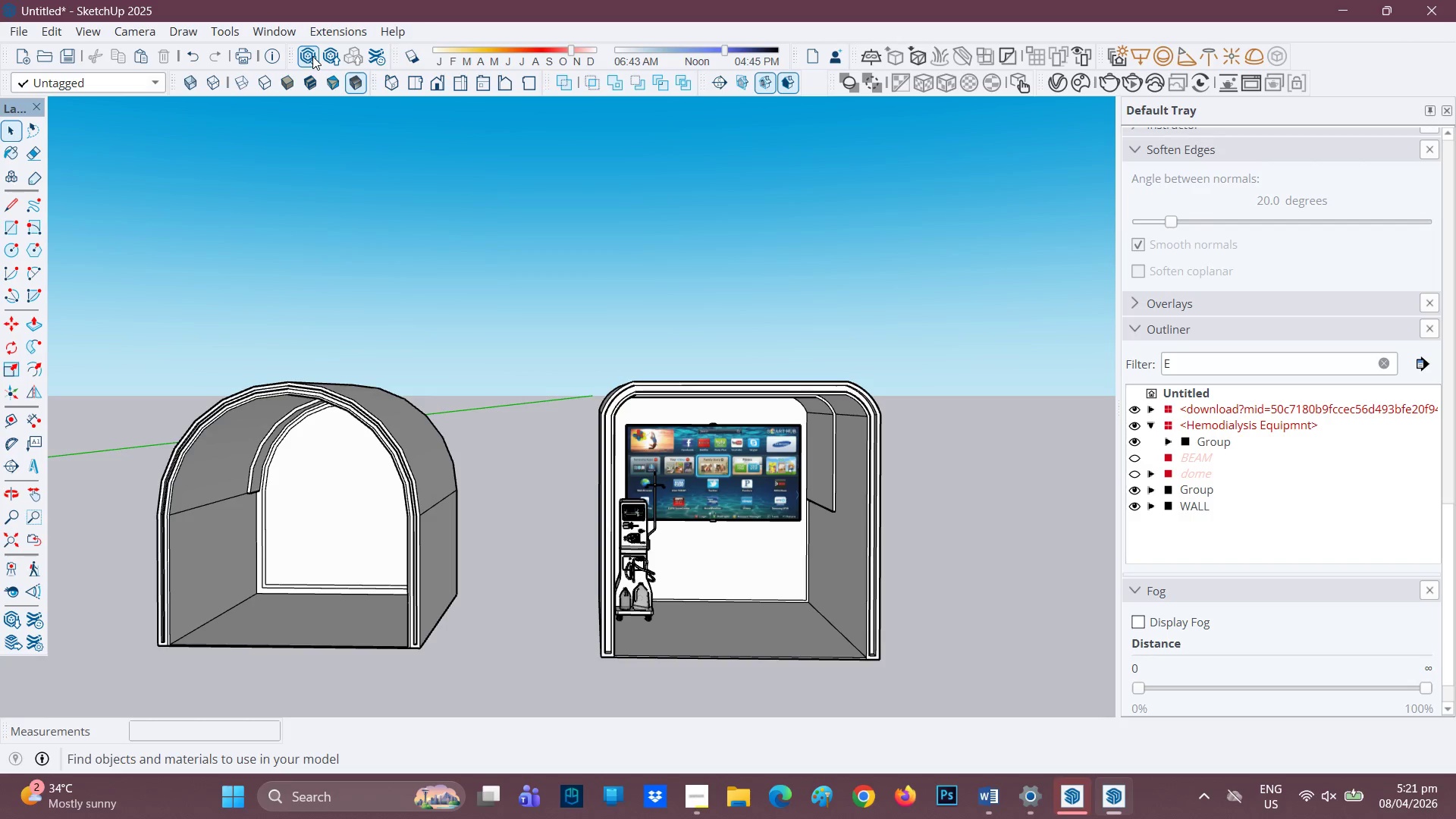 
left_click([312, 56])
 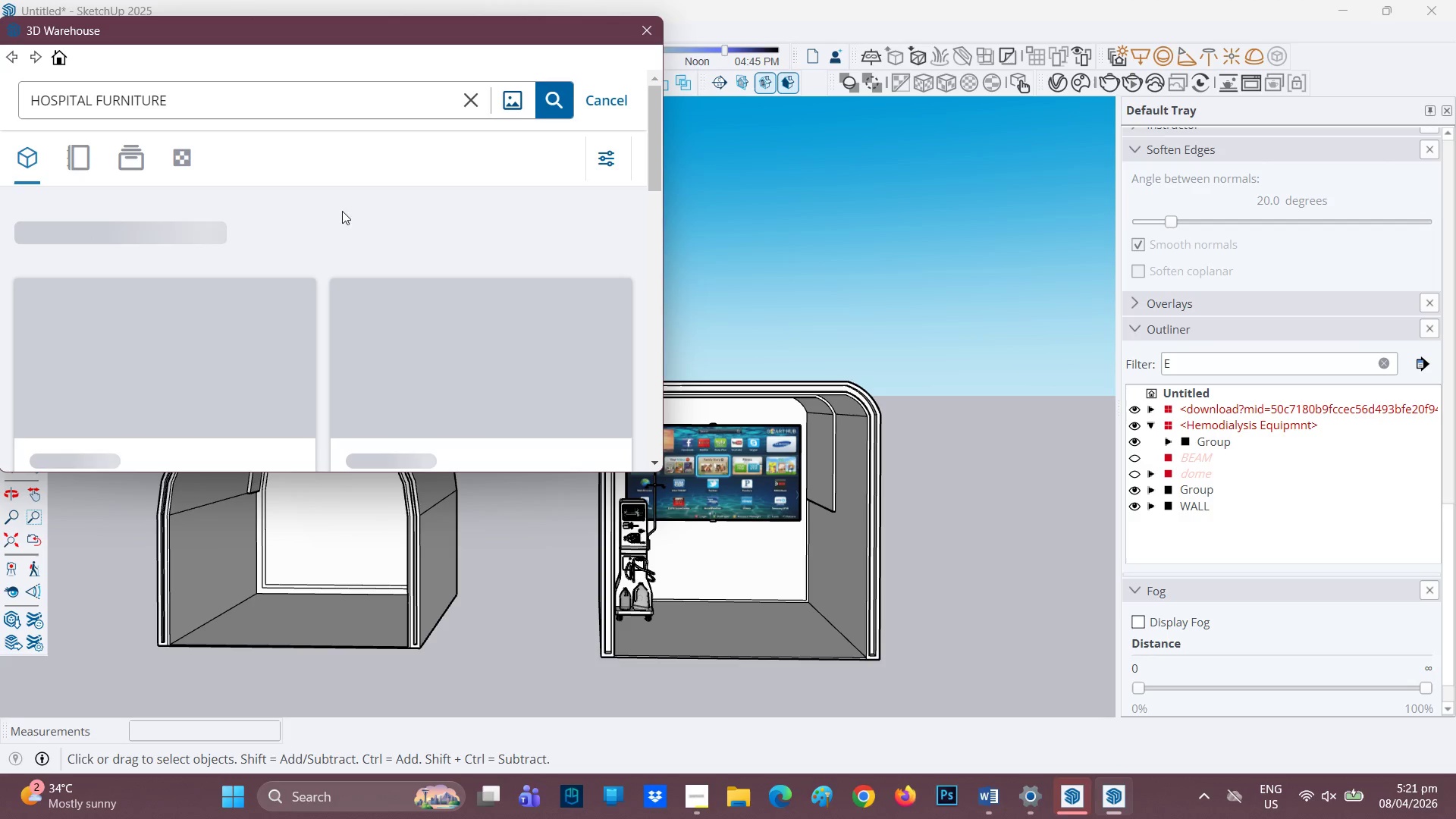 
scroll: coordinate [362, 173], scroll_direction: up, amount: 1.0
 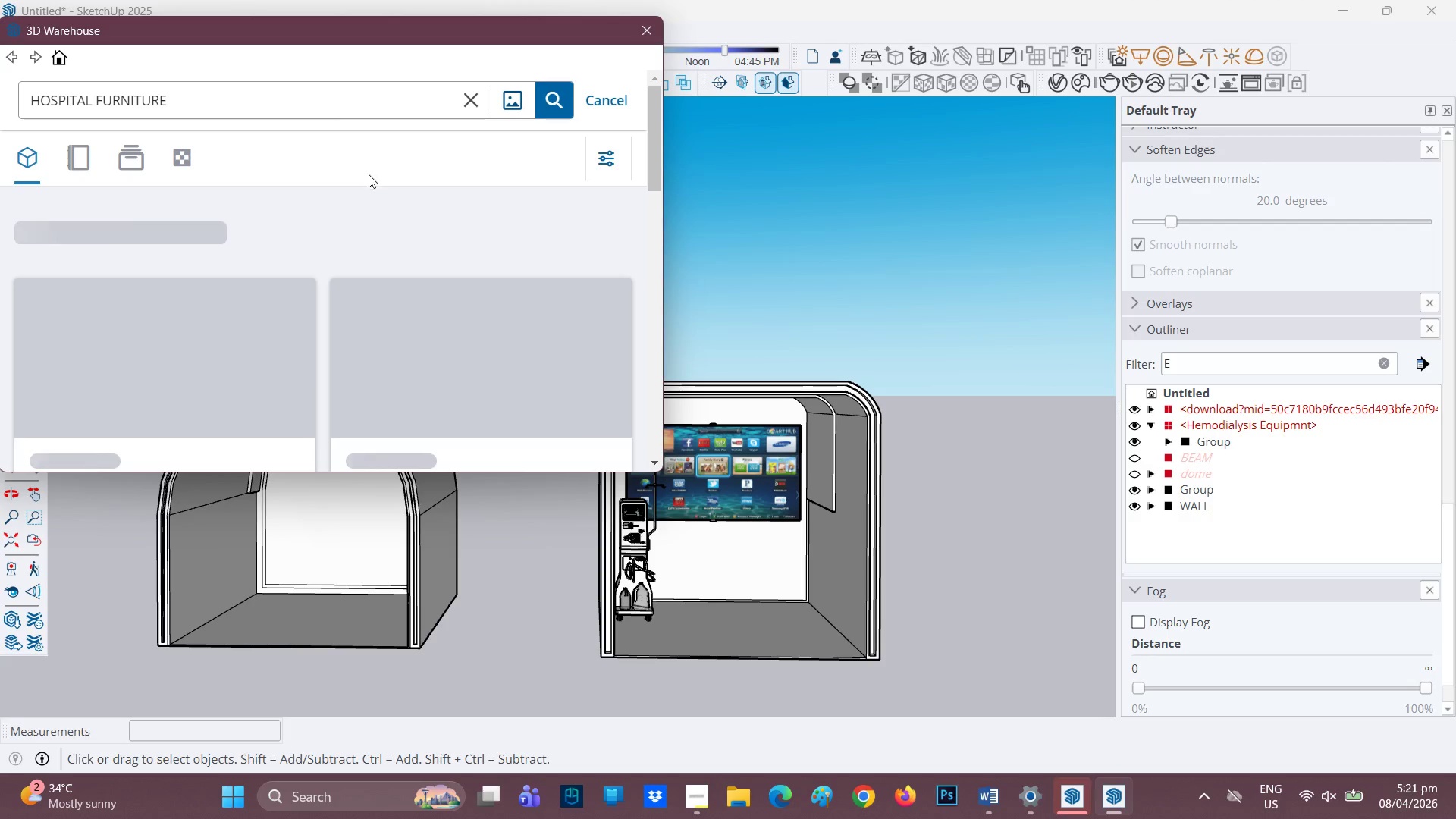 
scroll: coordinate [369, 185], scroll_direction: down, amount: 1.0
 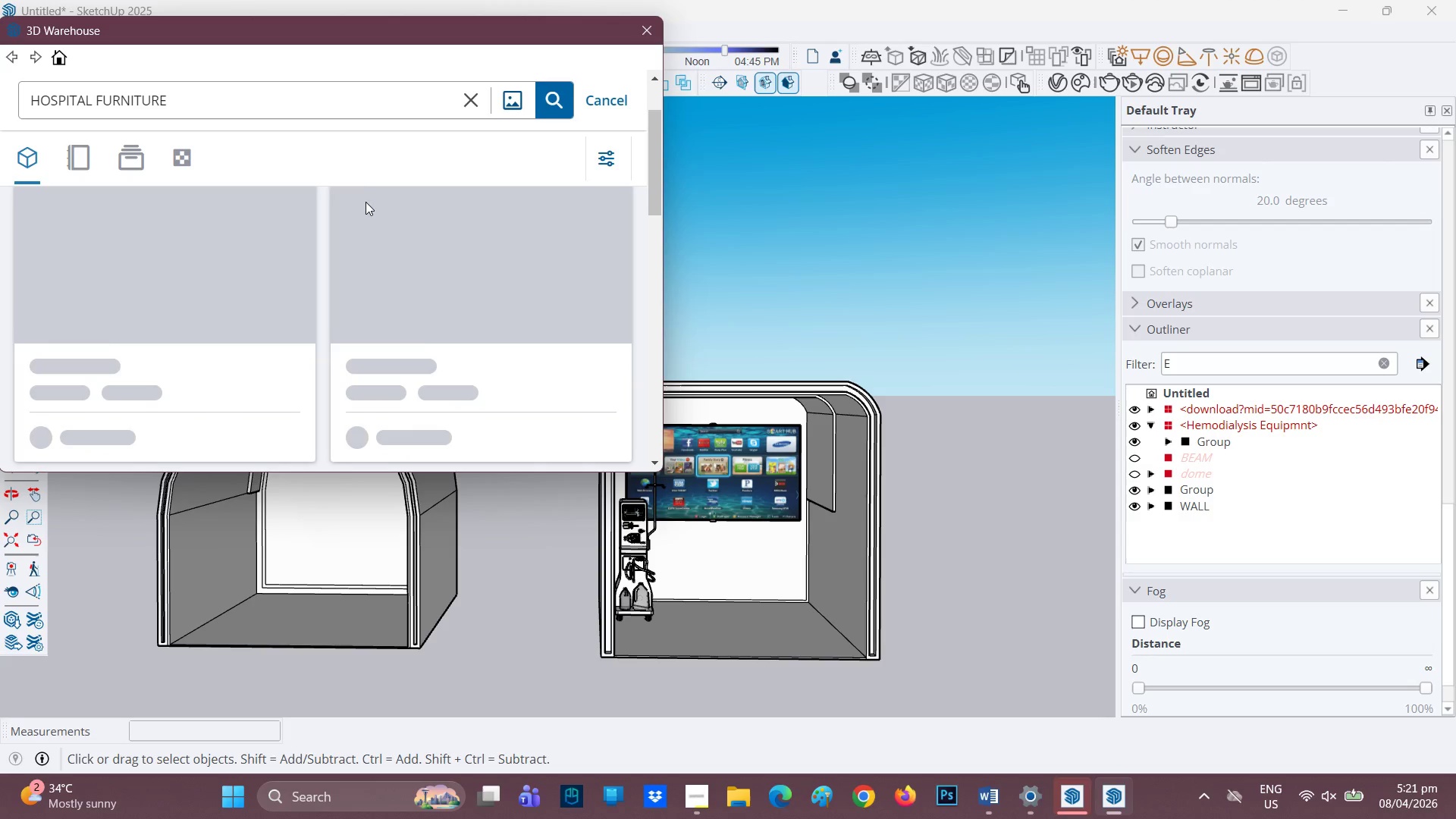 
scroll: coordinate [364, 208], scroll_direction: up, amount: 1.0
 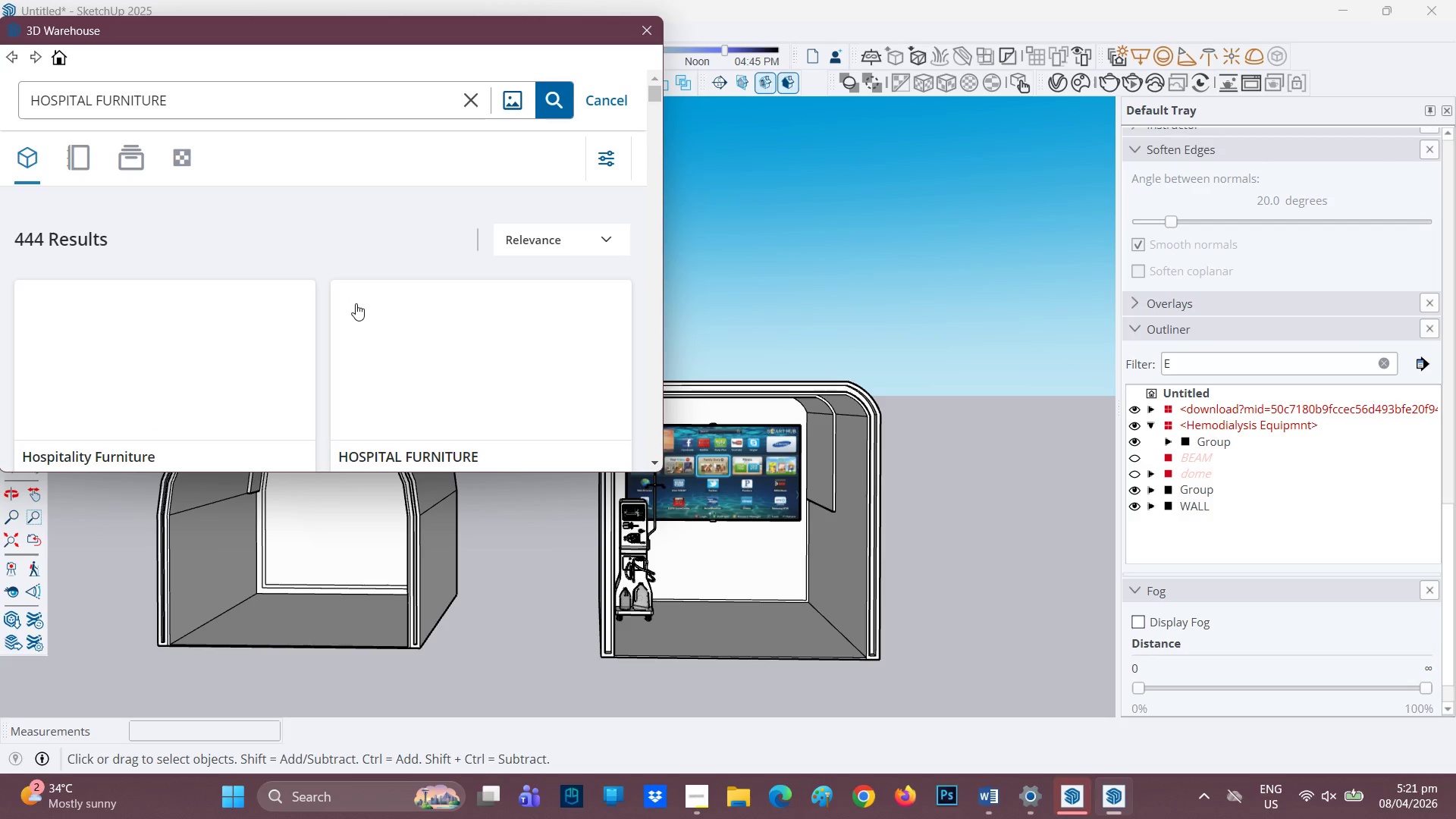 
scroll: coordinate [359, 300], scroll_direction: down, amount: 9.0
 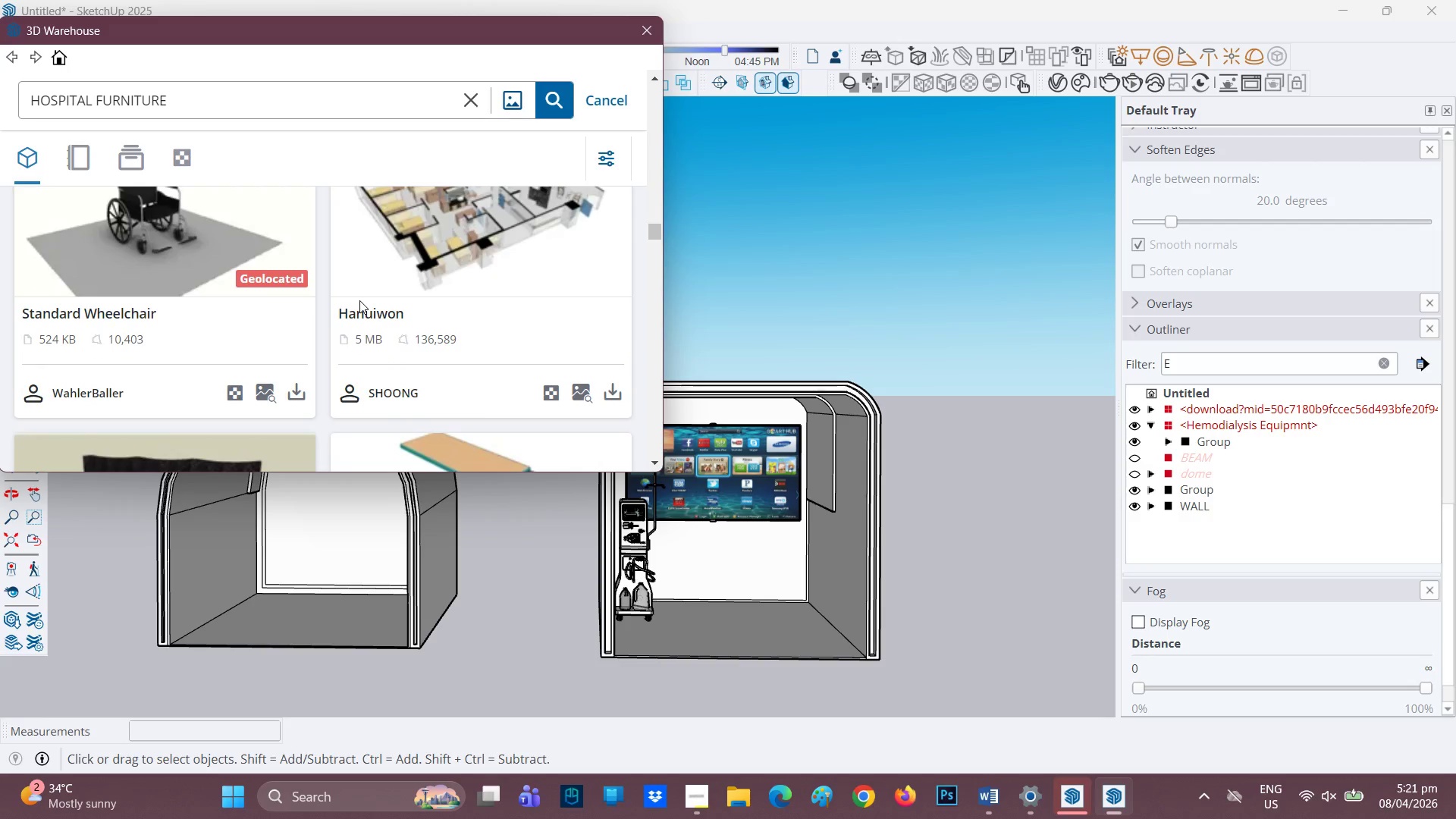 
wait(9.75)
 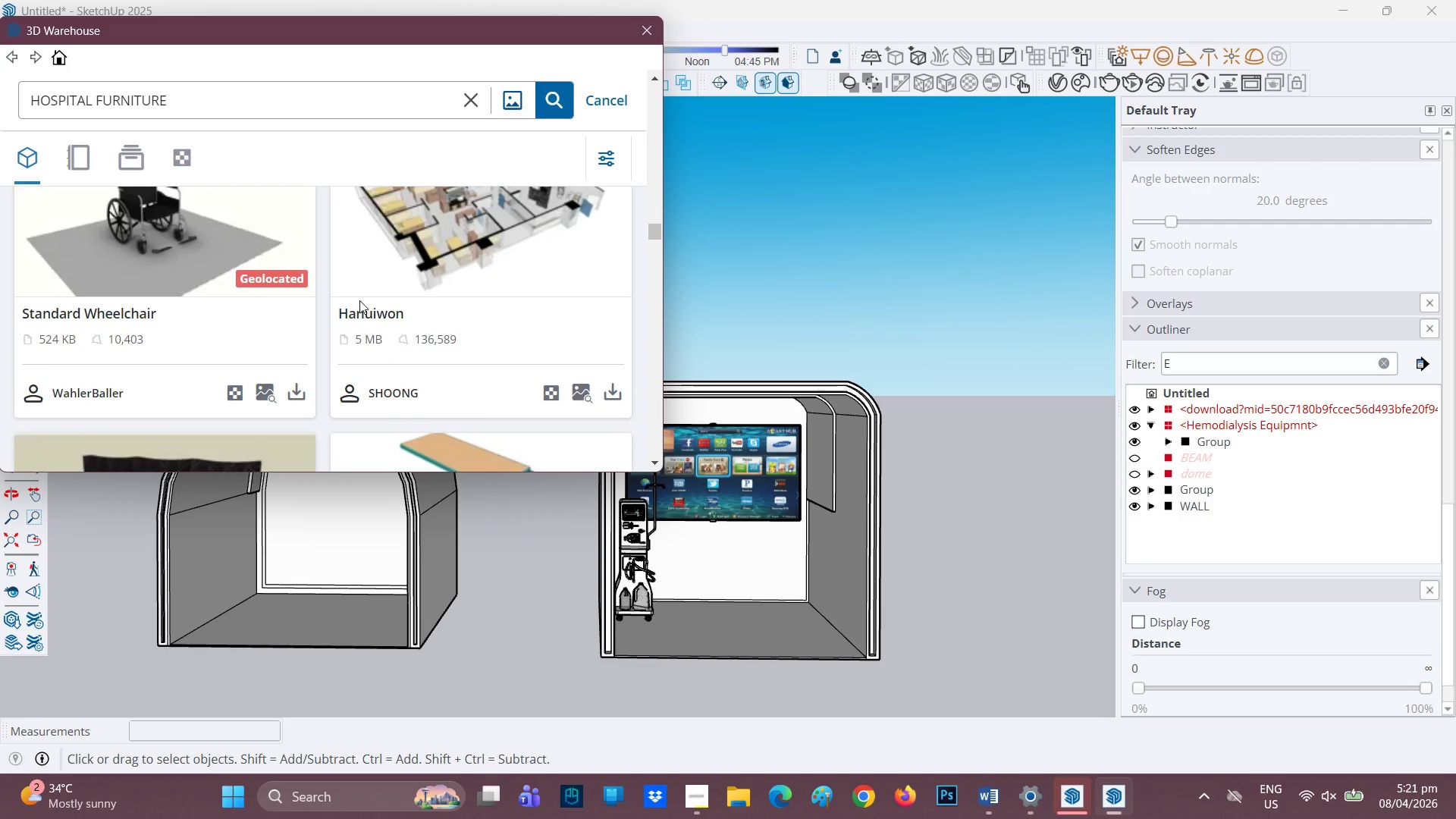 
scroll: coordinate [359, 299], scroll_direction: down, amount: 1.0
 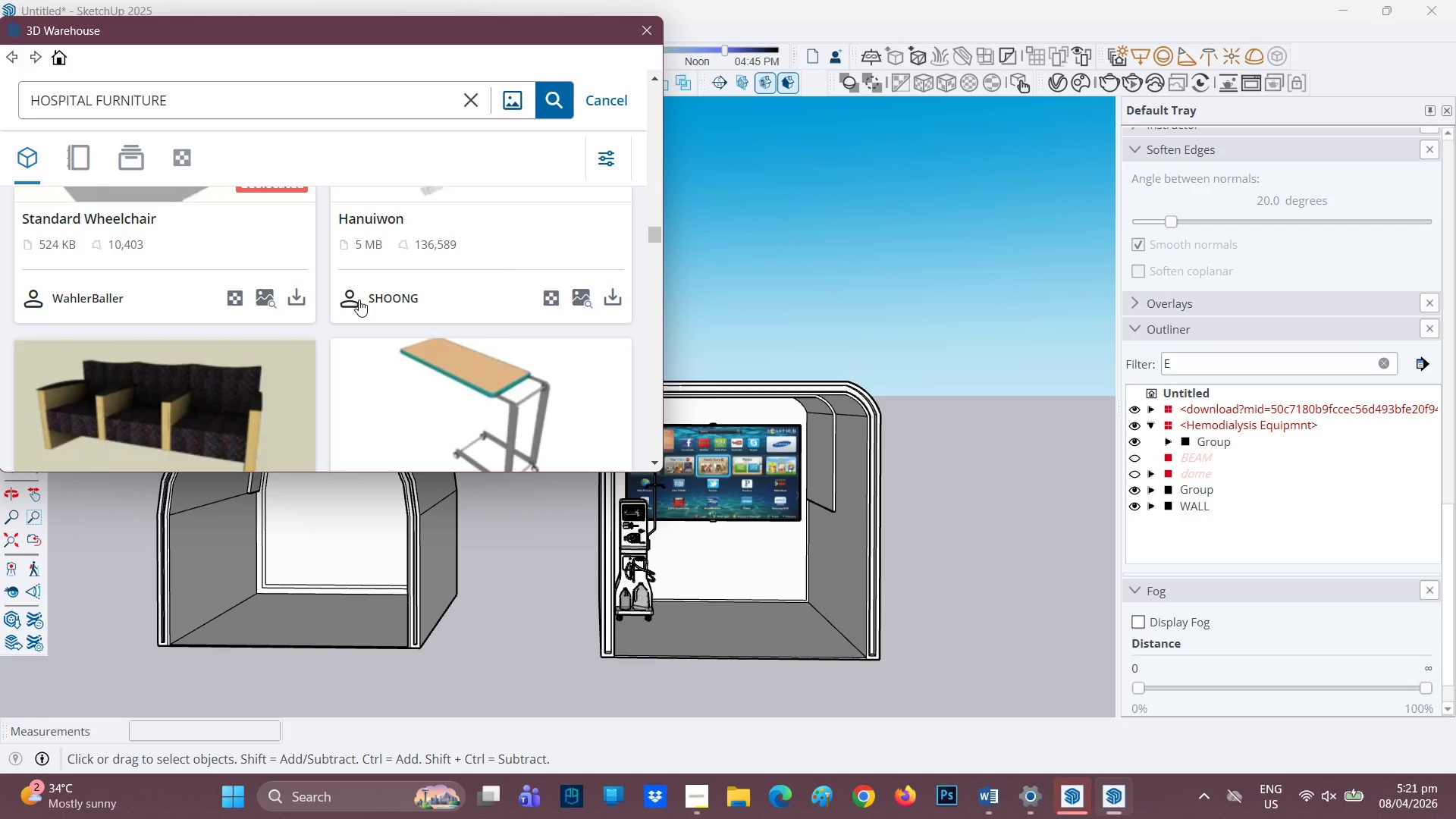 
scroll: coordinate [359, 300], scroll_direction: up, amount: 1.0
 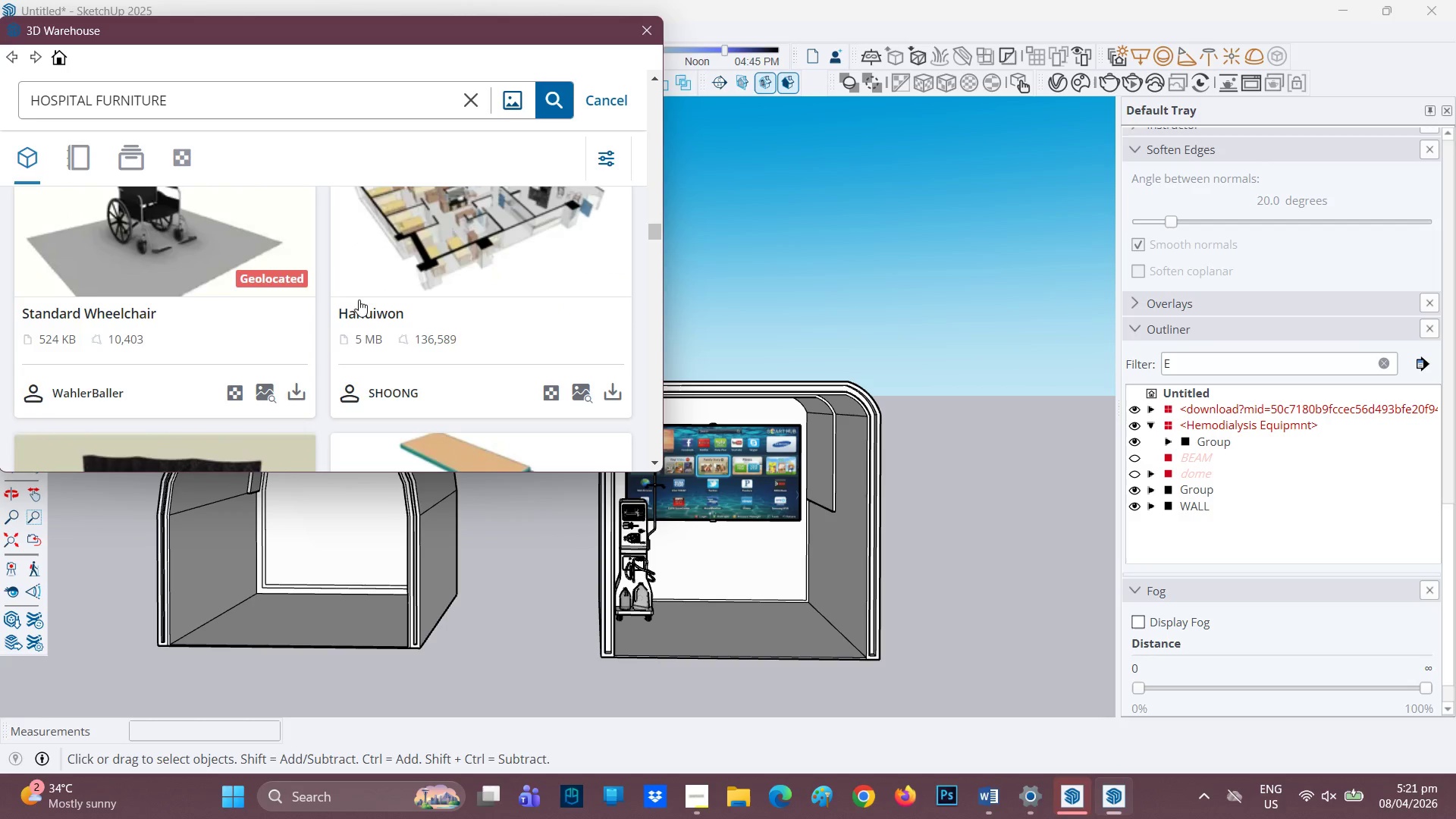 
scroll: coordinate [359, 300], scroll_direction: down, amount: 2.0
 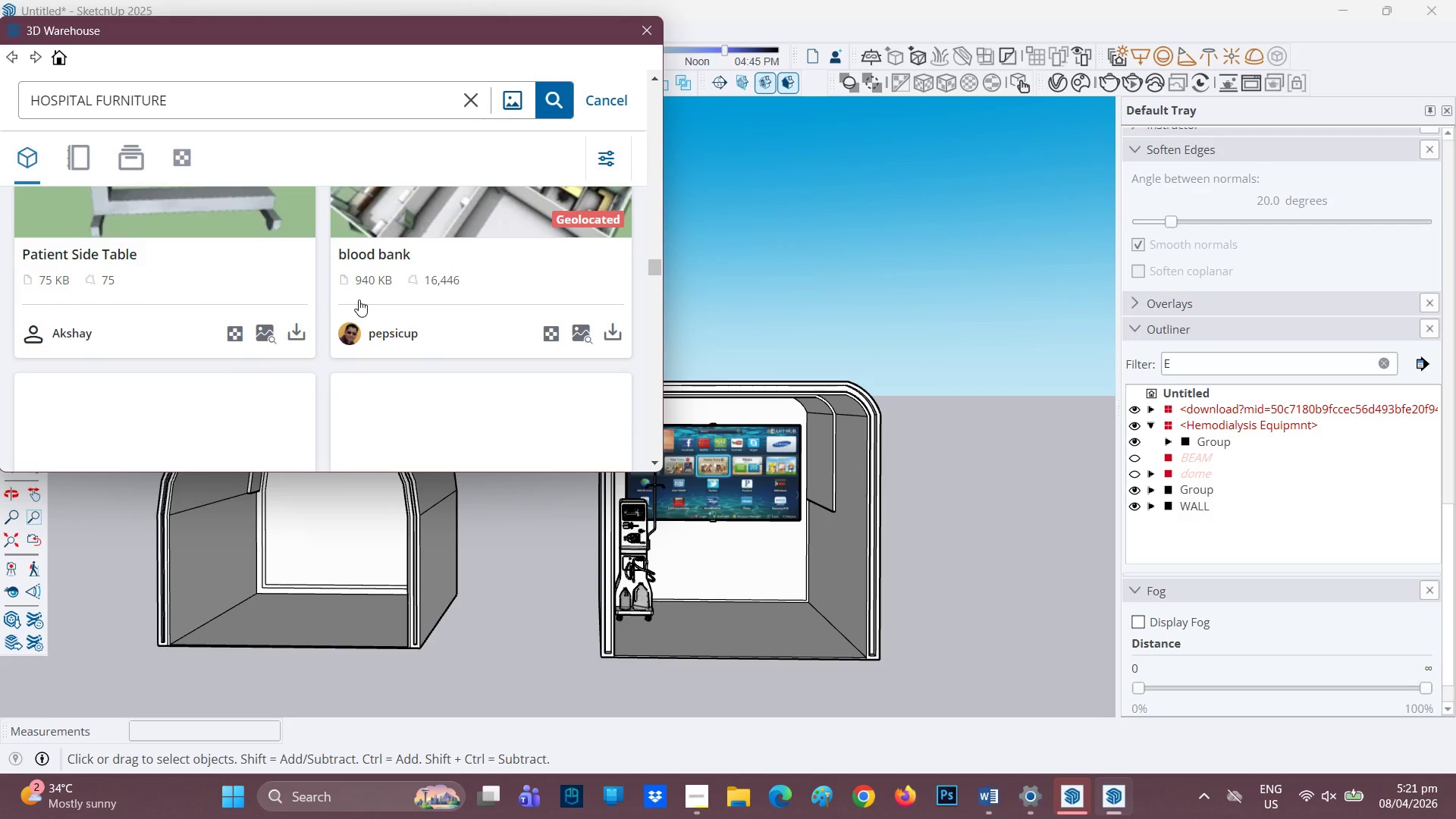 
scroll: coordinate [359, 300], scroll_direction: up, amount: 1.0
 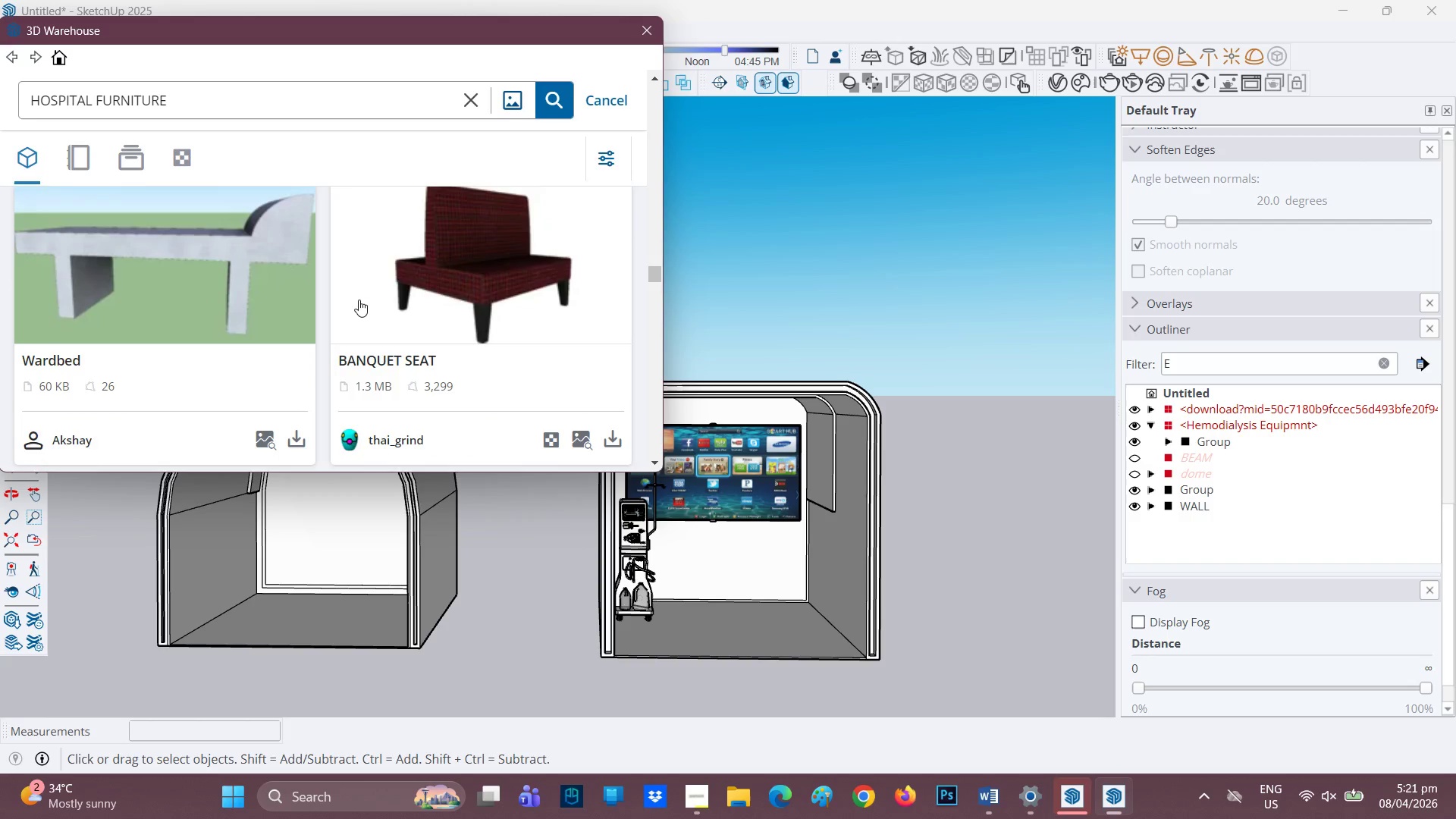 
scroll: coordinate [359, 300], scroll_direction: down, amount: 5.0
 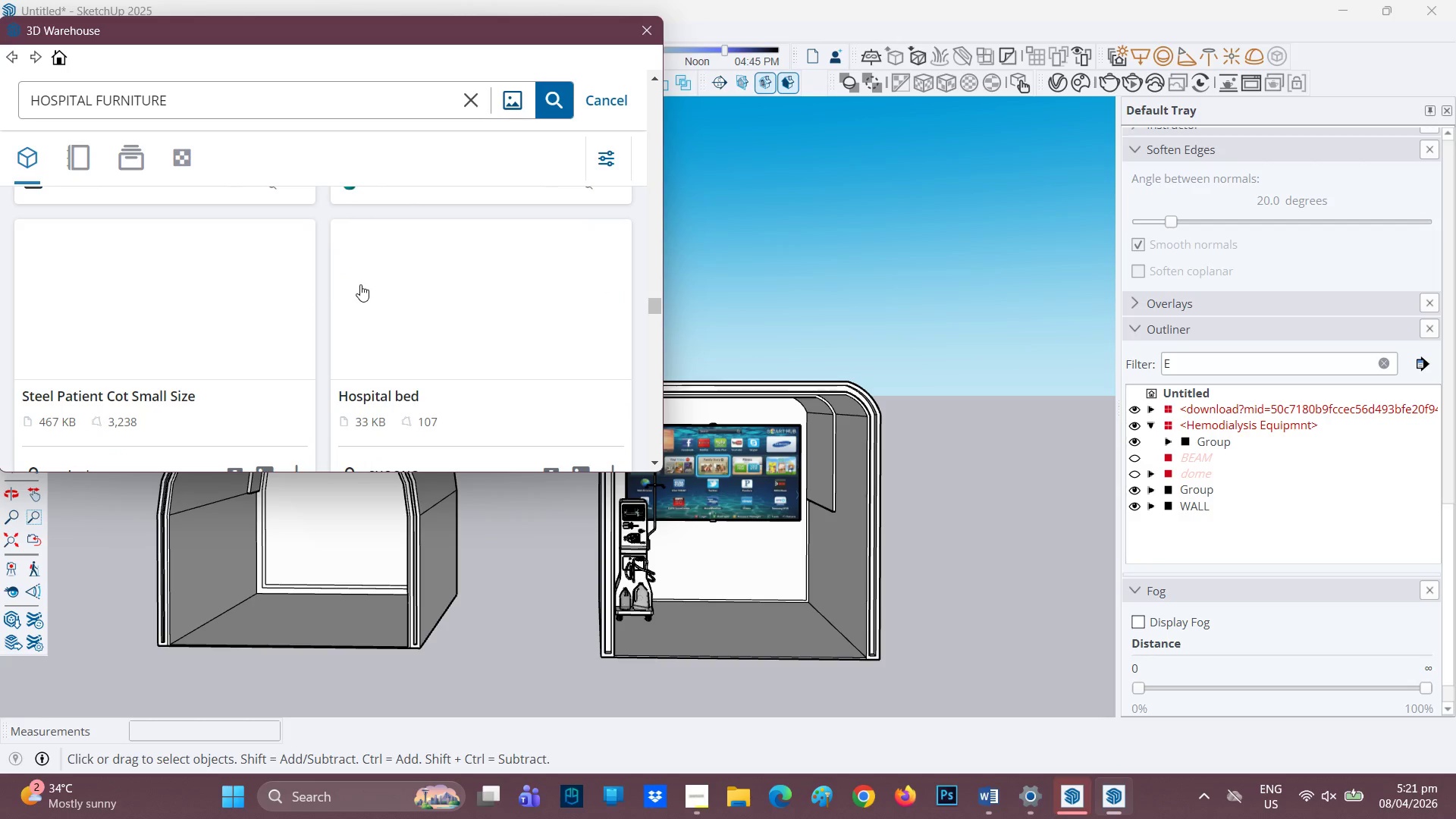 
scroll: coordinate [346, 293], scroll_direction: none, amount: 0.0
 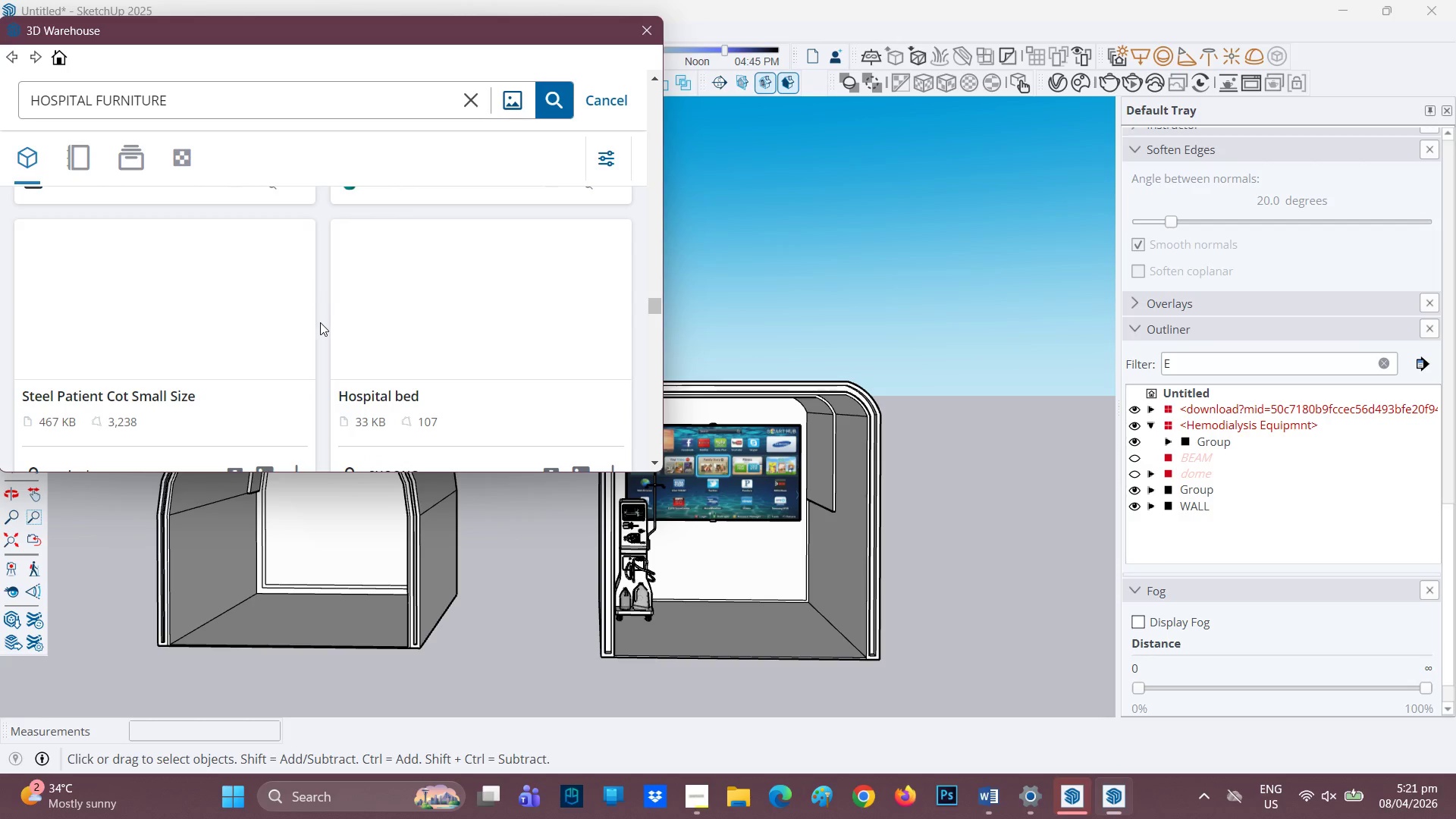 
scroll: coordinate [320, 322], scroll_direction: down, amount: 1.0
 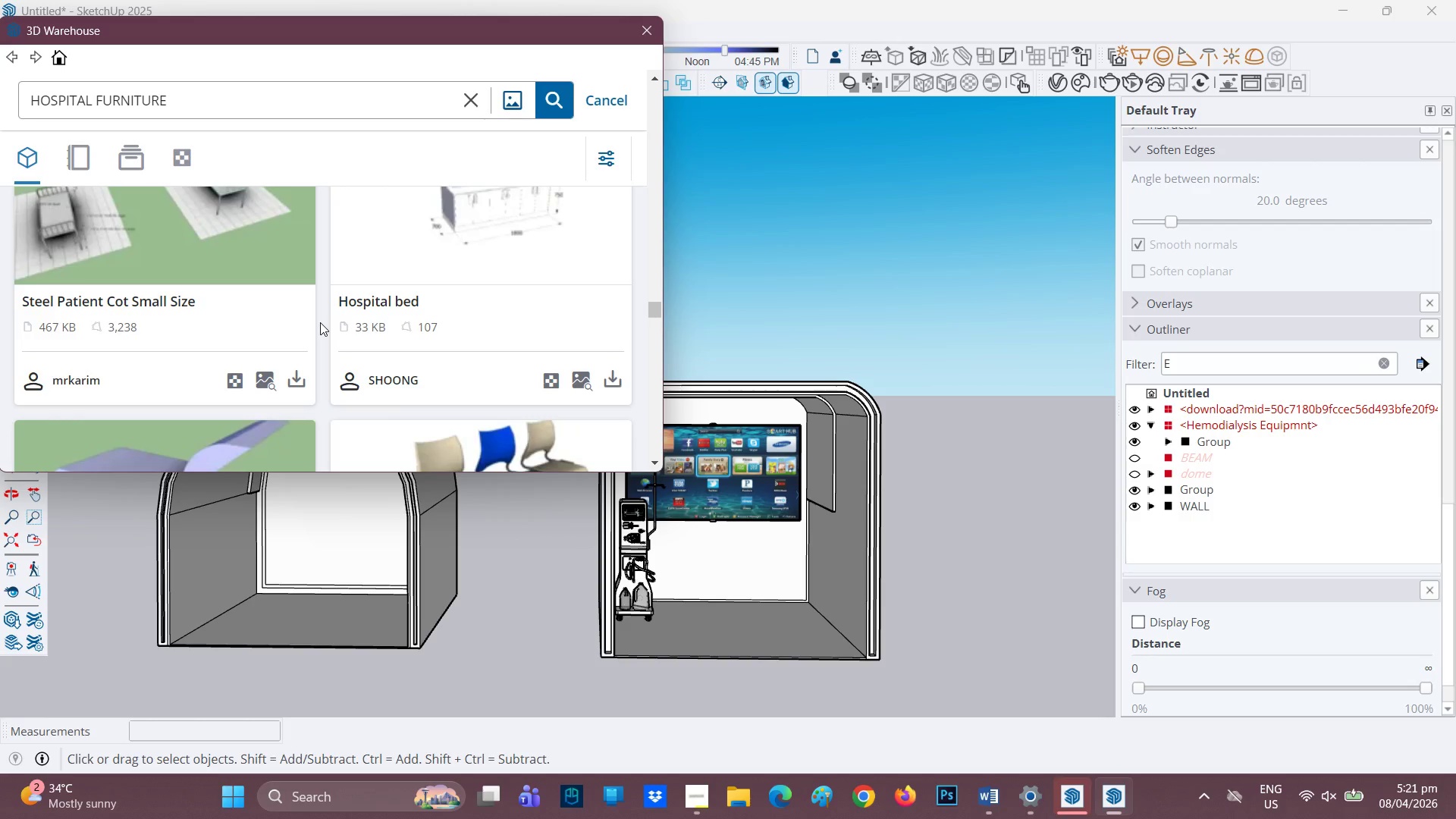 
scroll: coordinate [320, 322], scroll_direction: up, amount: 1.0
 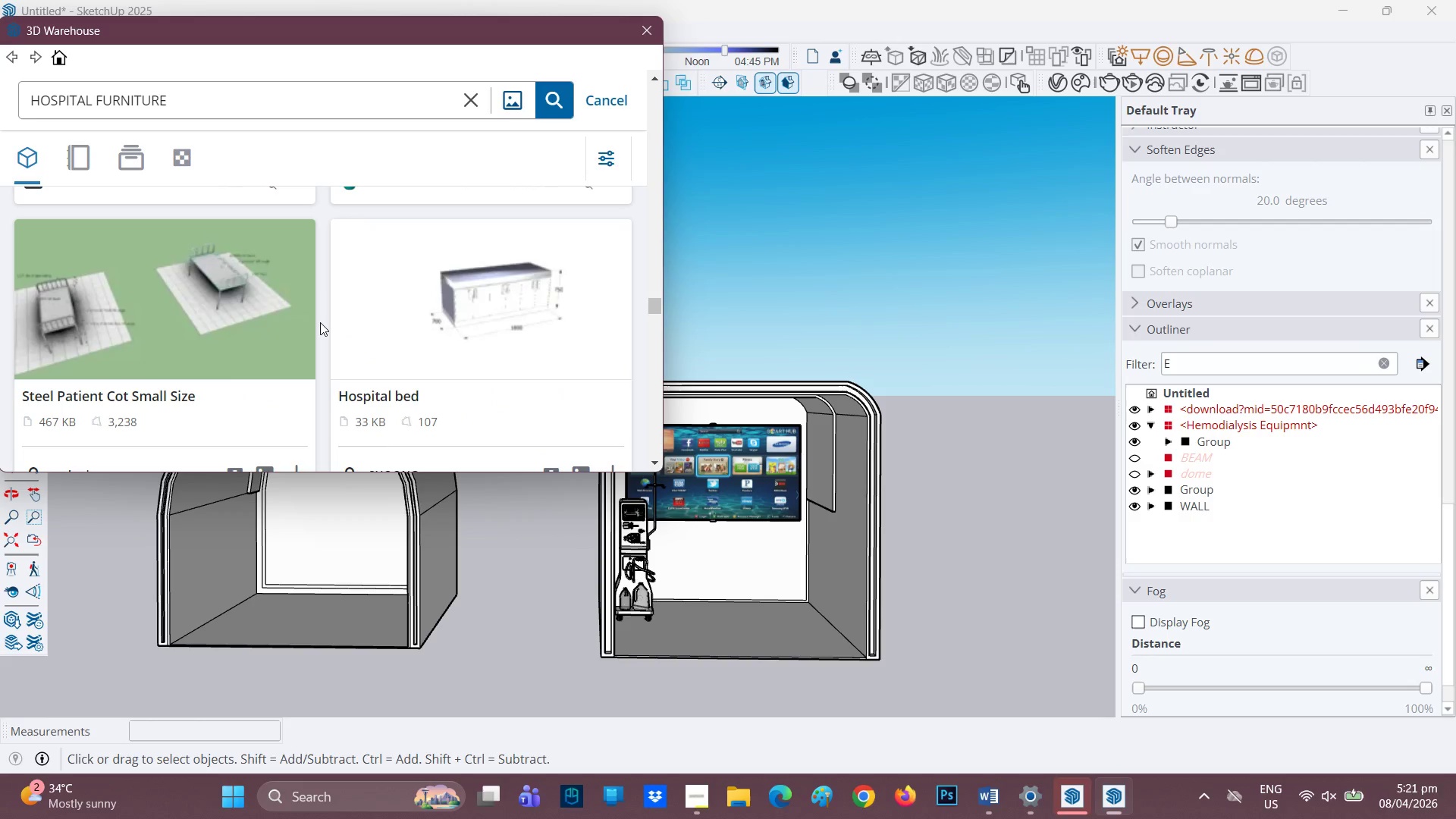 
scroll: coordinate [383, 315], scroll_direction: down, amount: 11.0
 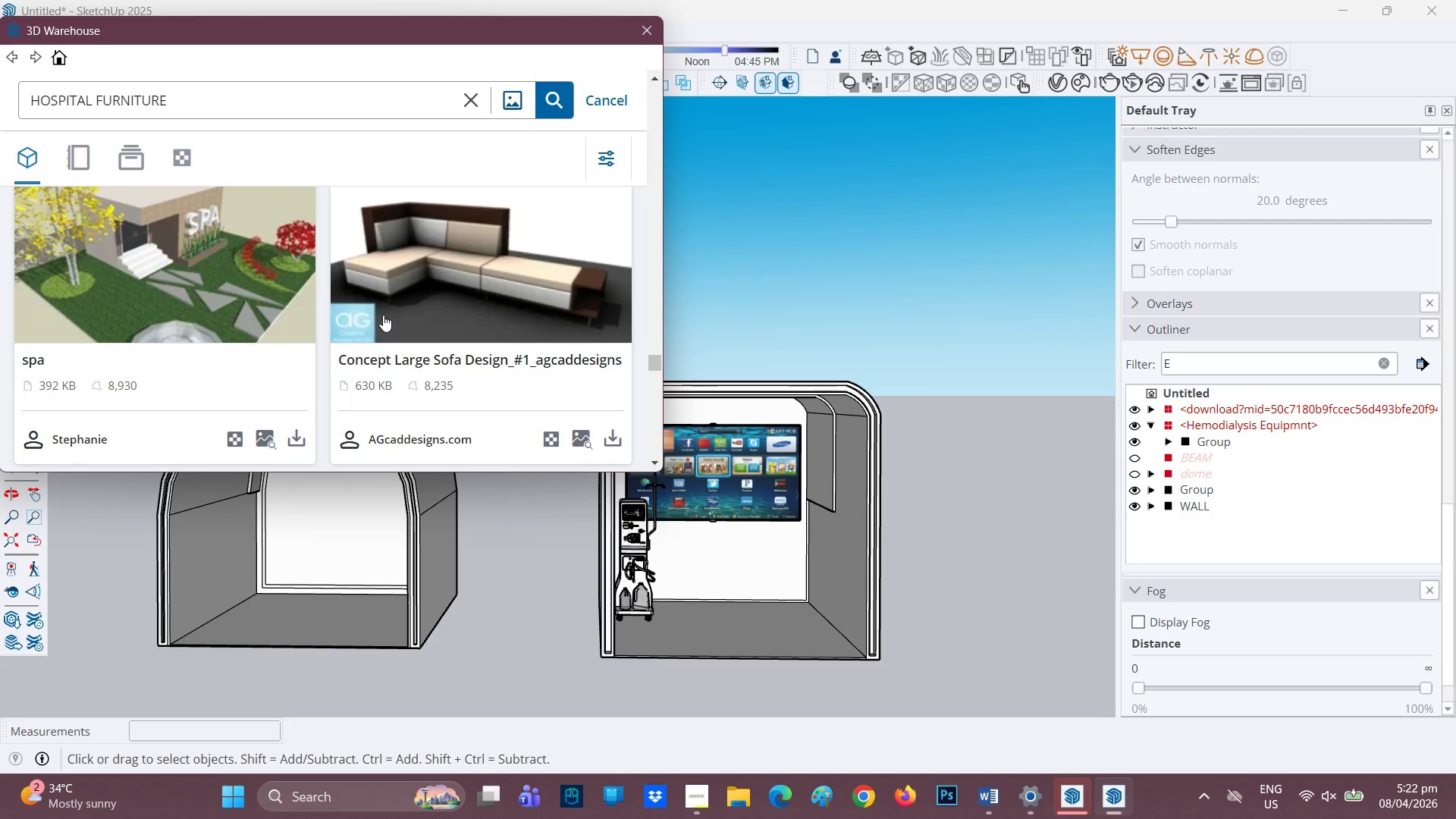 
scroll: coordinate [383, 315], scroll_direction: none, amount: 0.0
 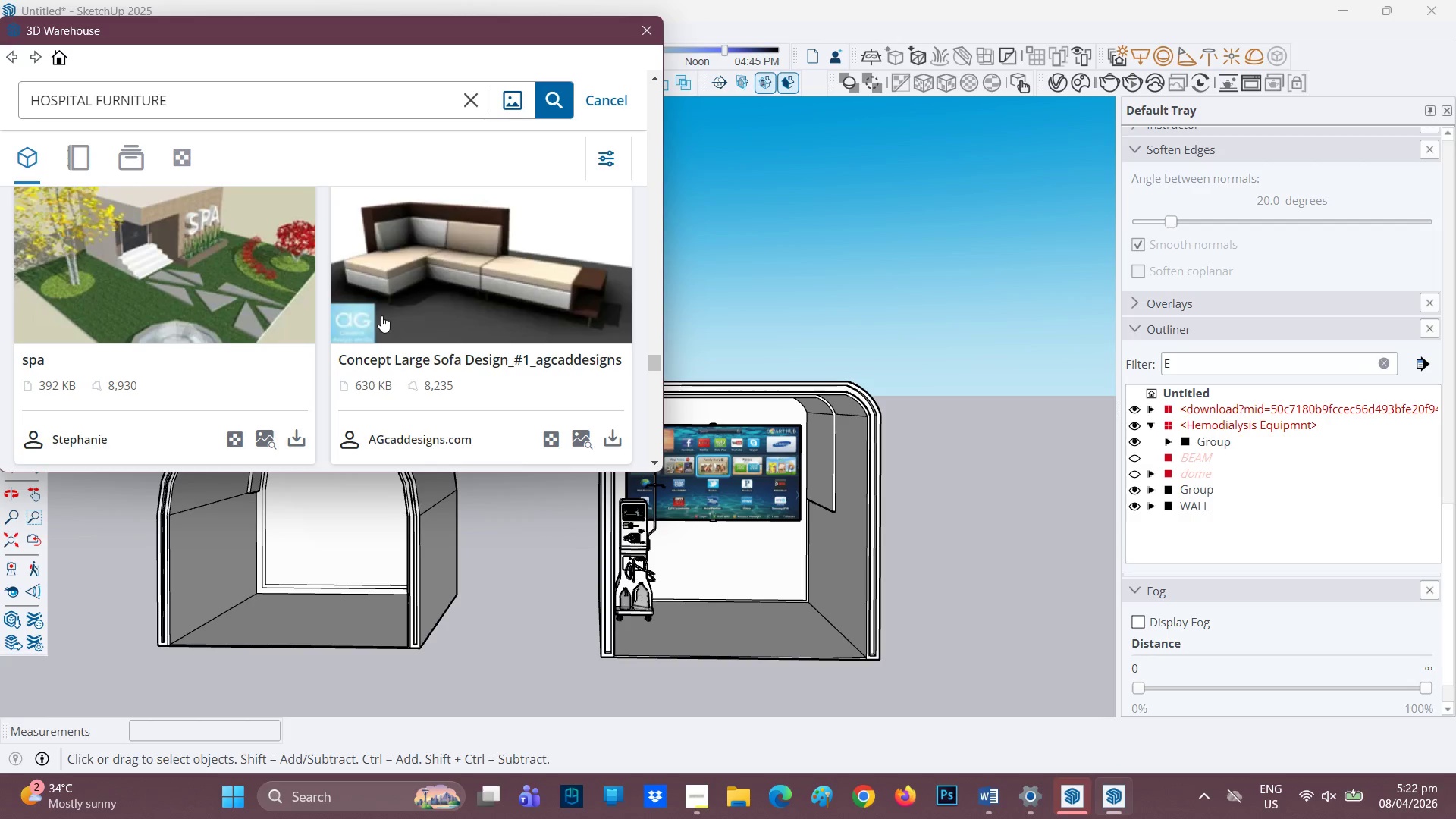 
scroll: coordinate [378, 318], scroll_direction: down, amount: 5.0
 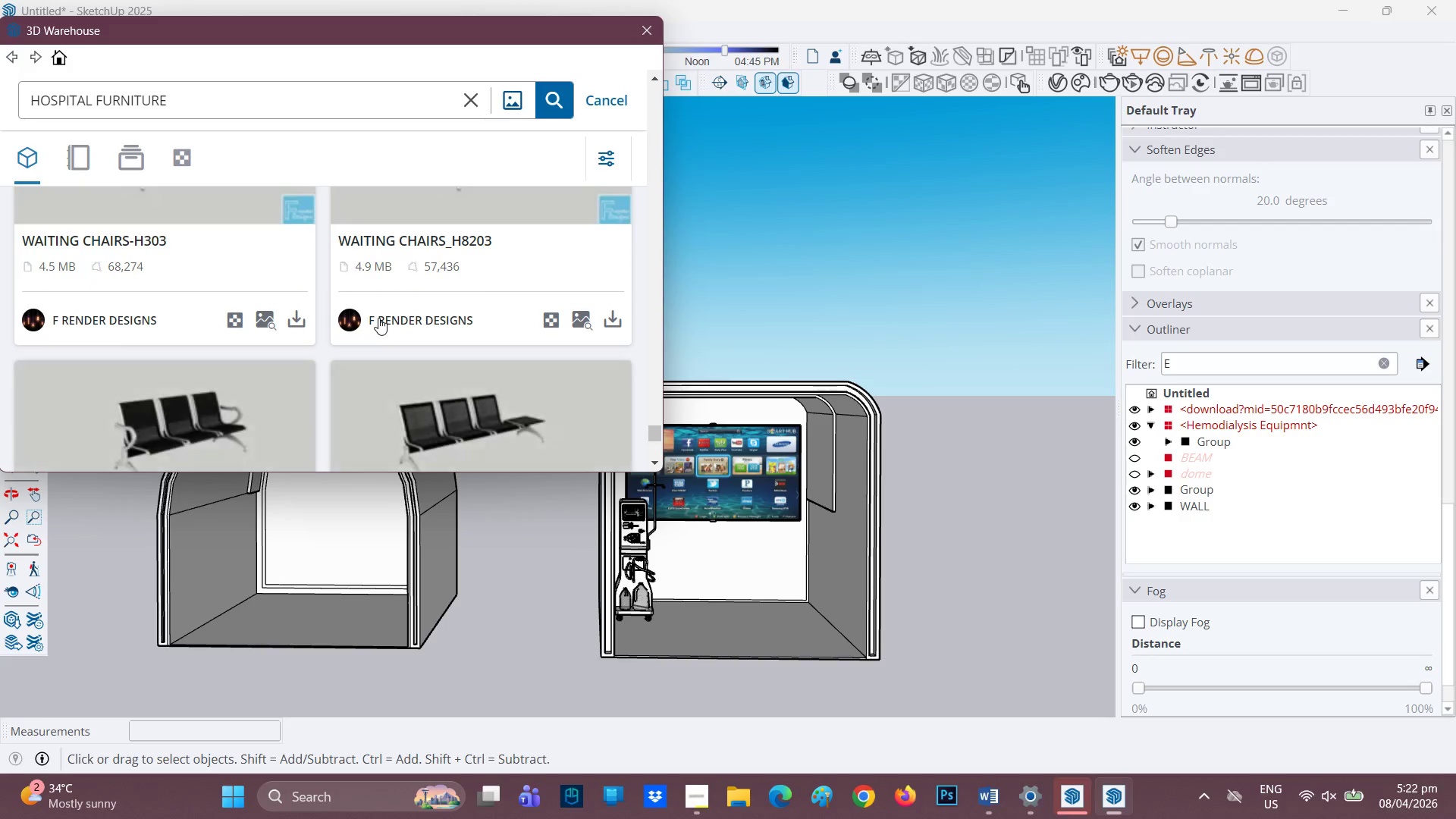 
left_click([229, 94])
 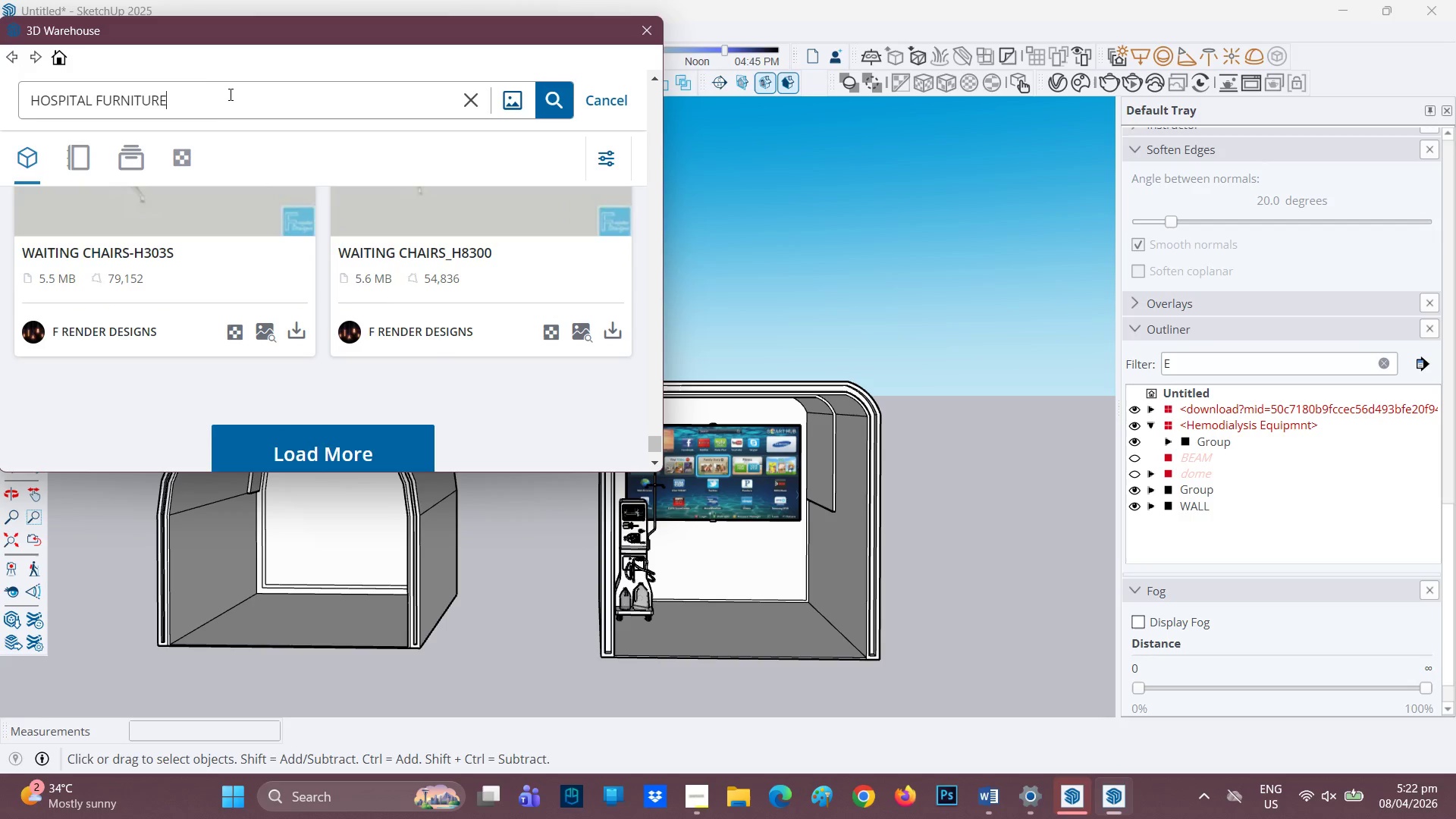 
left_click_drag(start_coordinate=[229, 93], to_coordinate=[0, 66])
 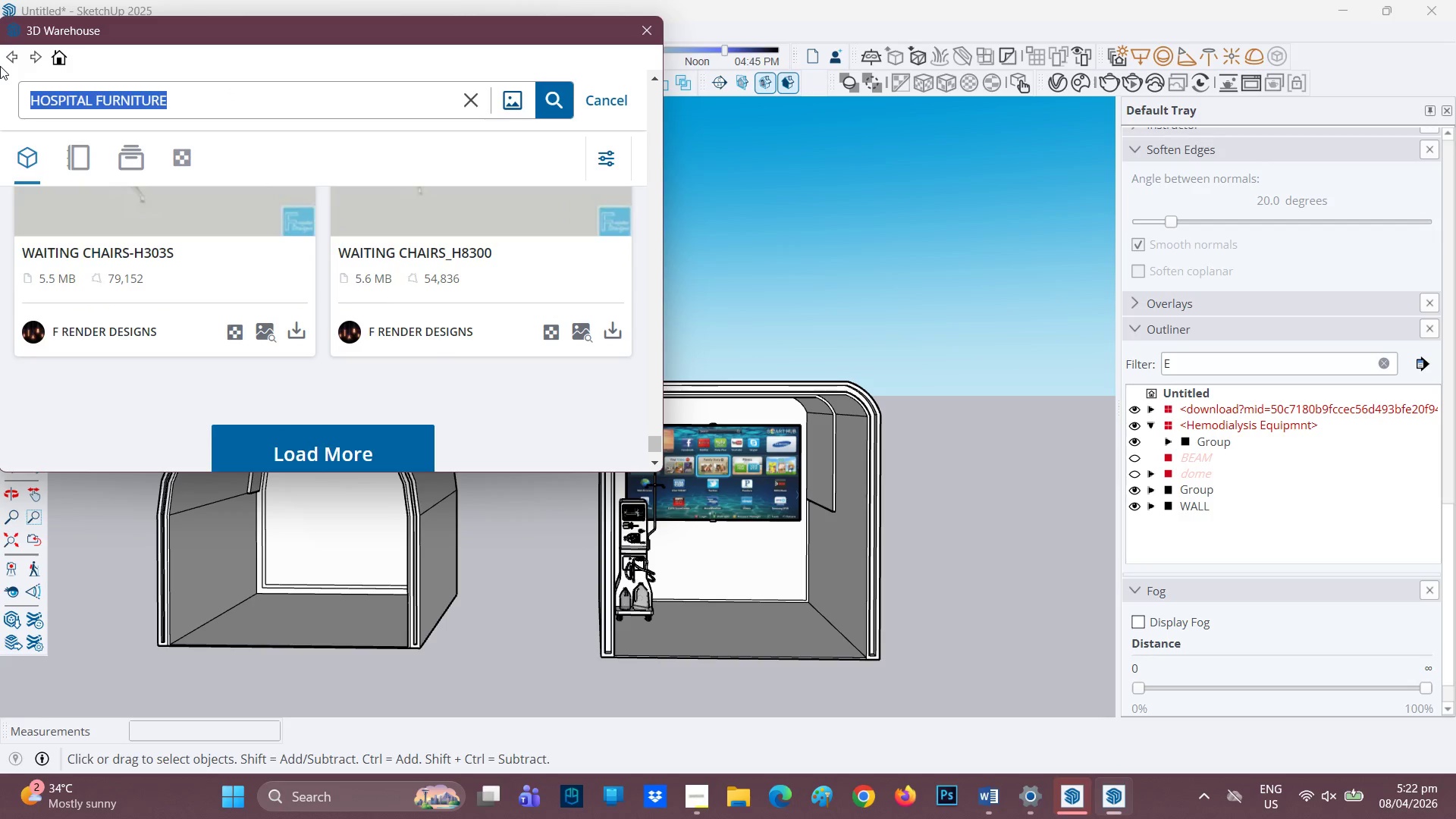 
type(DEAK)
key(Backspace)
key(Backspace)
type(SK WITH CHAIR)
 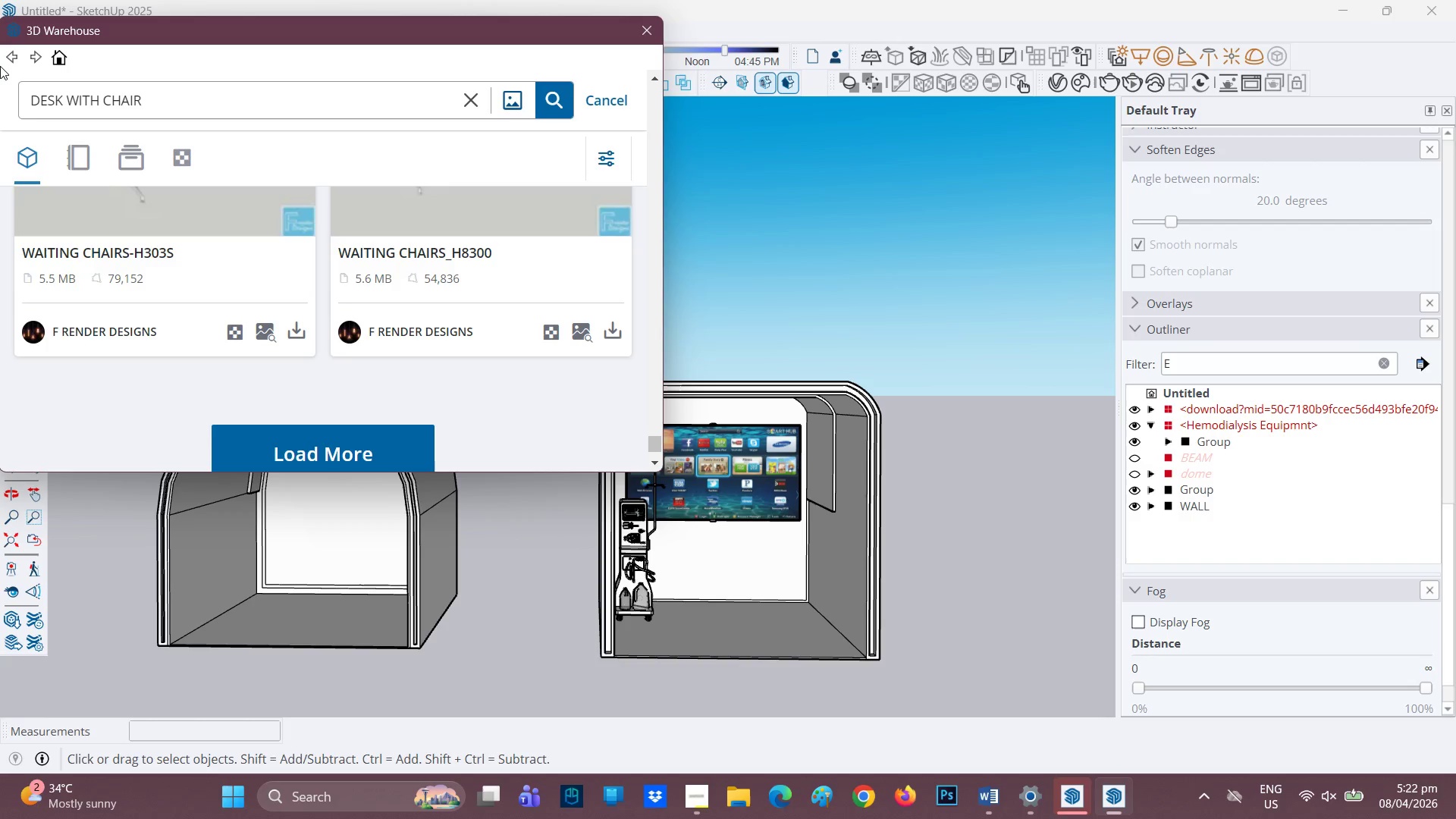 
key(Enter)
 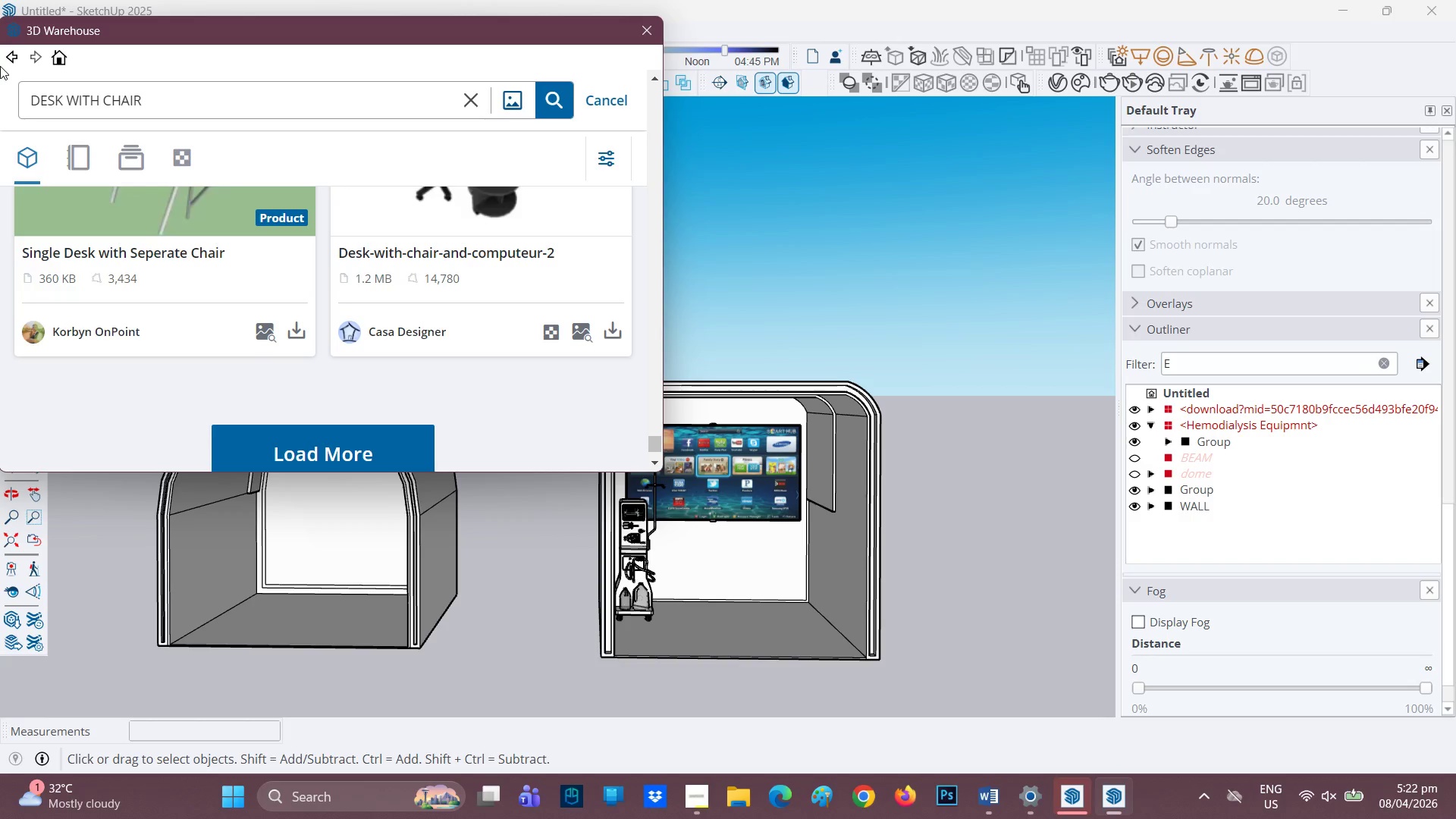 
wait(25.7)
 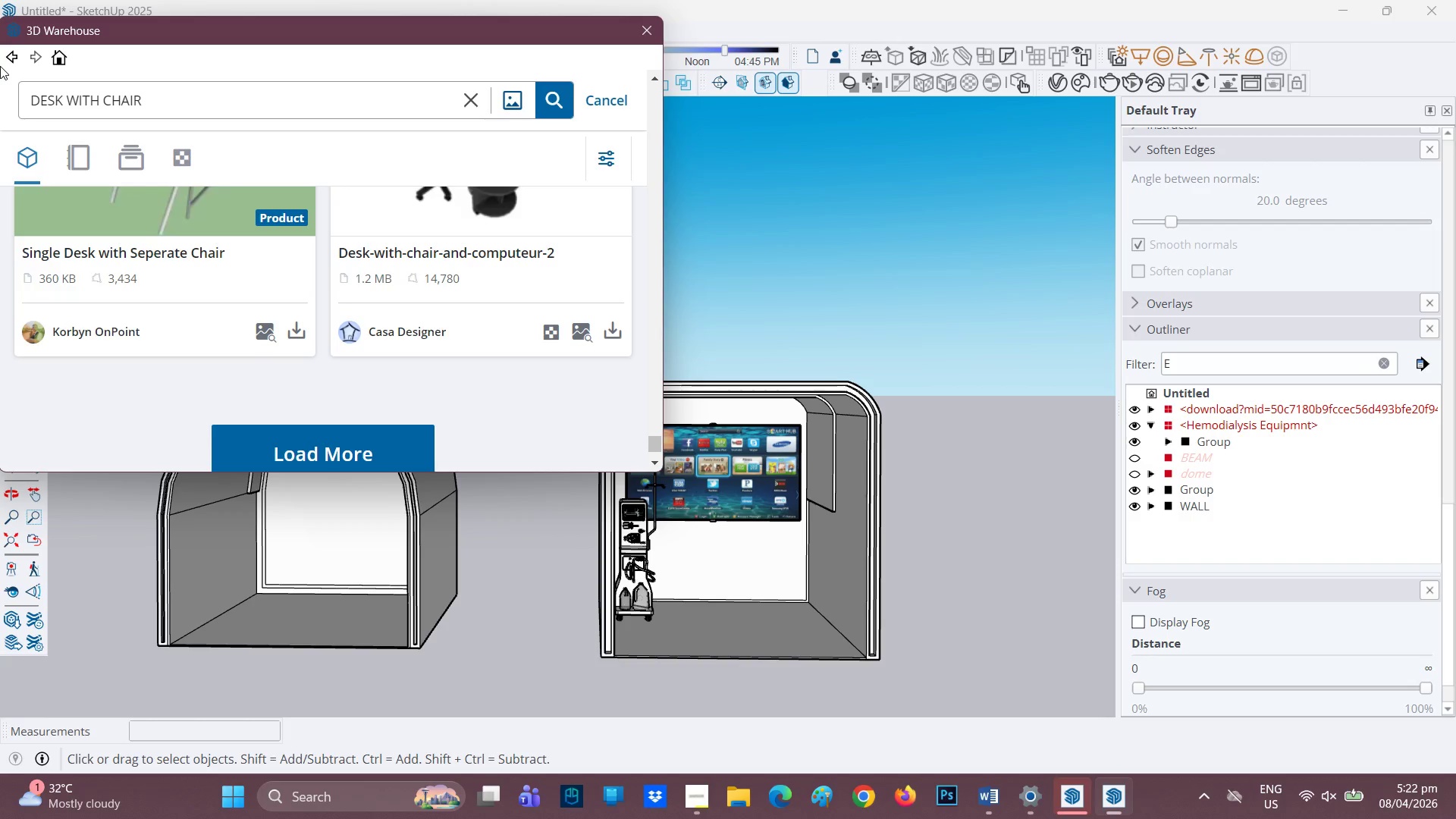 
scroll: coordinate [483, 294], scroll_direction: up, amount: 9.0
 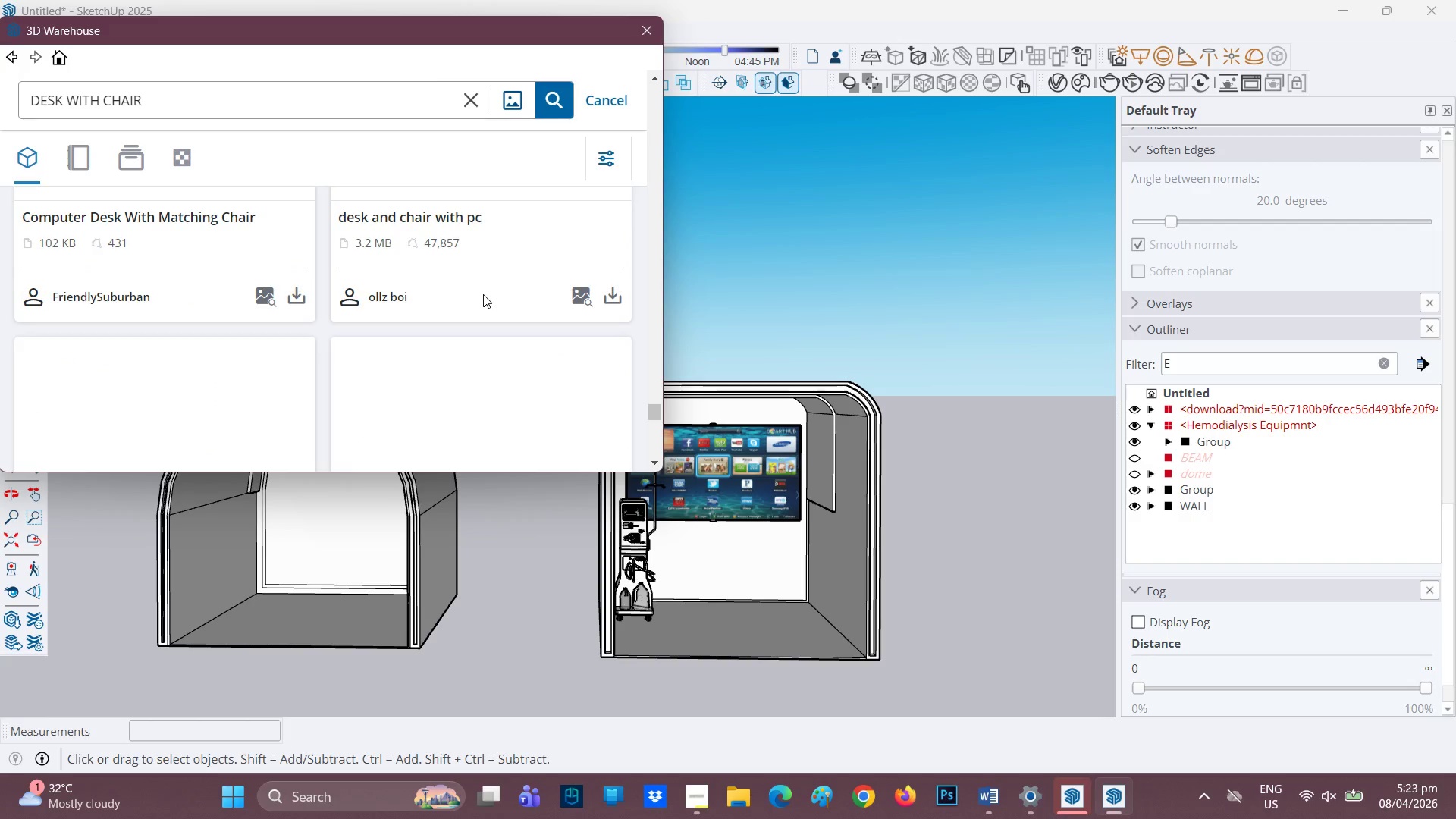 
scroll: coordinate [483, 295], scroll_direction: down, amount: 2.0
 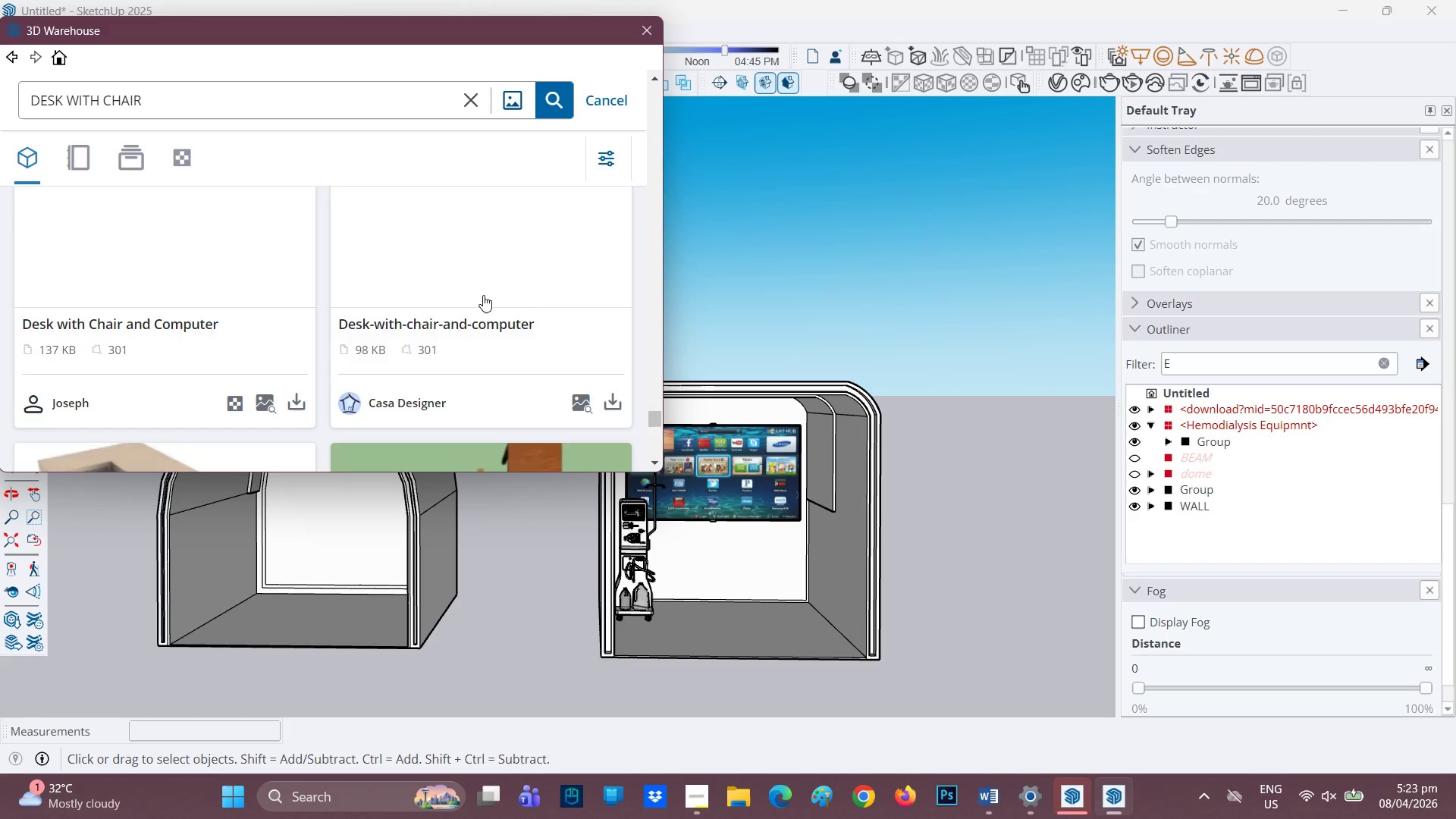 
scroll: coordinate [483, 295], scroll_direction: up, amount: 5.0
 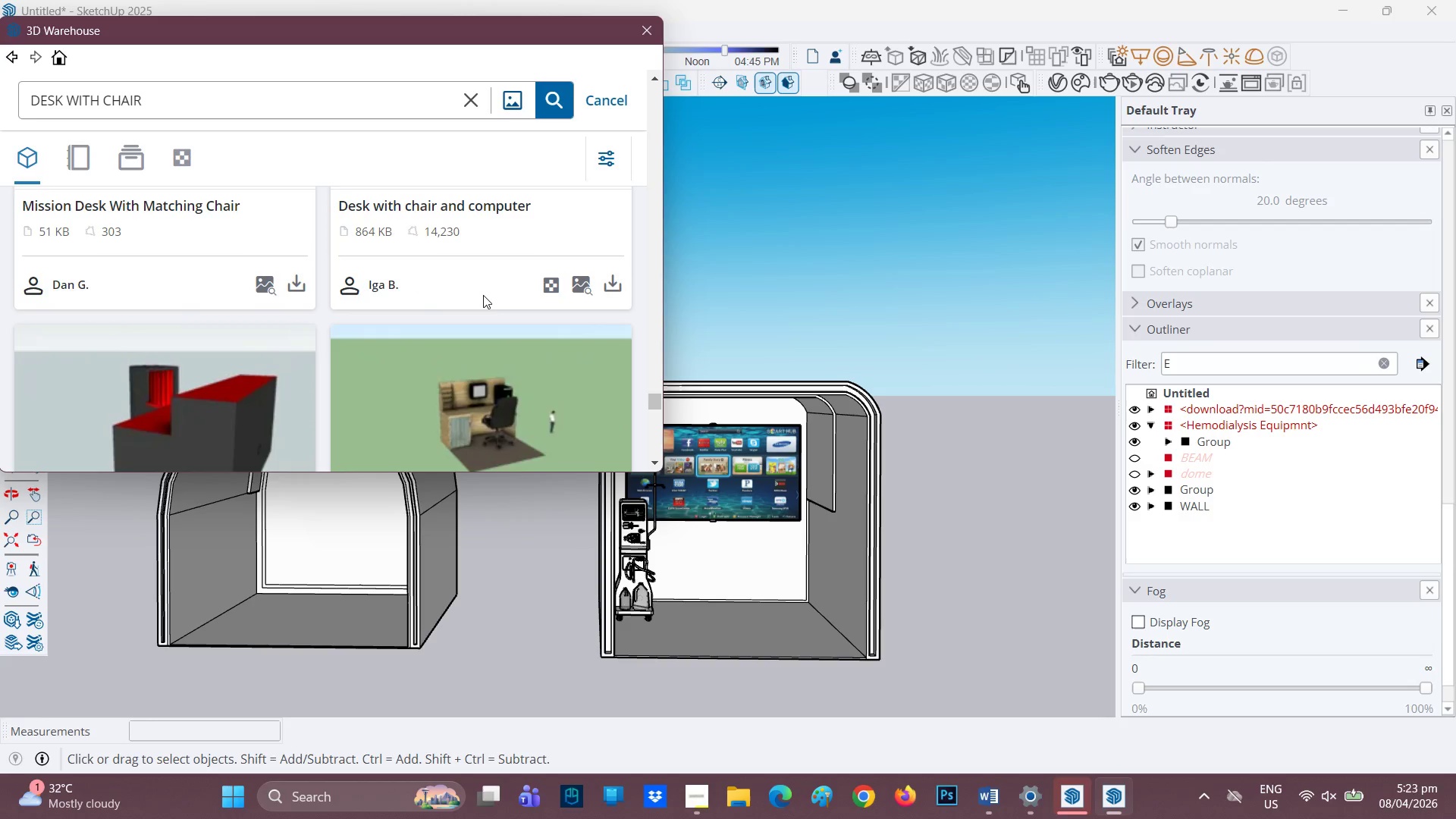 
scroll: coordinate [483, 295], scroll_direction: down, amount: 1.0
 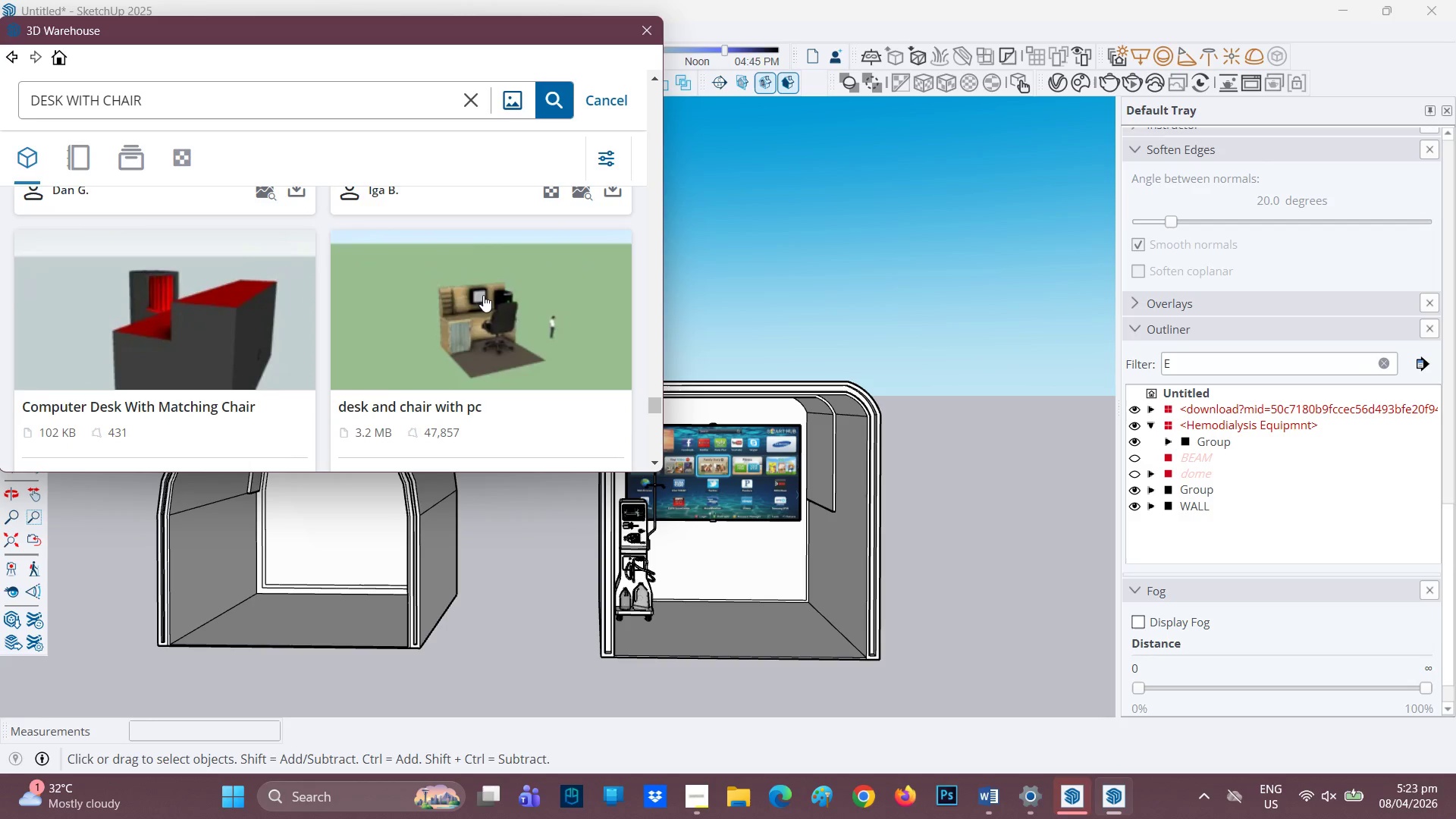 
scroll: coordinate [483, 295], scroll_direction: up, amount: 4.0
 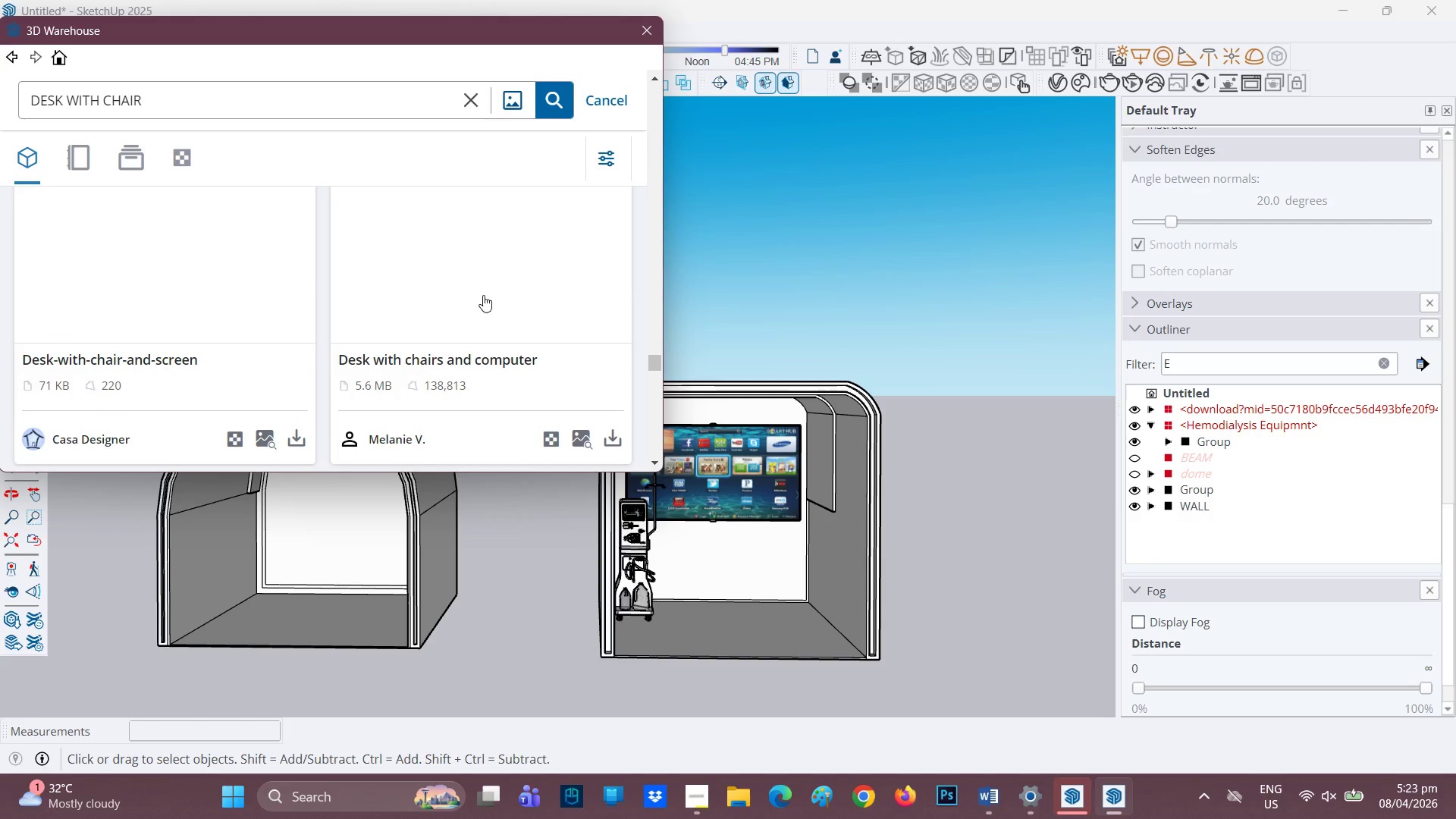 
left_click([165, 98])
 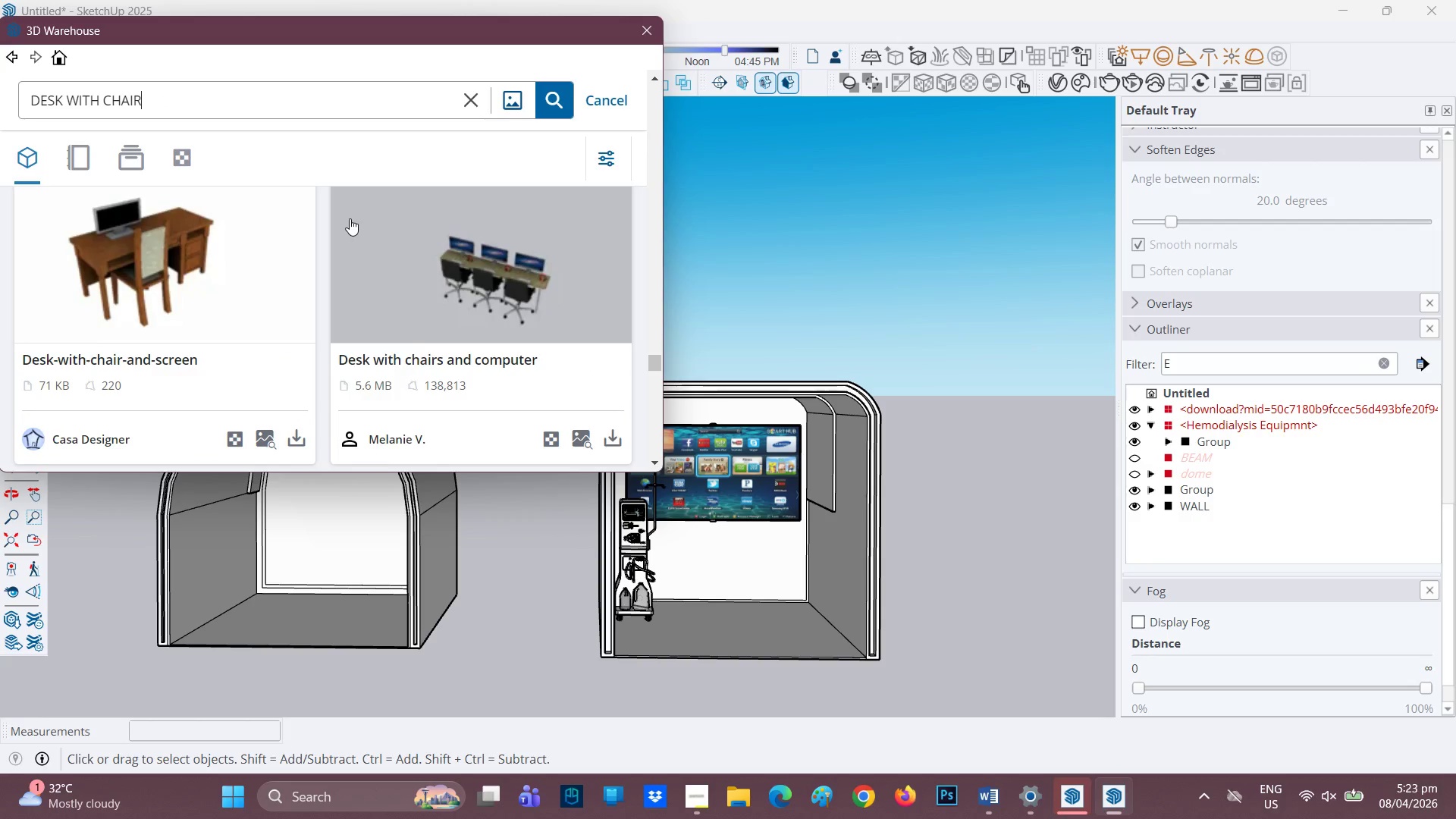 
wait(7.62)
 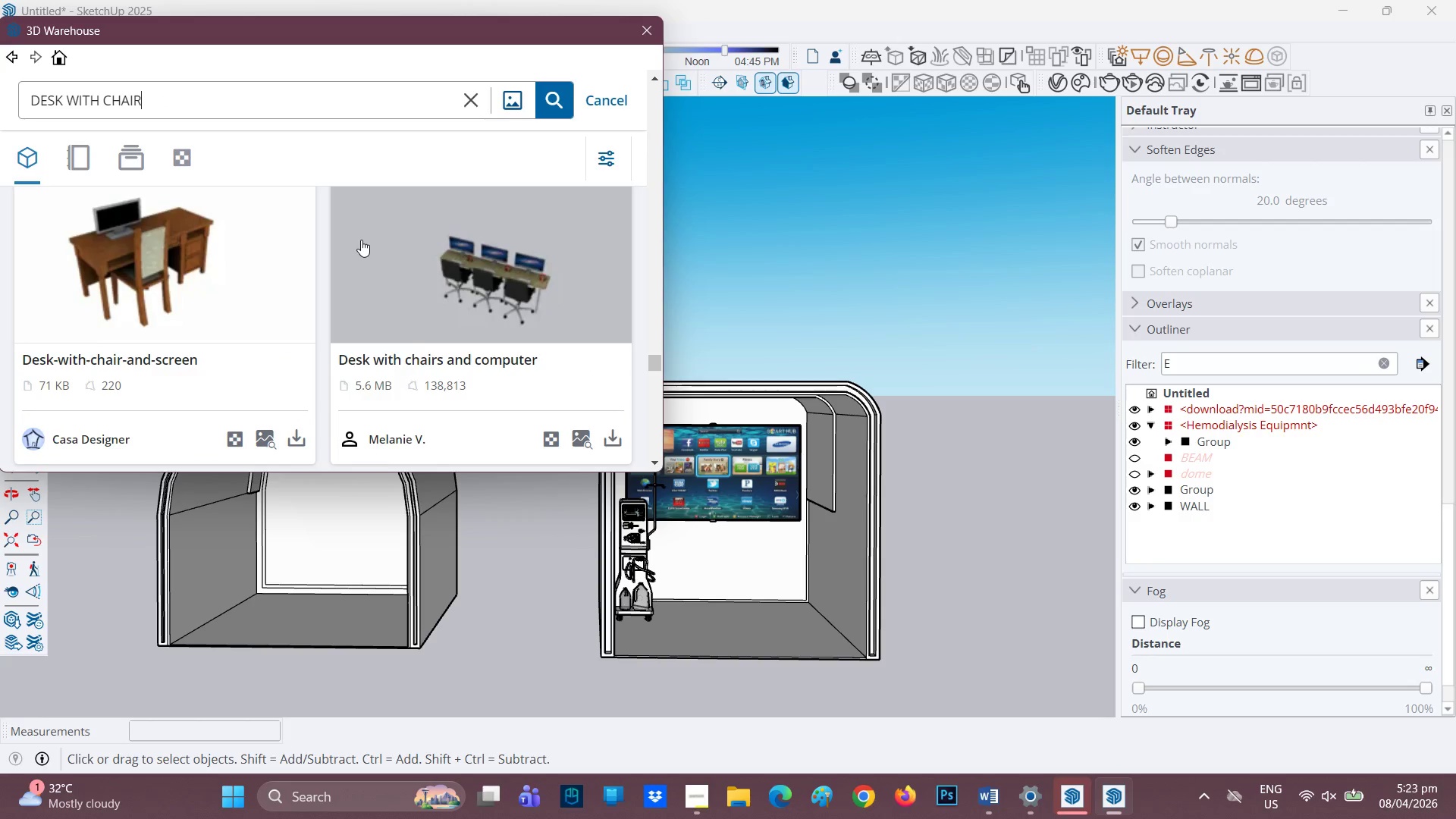 
left_click_drag(start_coordinate=[193, 94], to_coordinate=[0, 58])
 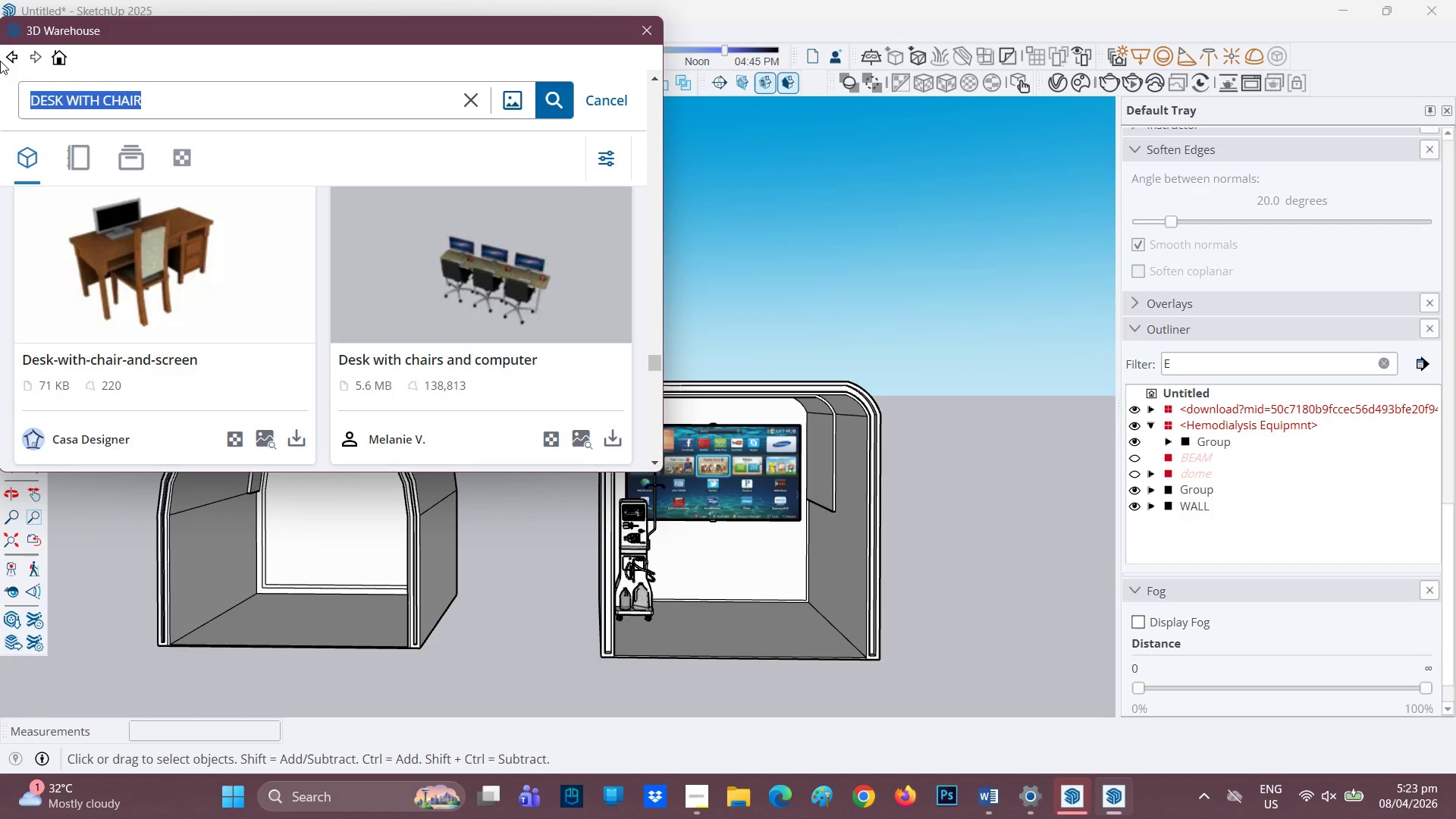 
type(CABINET WITH CHAIR)
 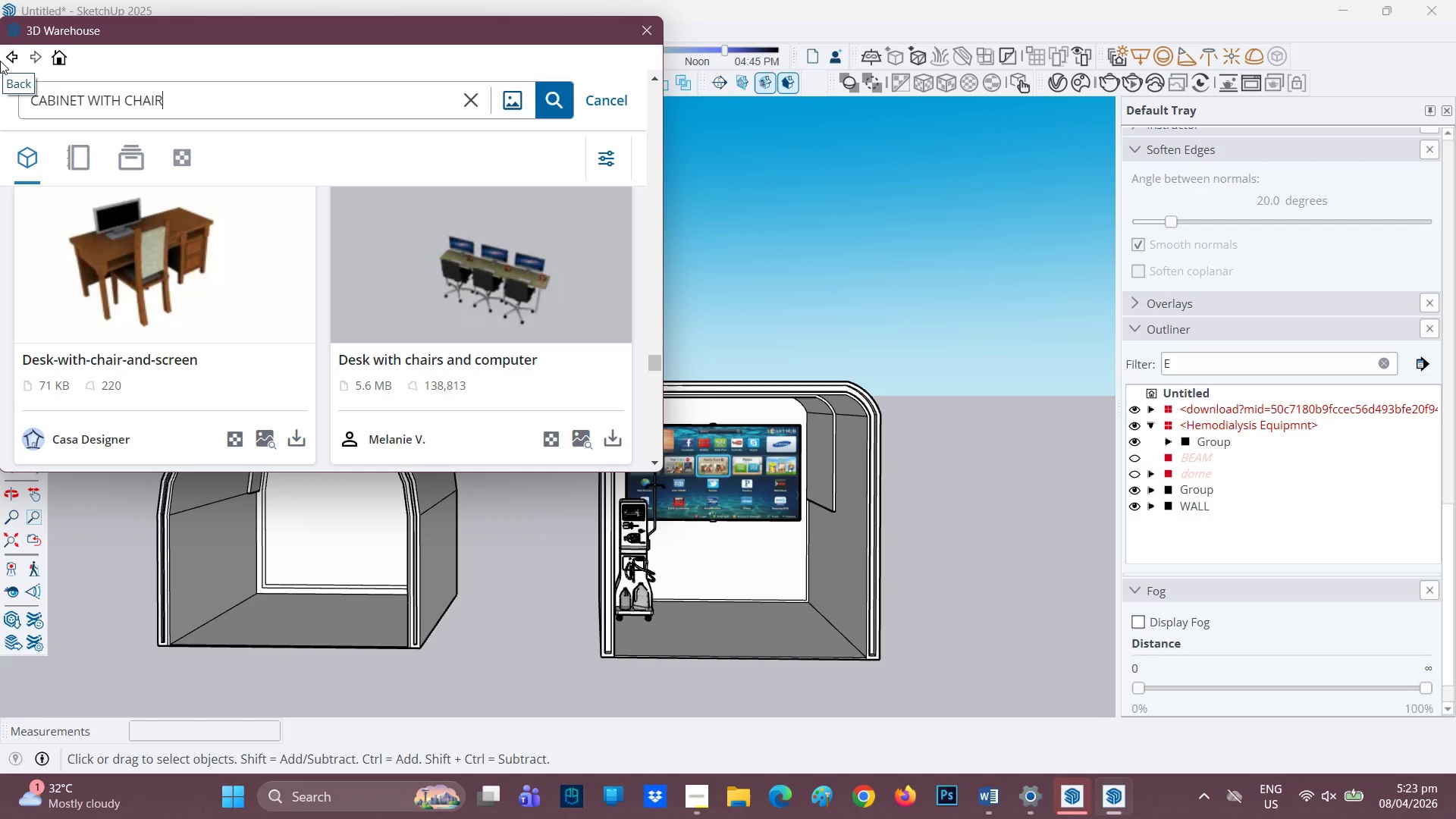 
key(Enter)
 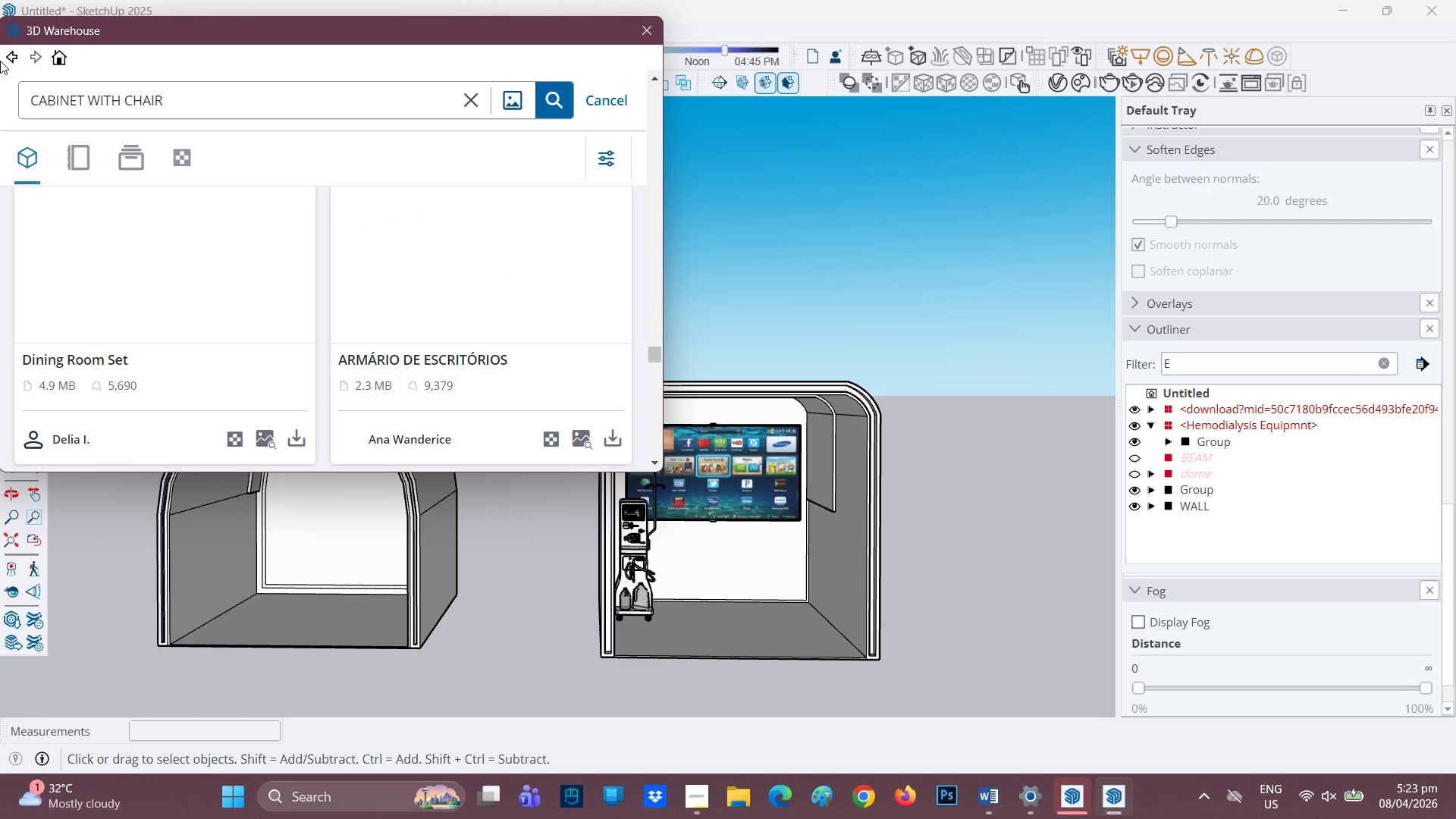 
wait(8.39)
 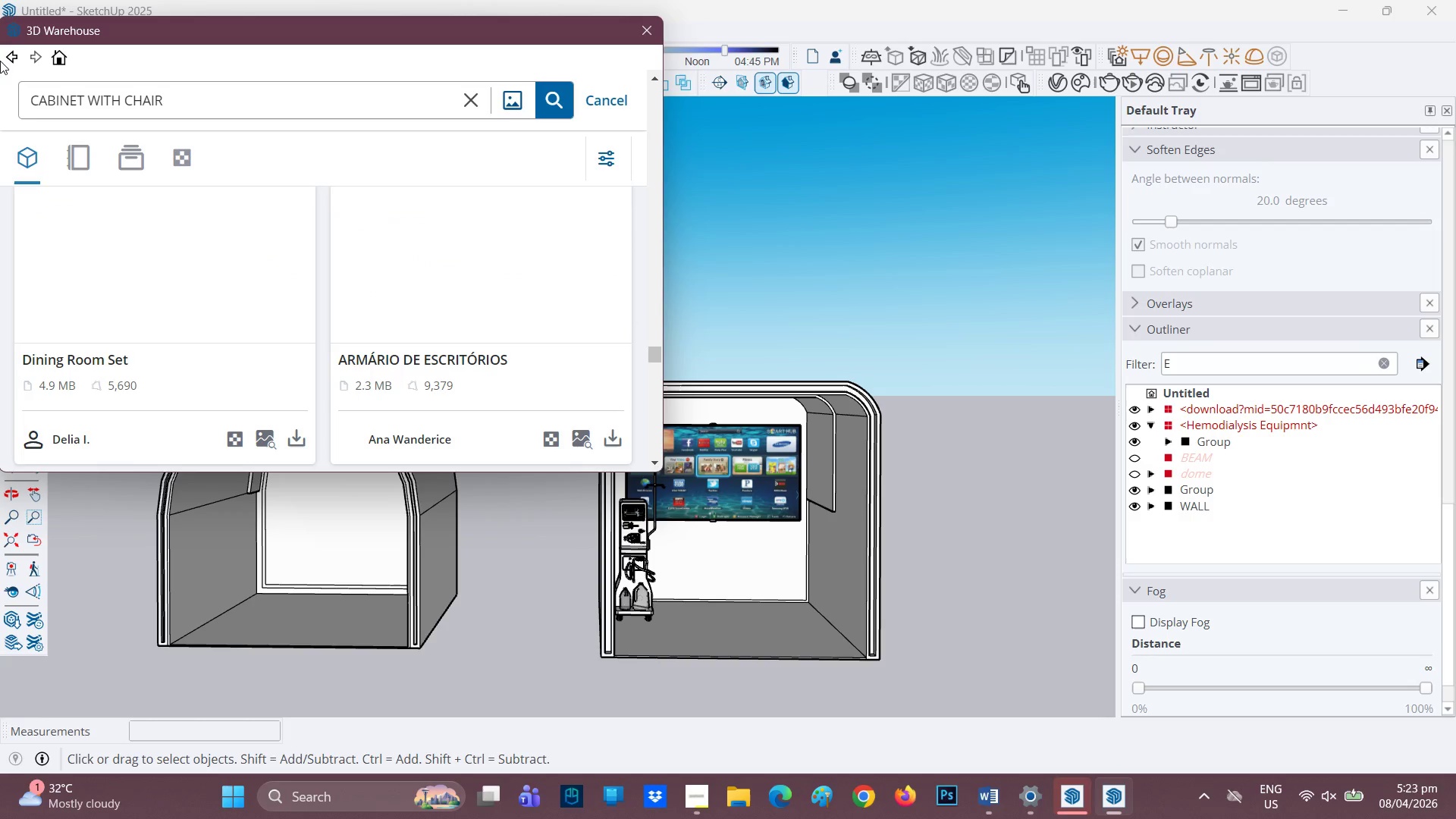 
scroll: coordinate [265, 265], scroll_direction: down, amount: 2.0
 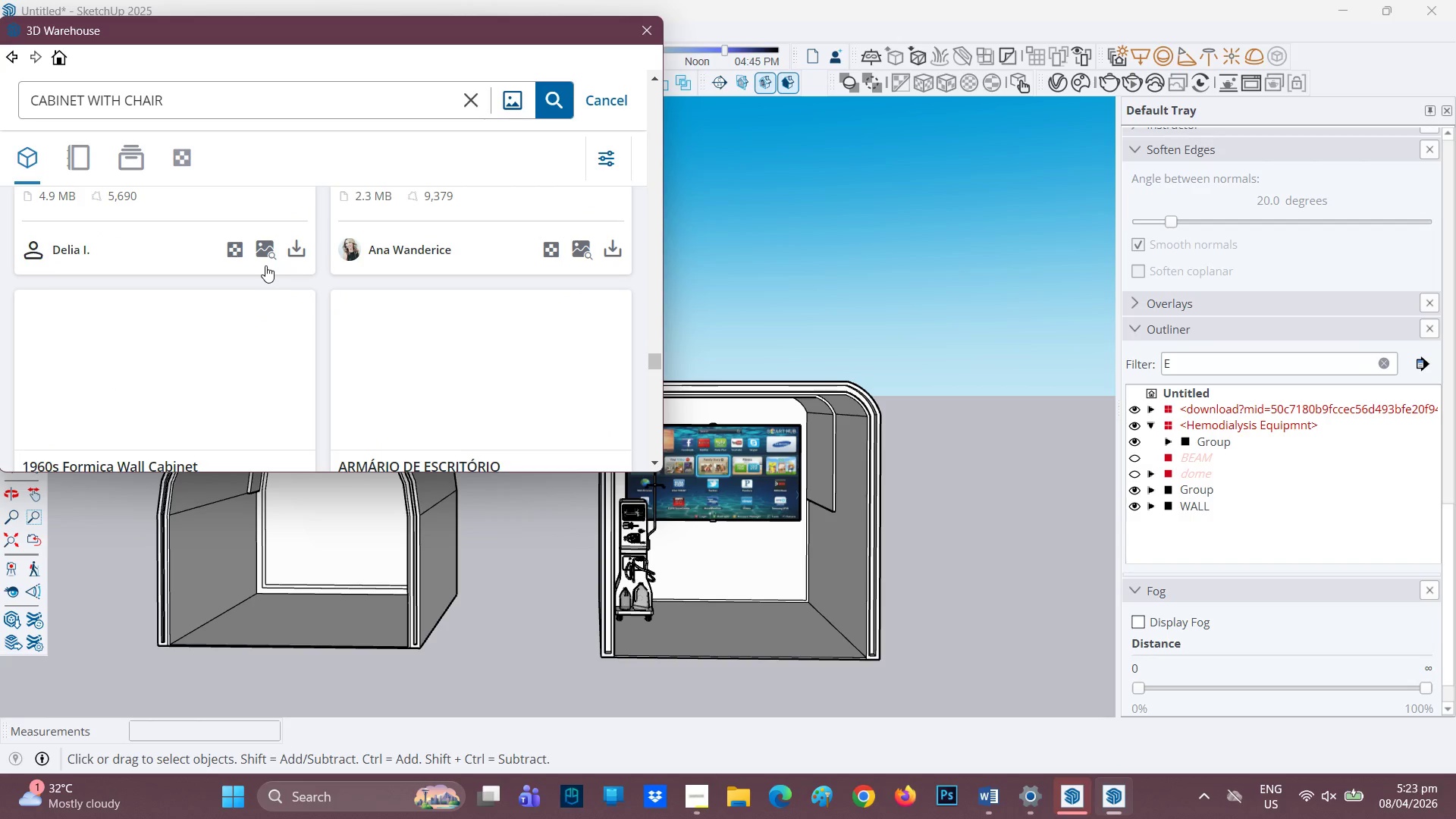 
scroll: coordinate [264, 268], scroll_direction: none, amount: 0.0
 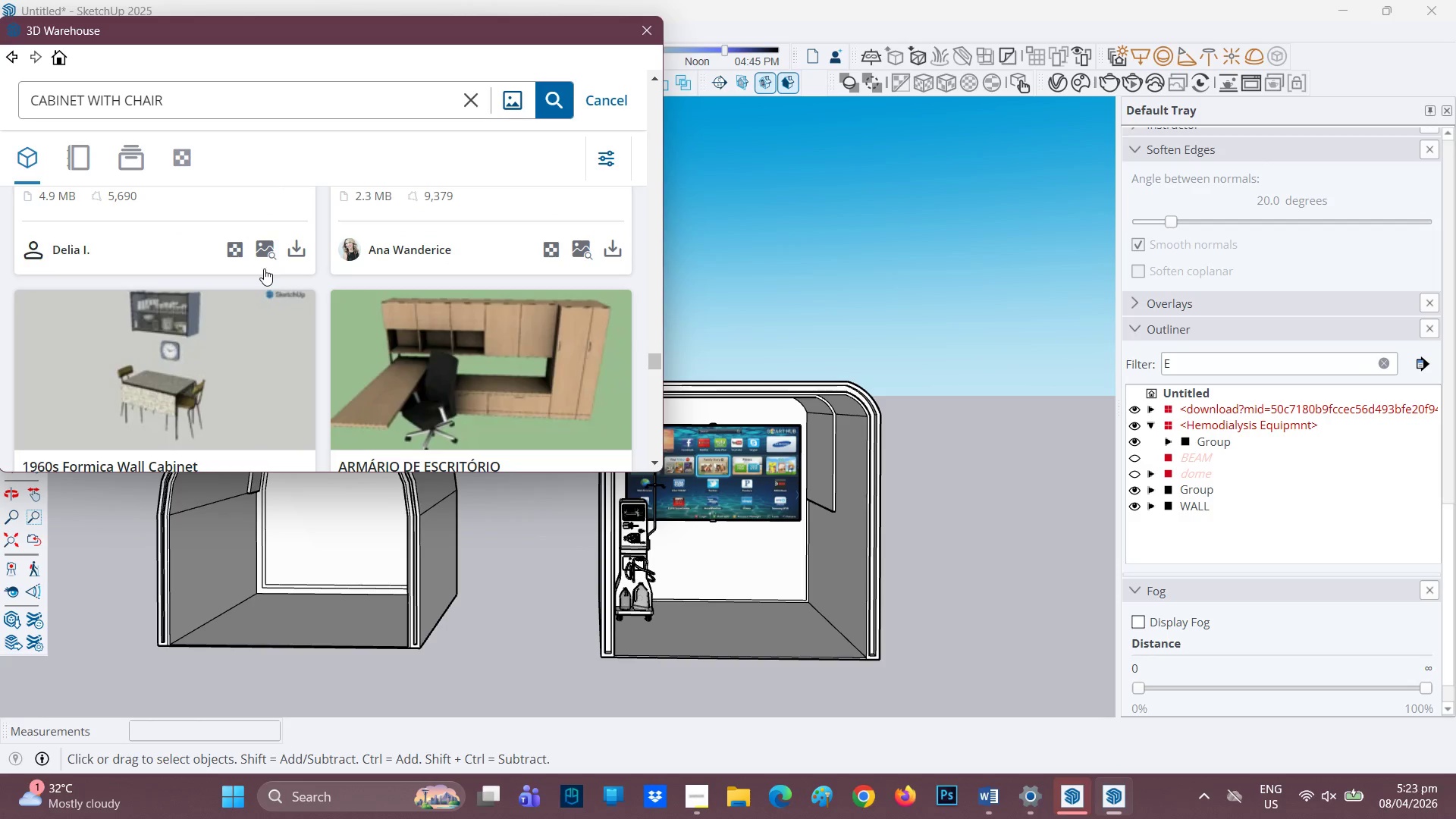 
scroll: coordinate [195, 313], scroll_direction: down, amount: 5.0
 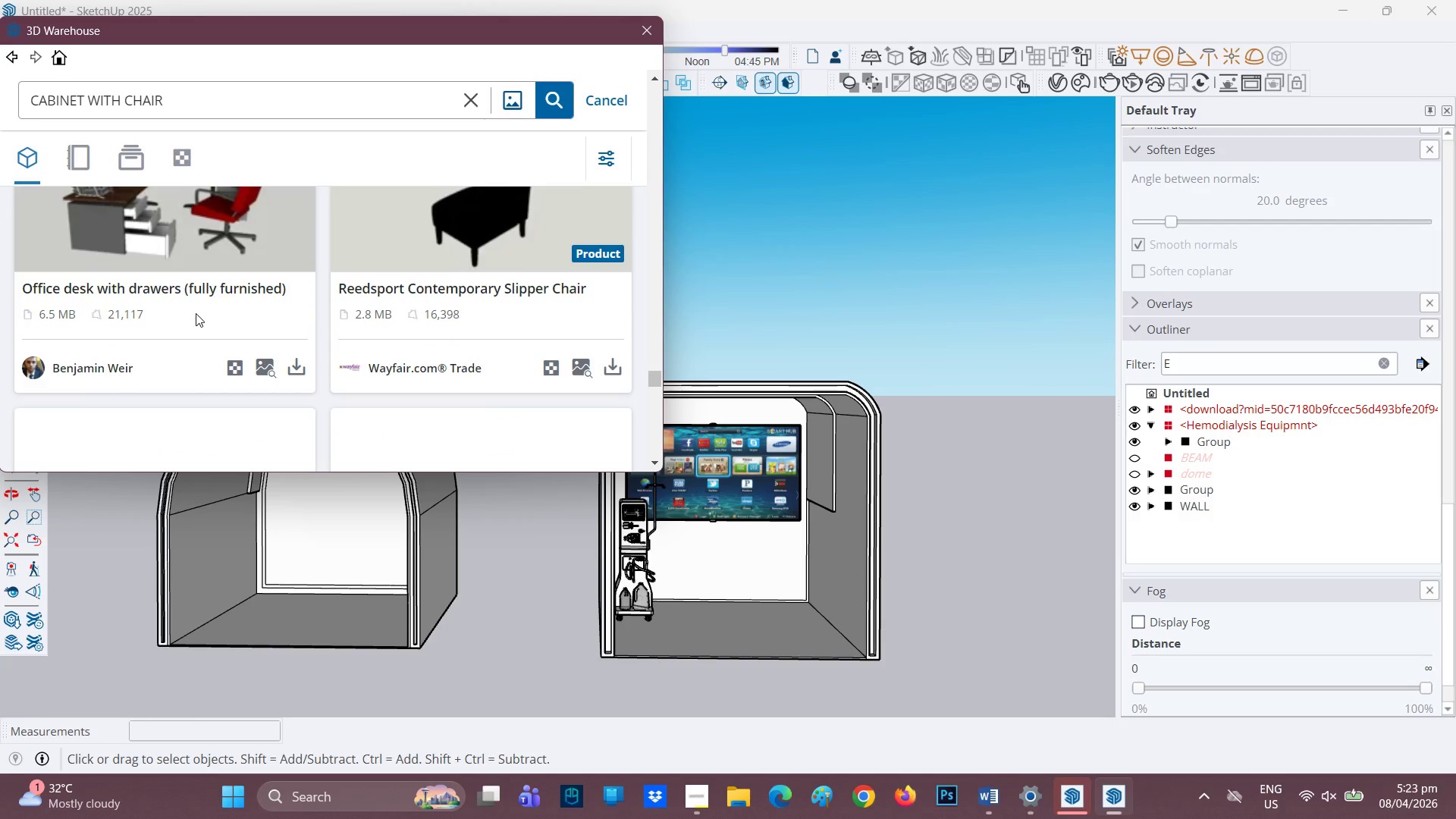 
scroll: coordinate [196, 313], scroll_direction: up, amount: 1.0
 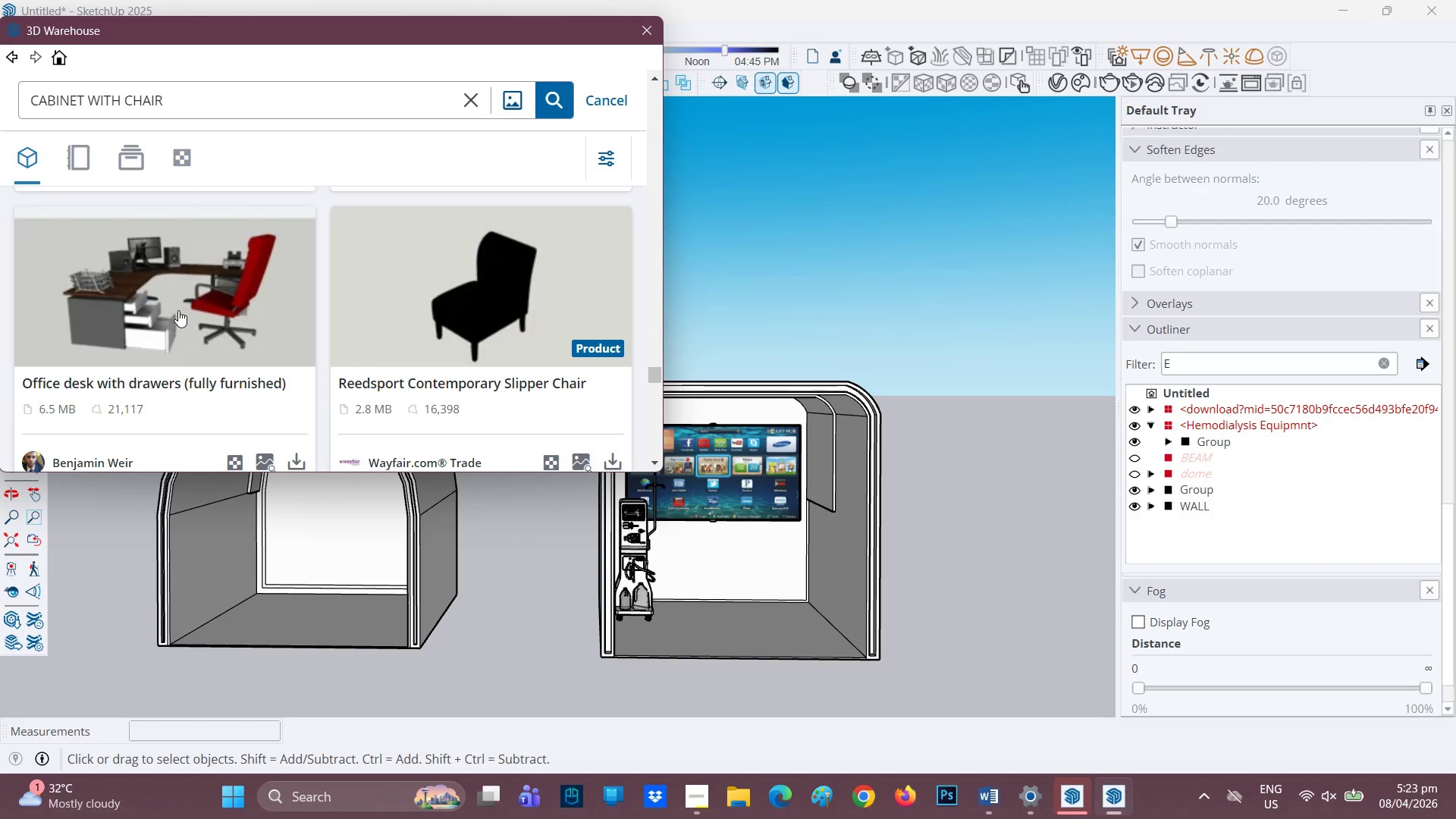 
scroll: coordinate [344, 309], scroll_direction: down, amount: 9.0
 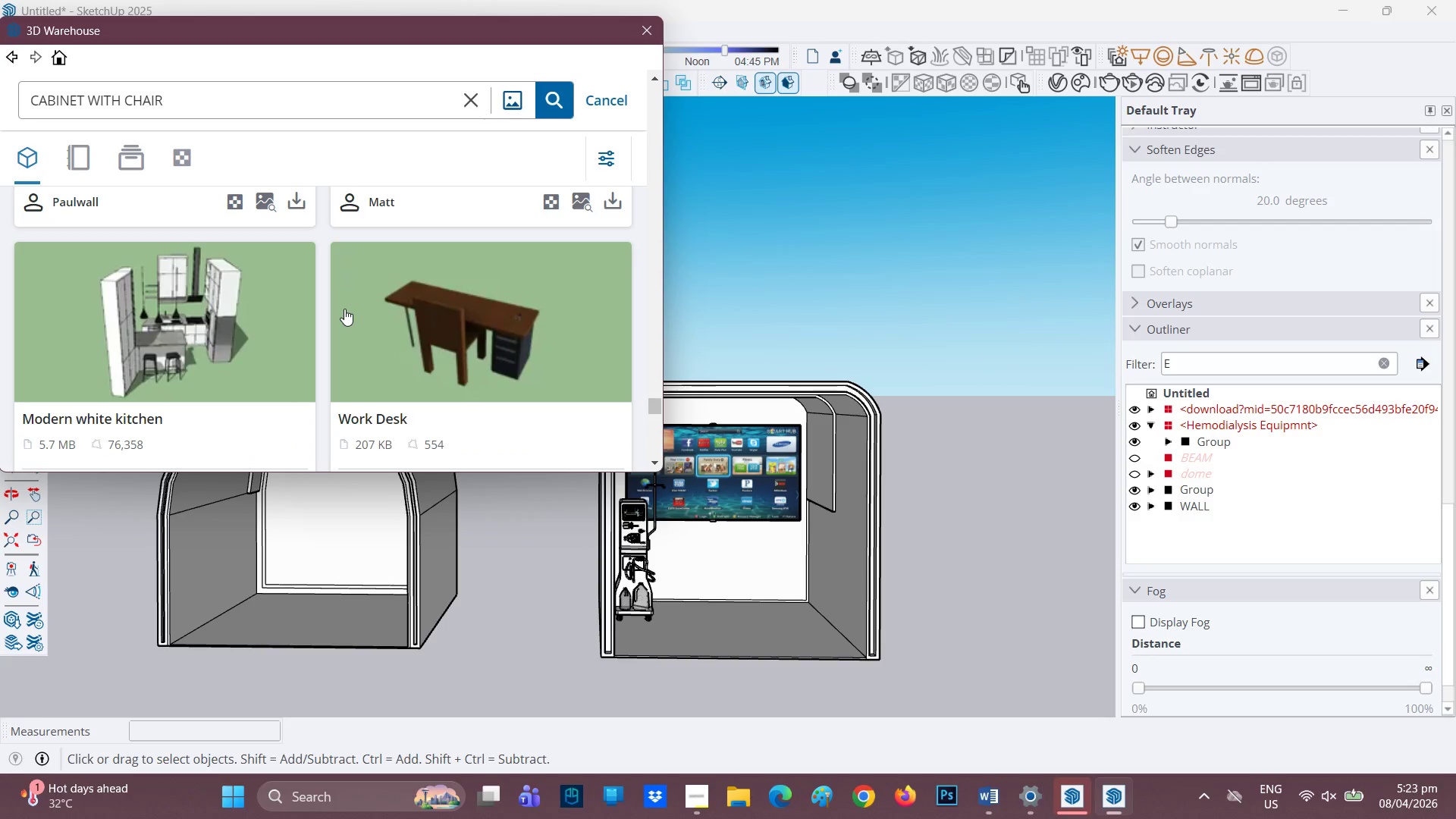 
scroll: coordinate [347, 309], scroll_direction: down, amount: 6.0
 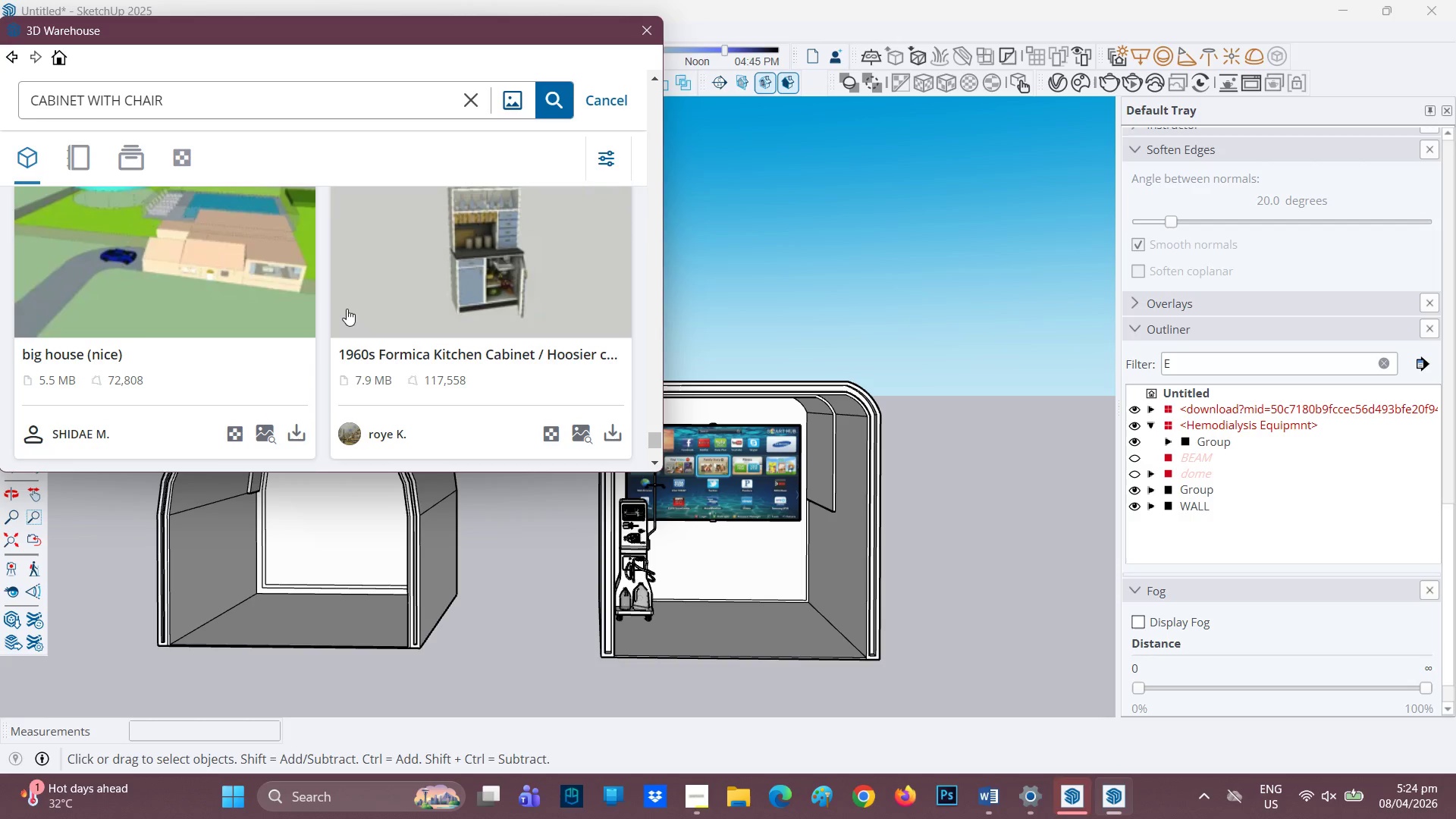 
scroll: coordinate [267, 363], scroll_direction: up, amount: 18.0
 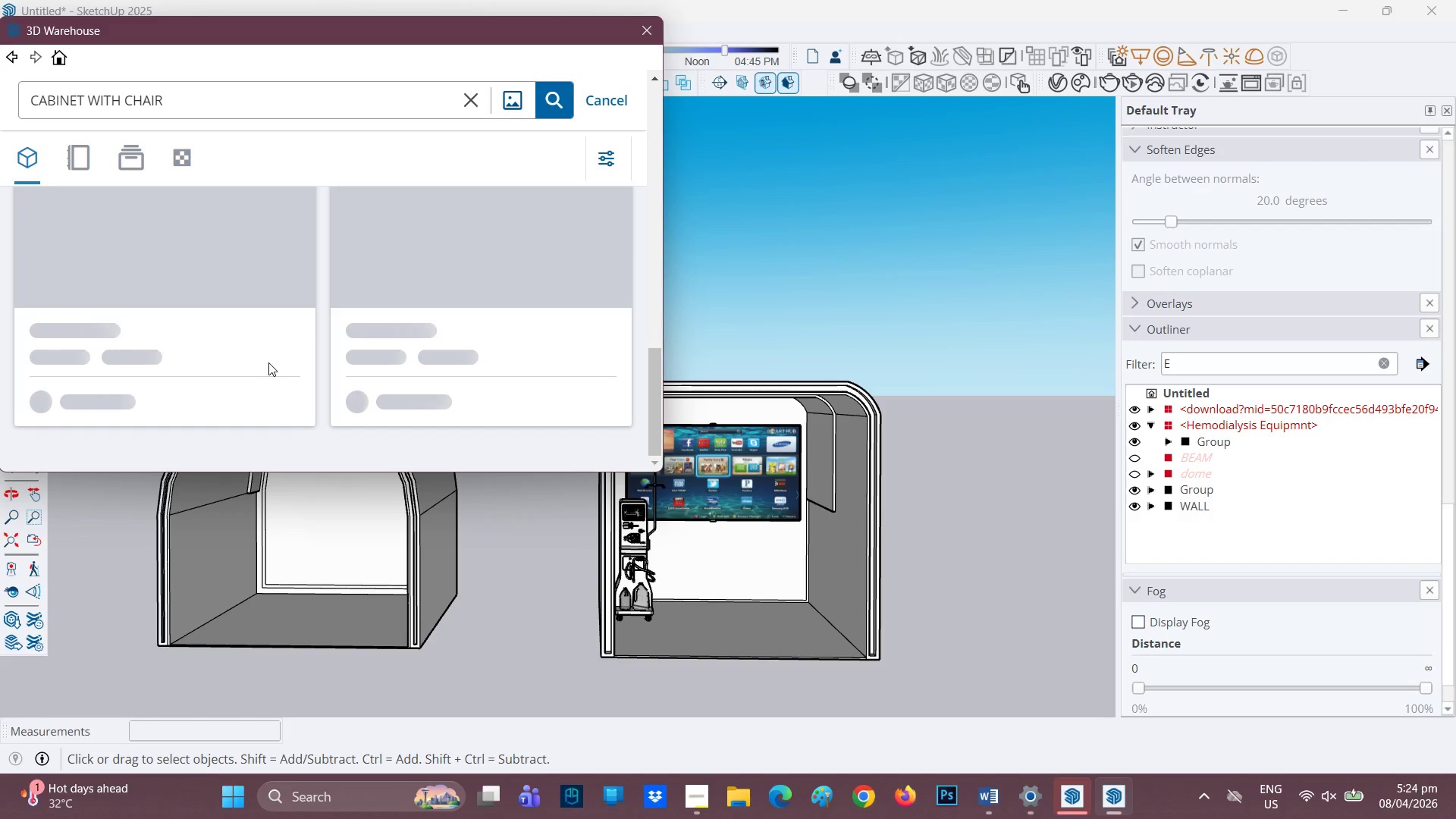 
wait(12.42)
 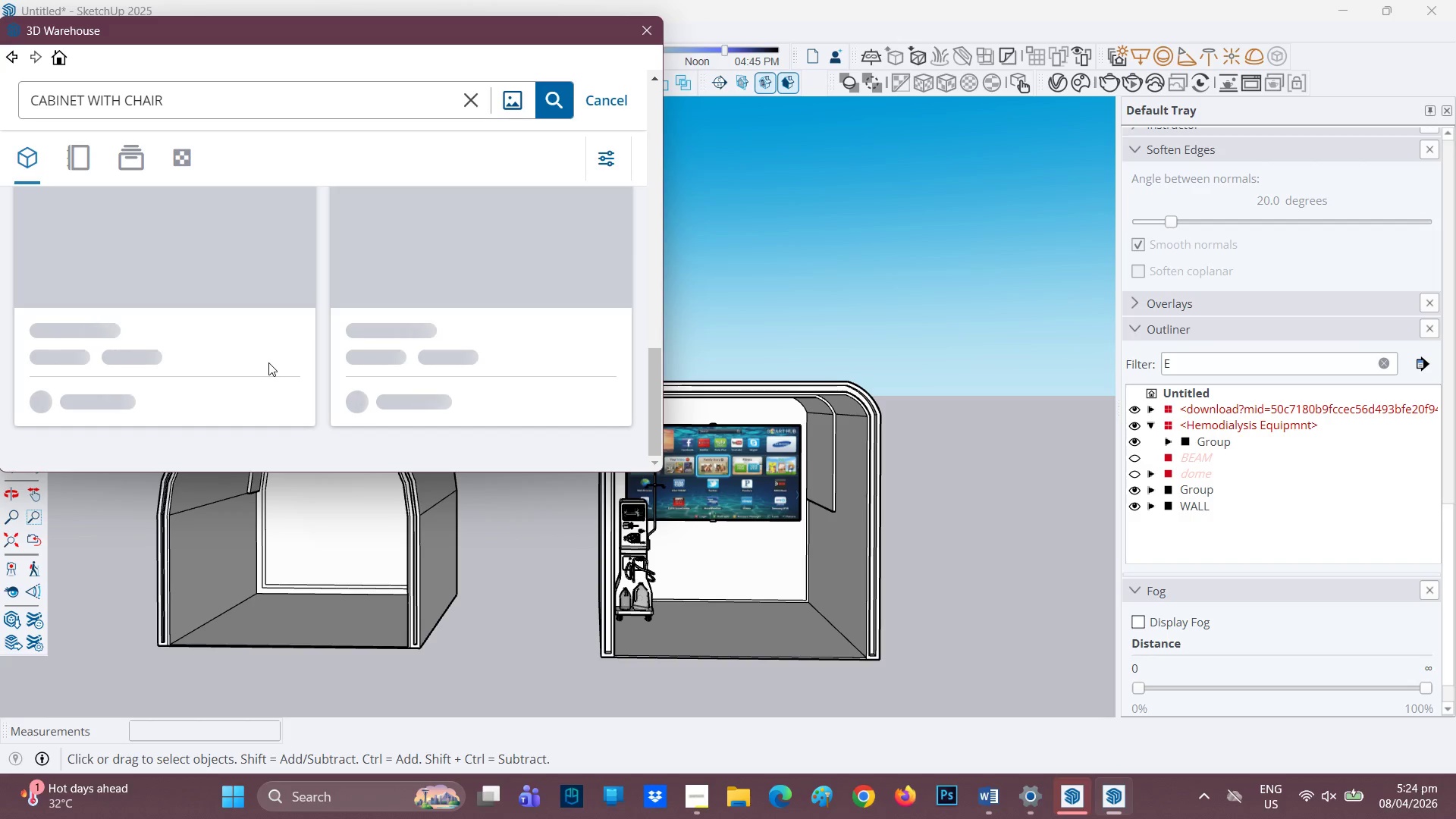 
scroll: coordinate [268, 362], scroll_direction: down, amount: 2.0
 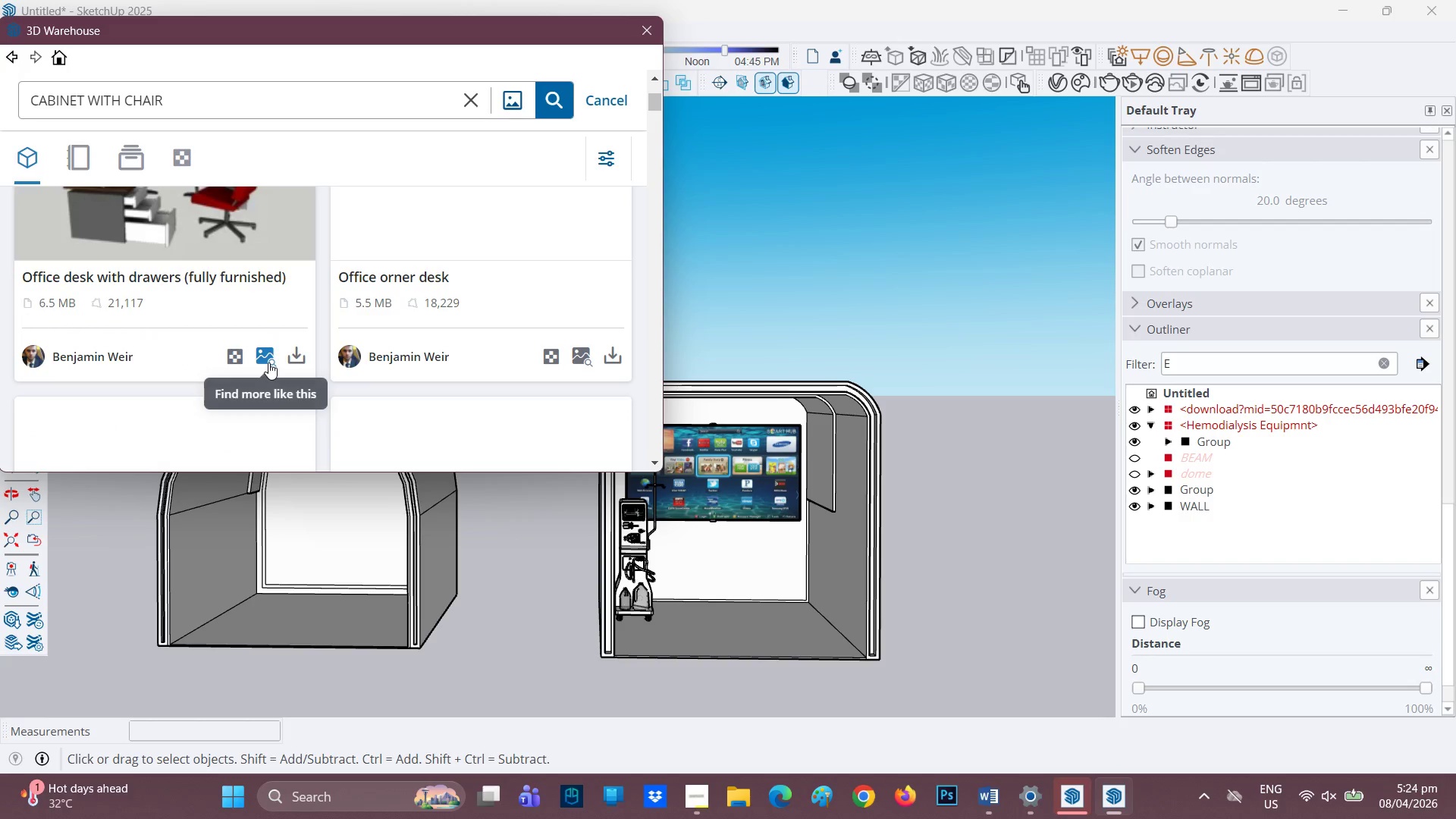 
scroll: coordinate [268, 362], scroll_direction: up, amount: 1.0
 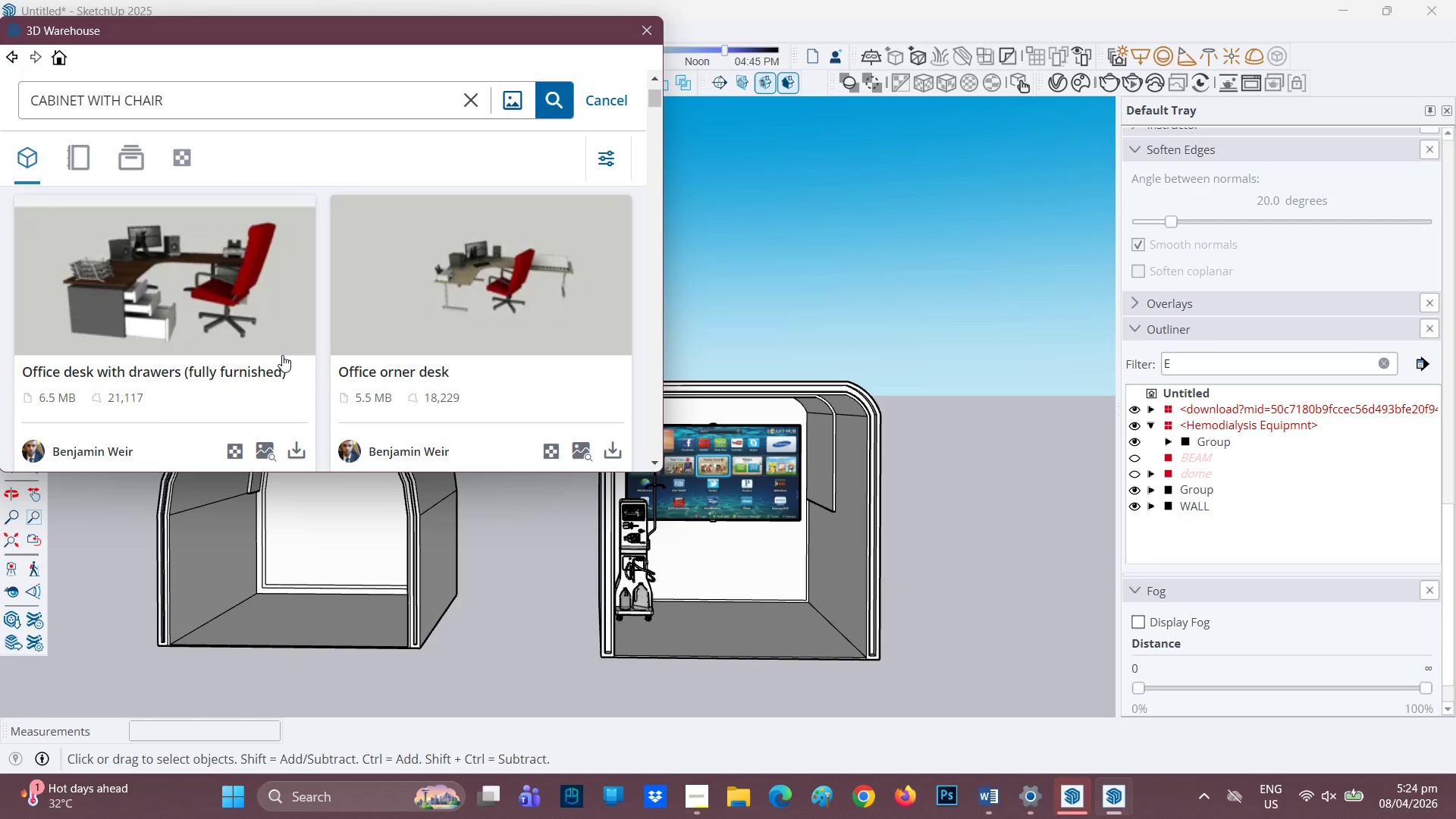 
scroll: coordinate [374, 284], scroll_direction: down, amount: 10.0
 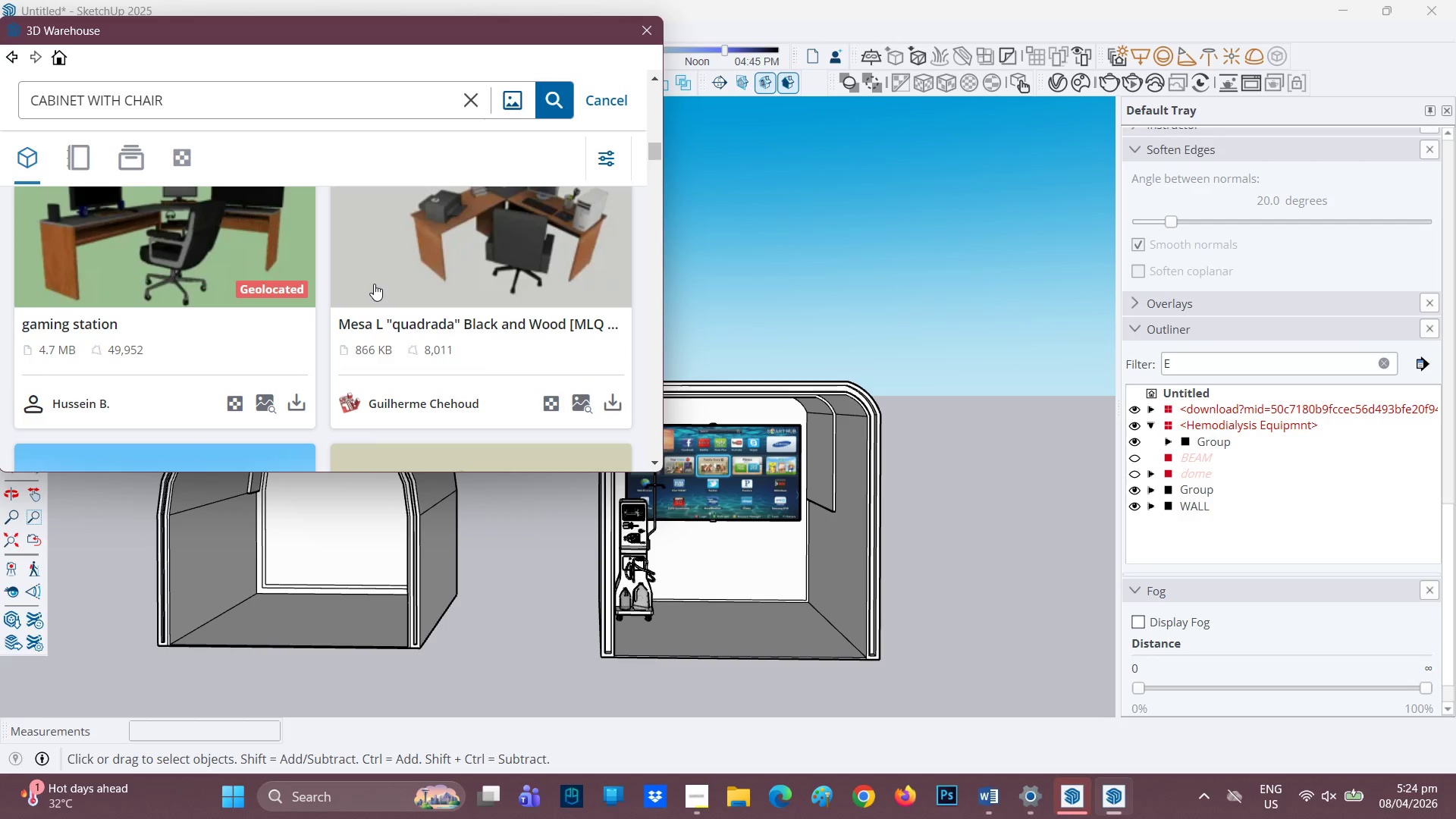 
scroll: coordinate [374, 284], scroll_direction: down, amount: 2.0
 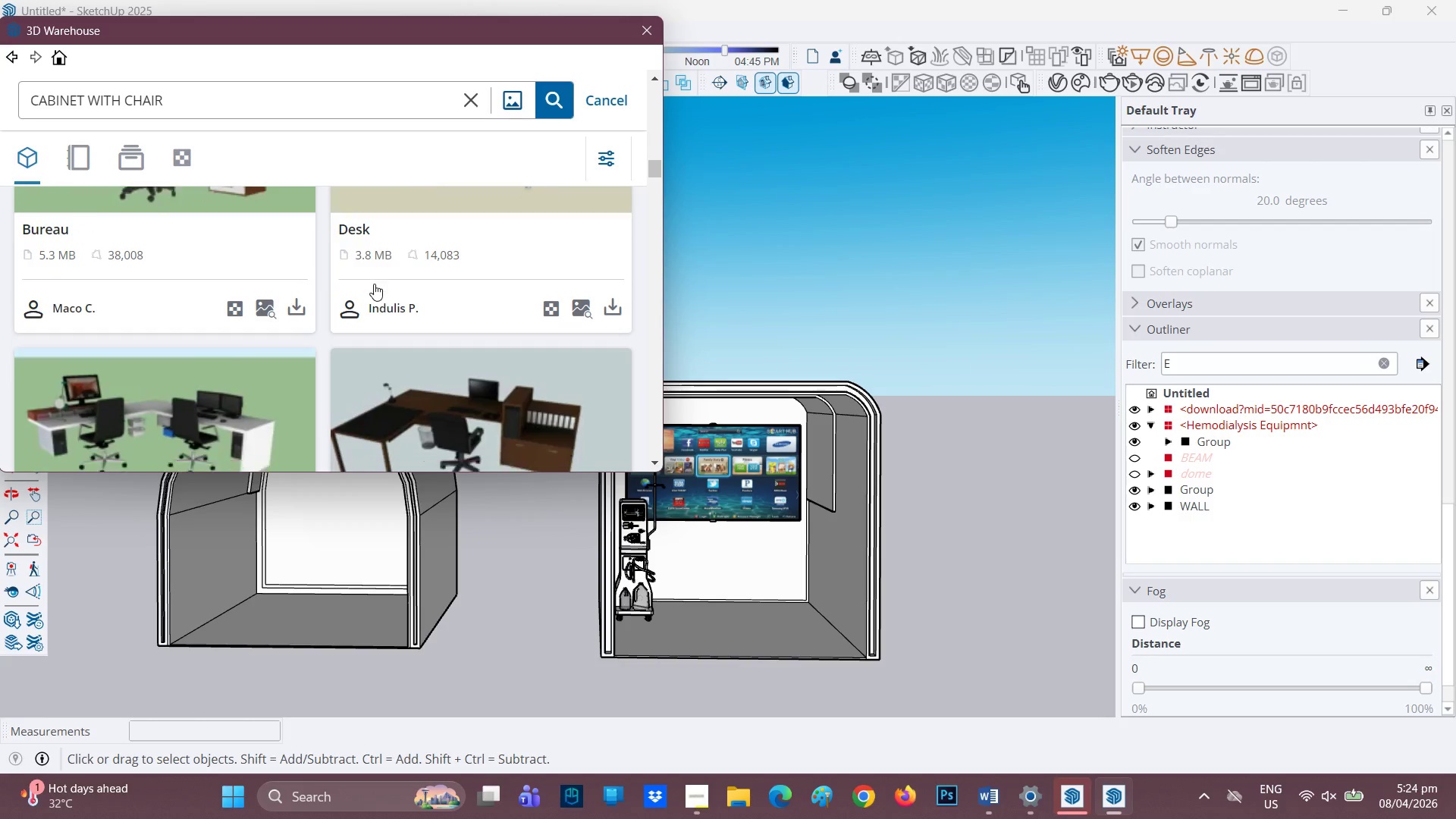 
scroll: coordinate [374, 284], scroll_direction: up, amount: 3.0
 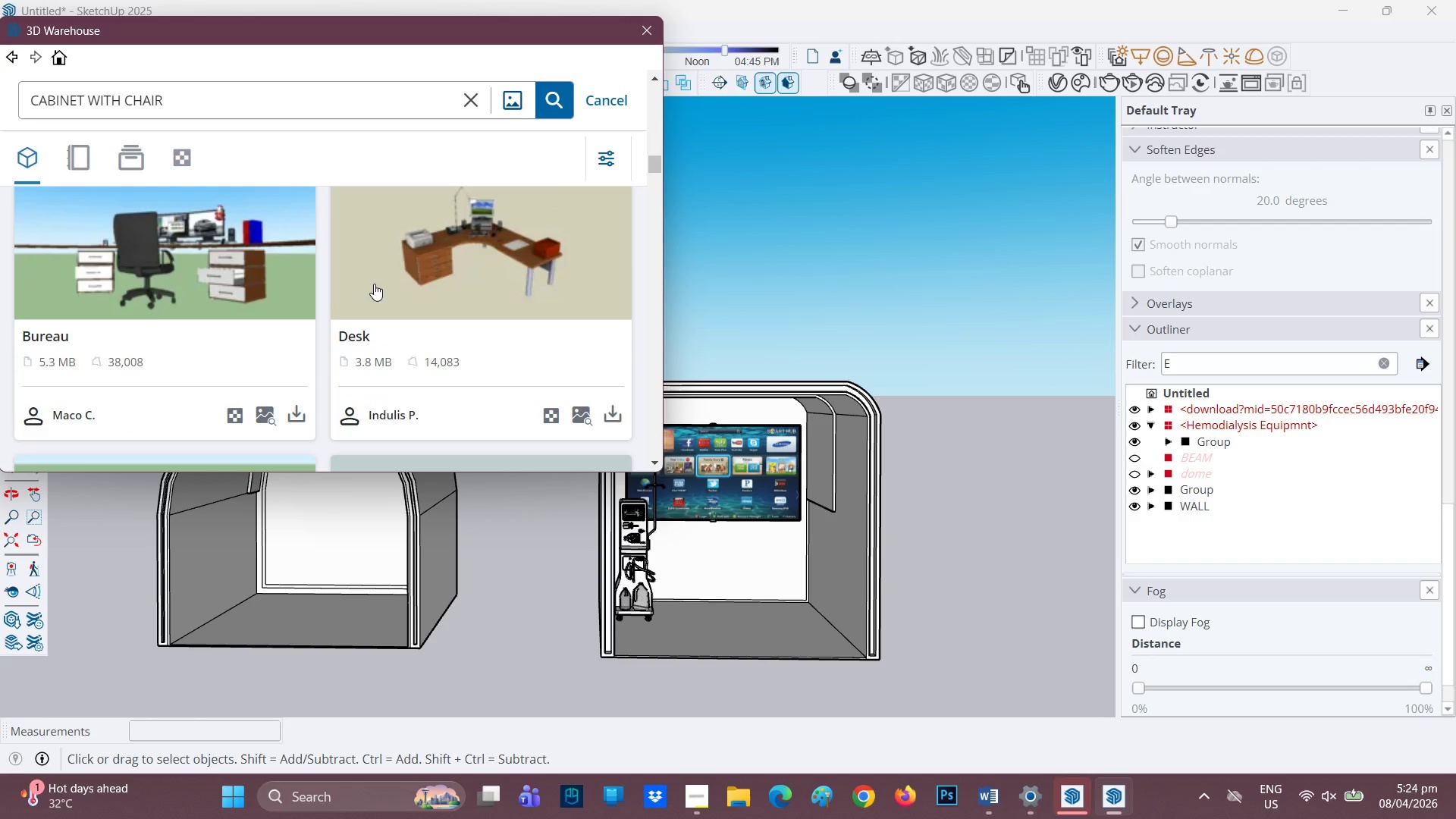 
scroll: coordinate [375, 290], scroll_direction: down, amount: 6.0
 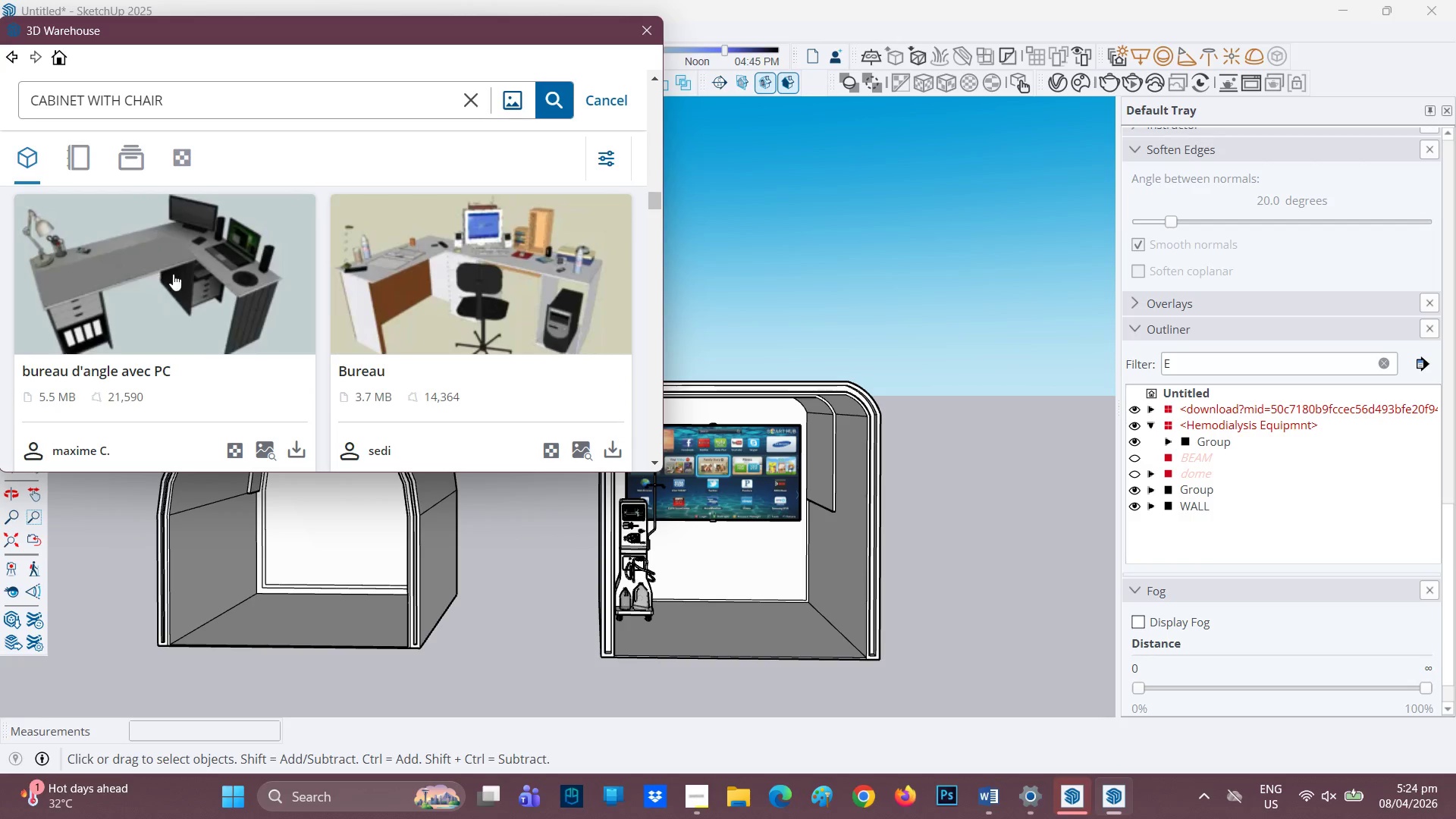 
wait(6.55)
 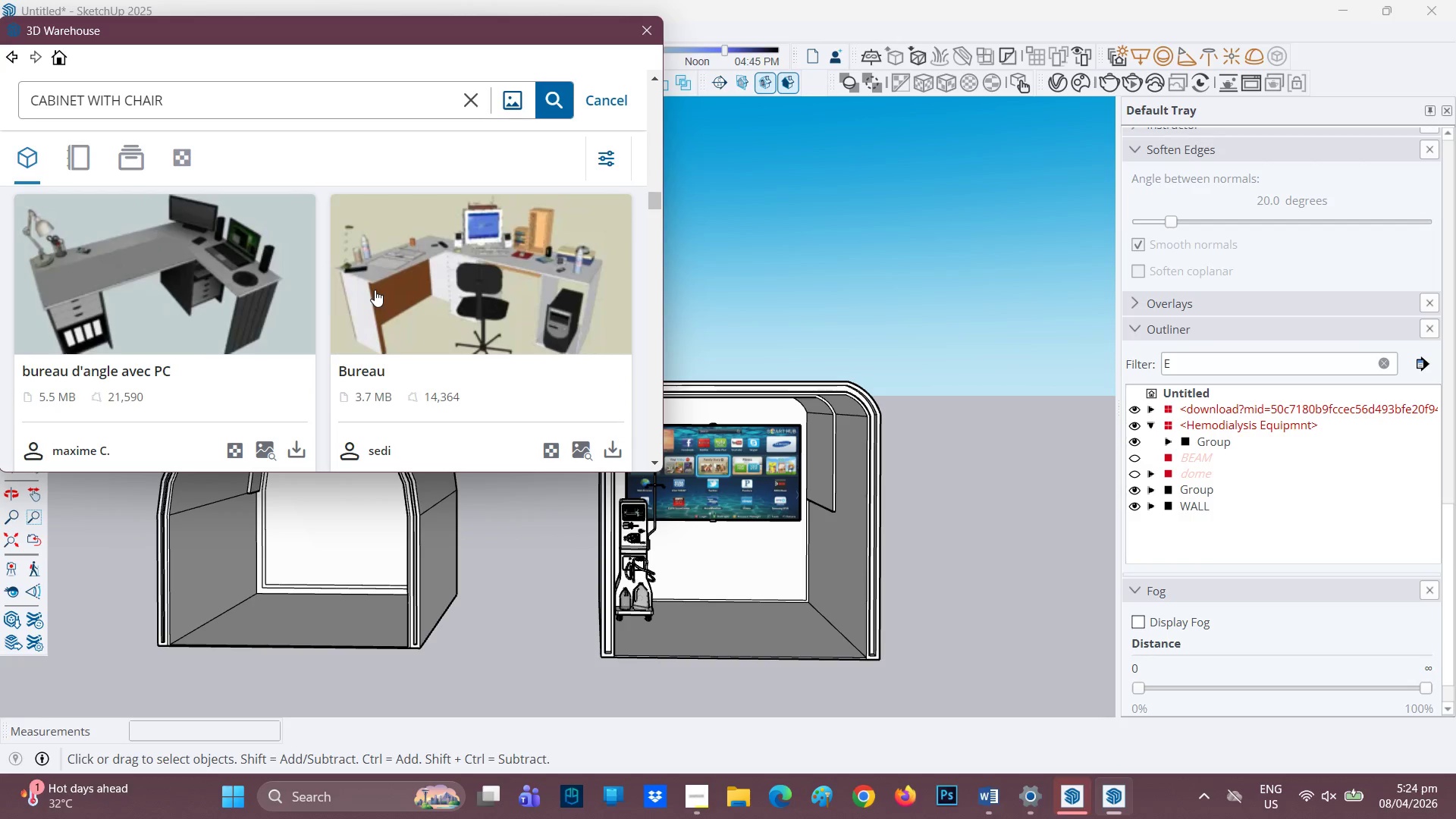 
scroll: coordinate [255, 319], scroll_direction: down, amount: 1.0
 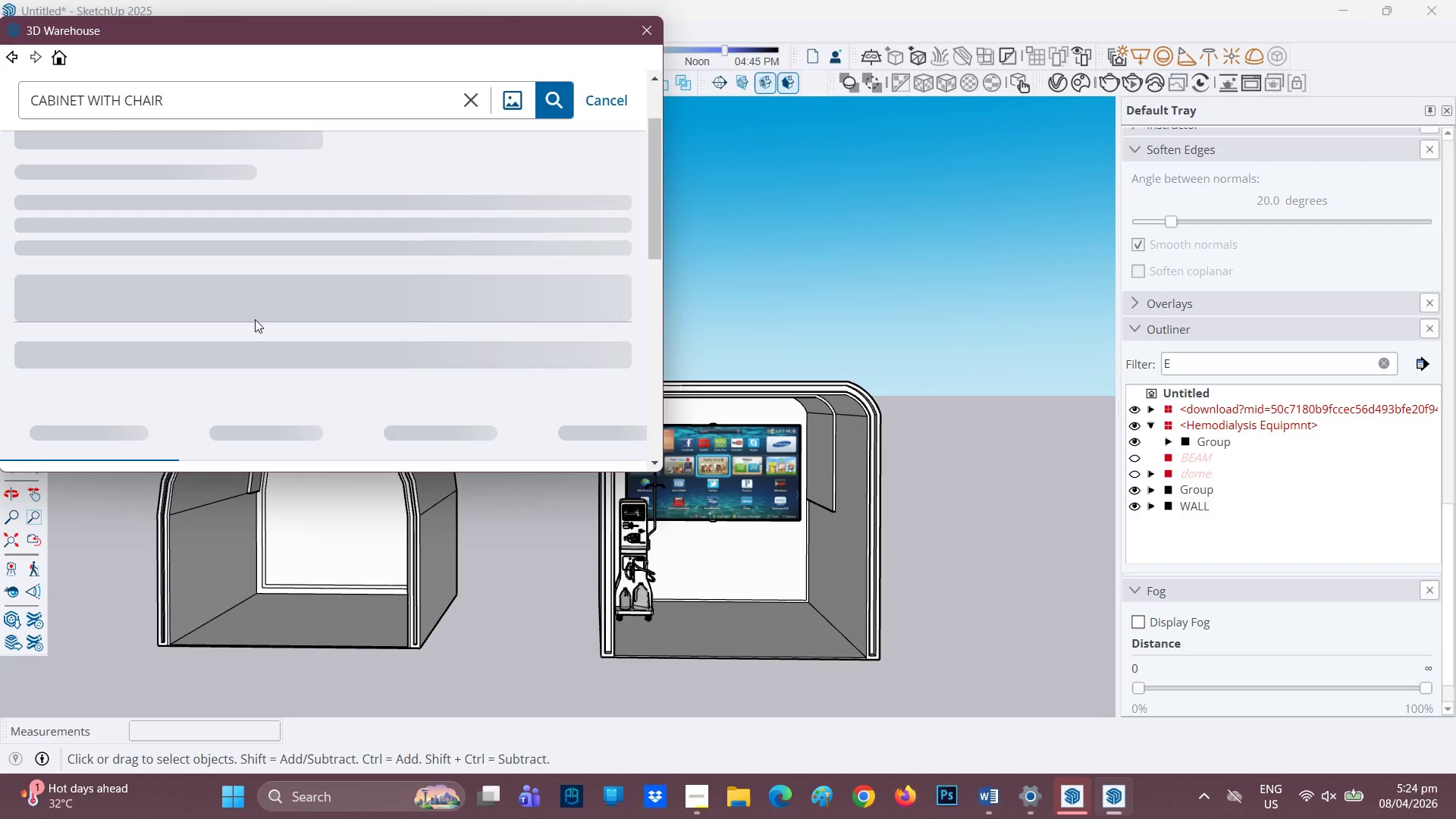 
scroll: coordinate [255, 319], scroll_direction: up, amount: 1.0
 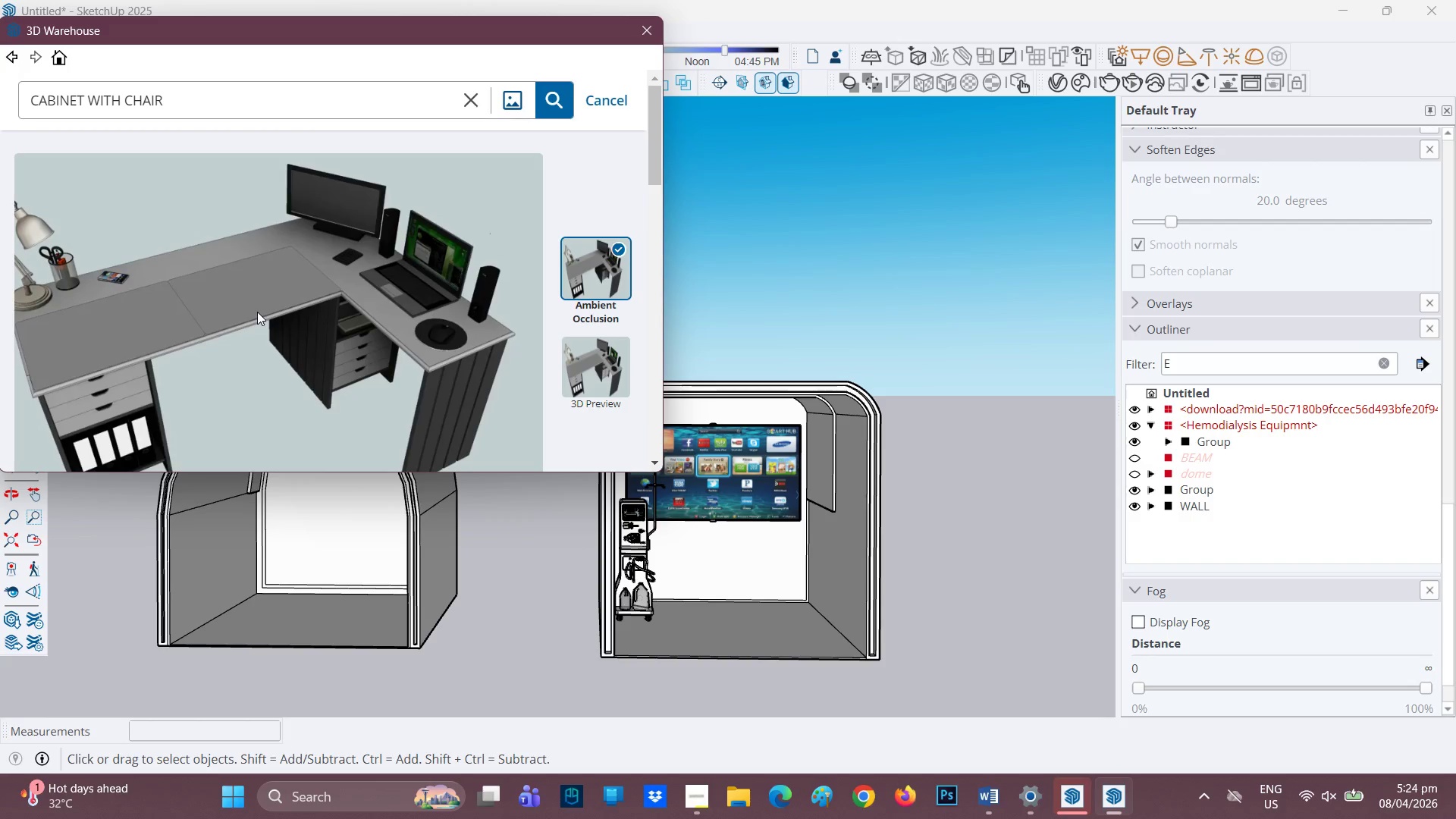 
wait(5.11)
 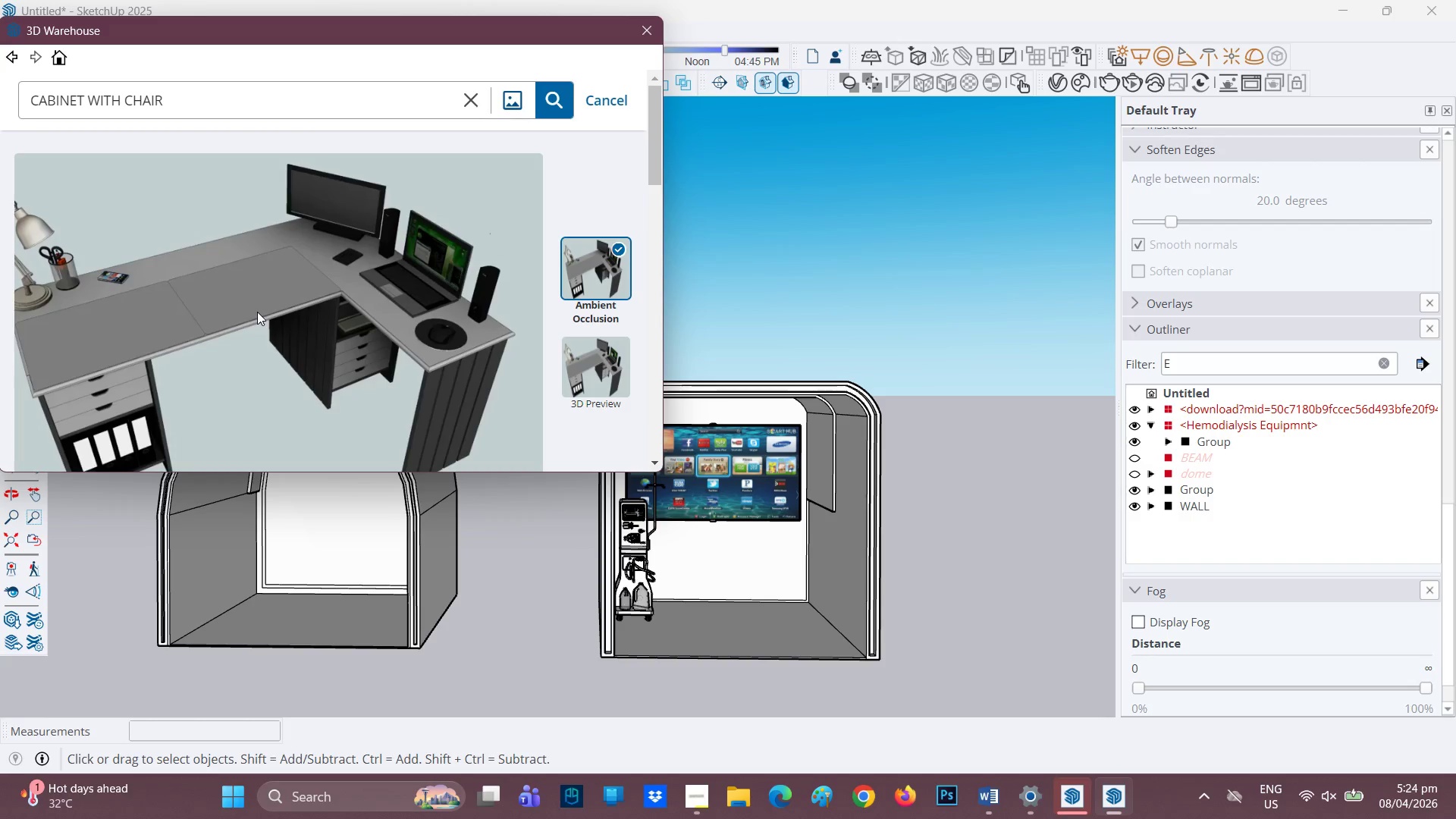 
scroll: coordinate [302, 337], scroll_direction: down, amount: 4.0
 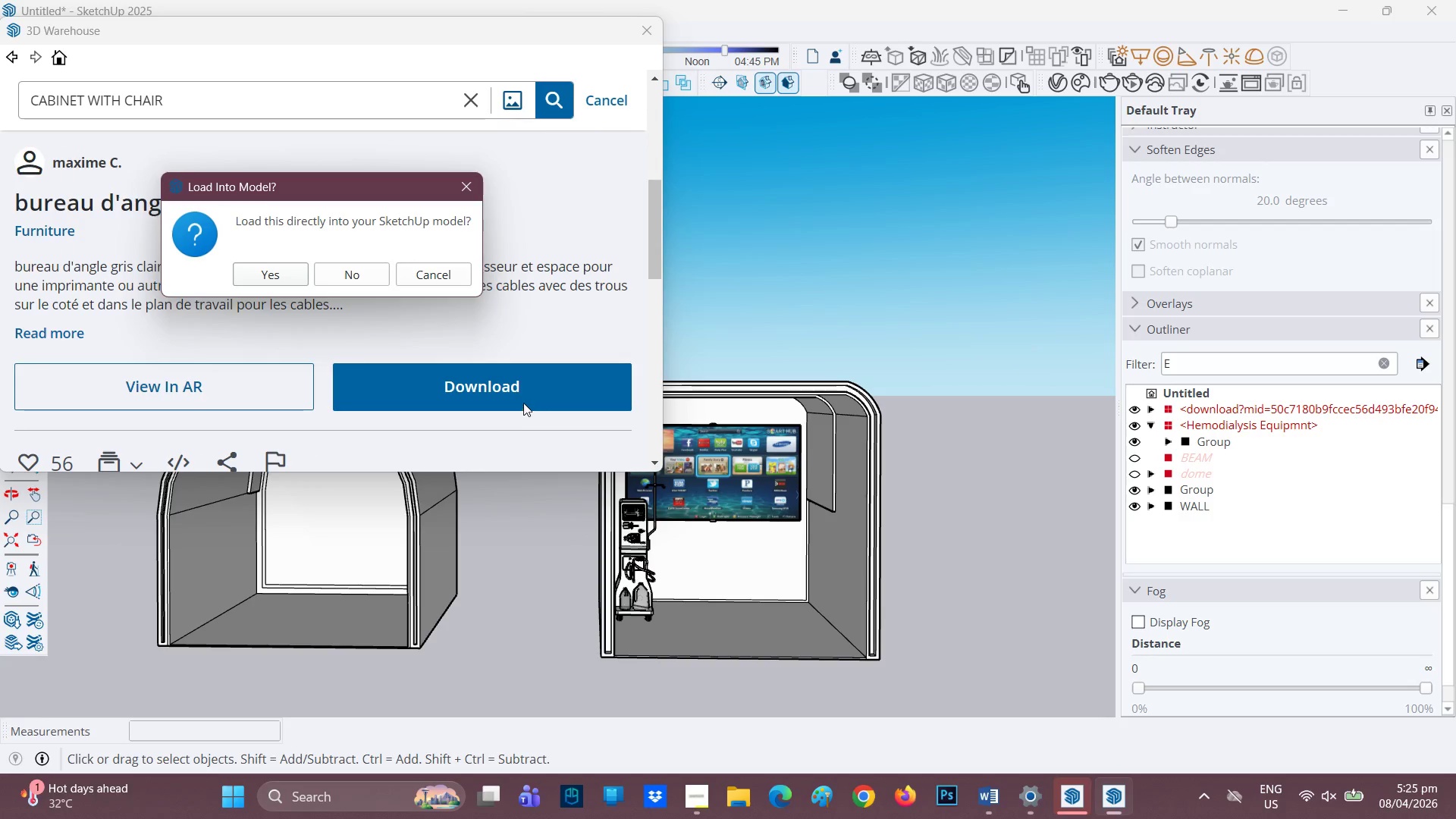 
left_click([254, 274])
 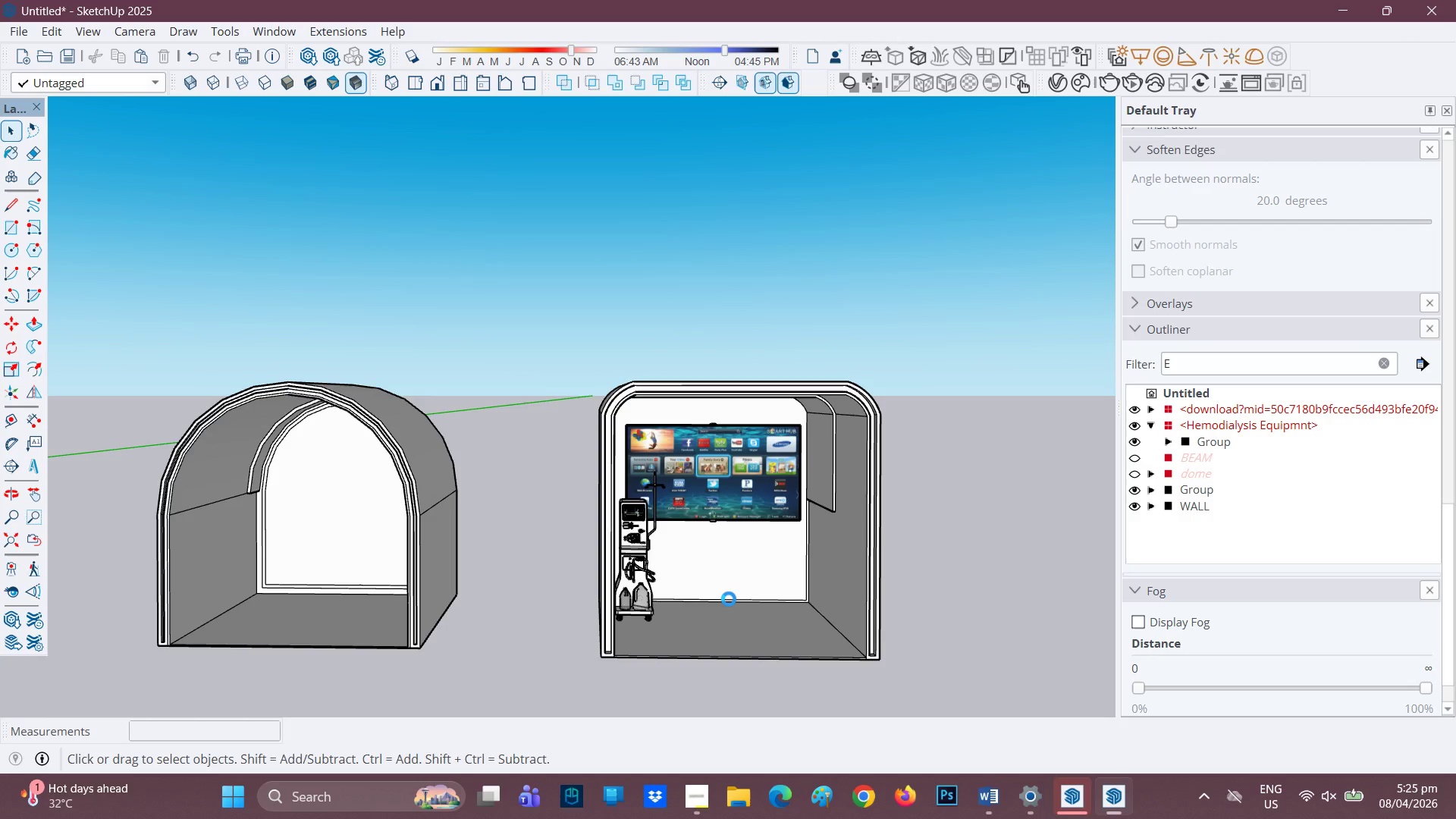 
wait(26.96)
 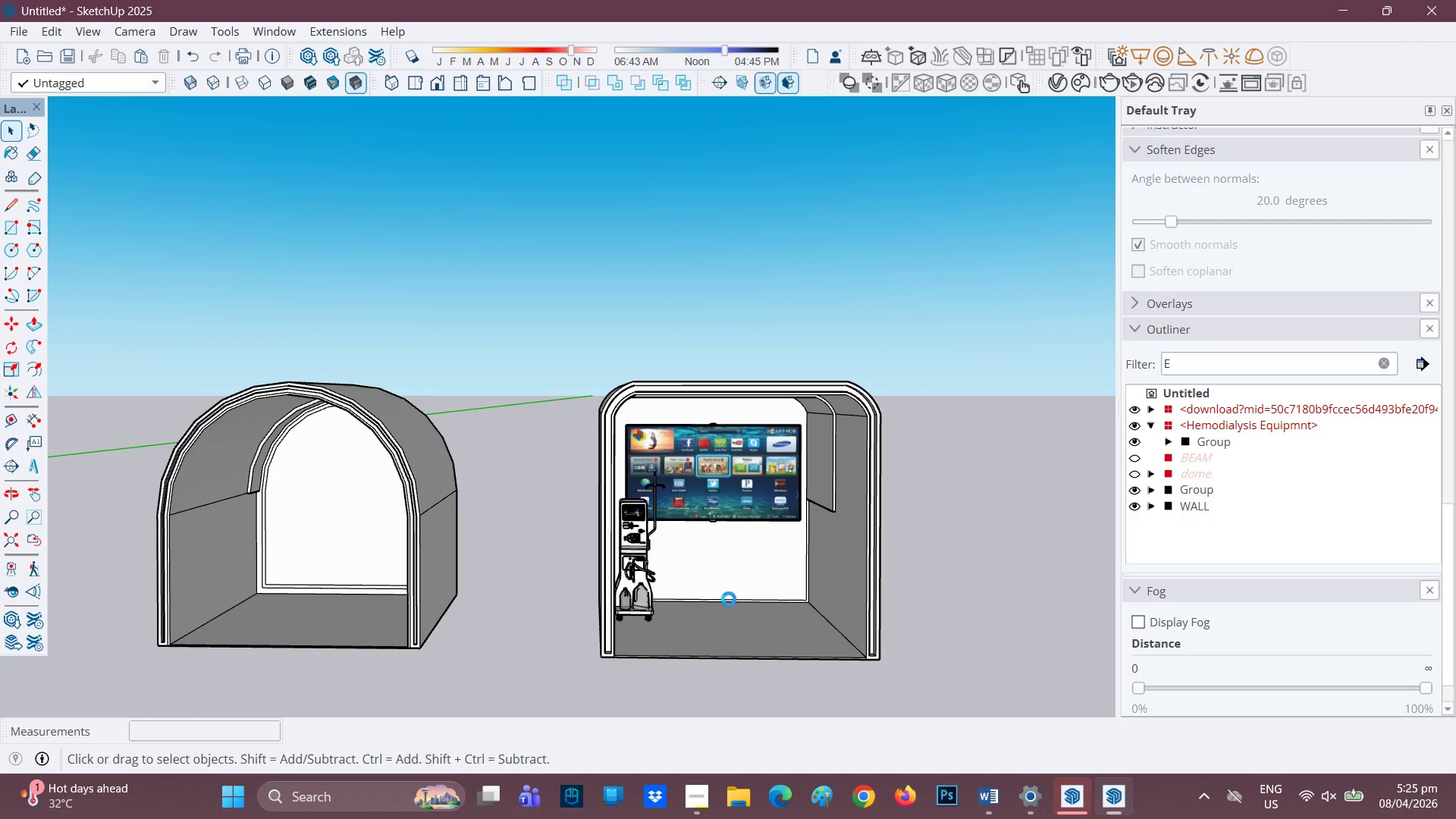 
mouse_move([750, 608])
 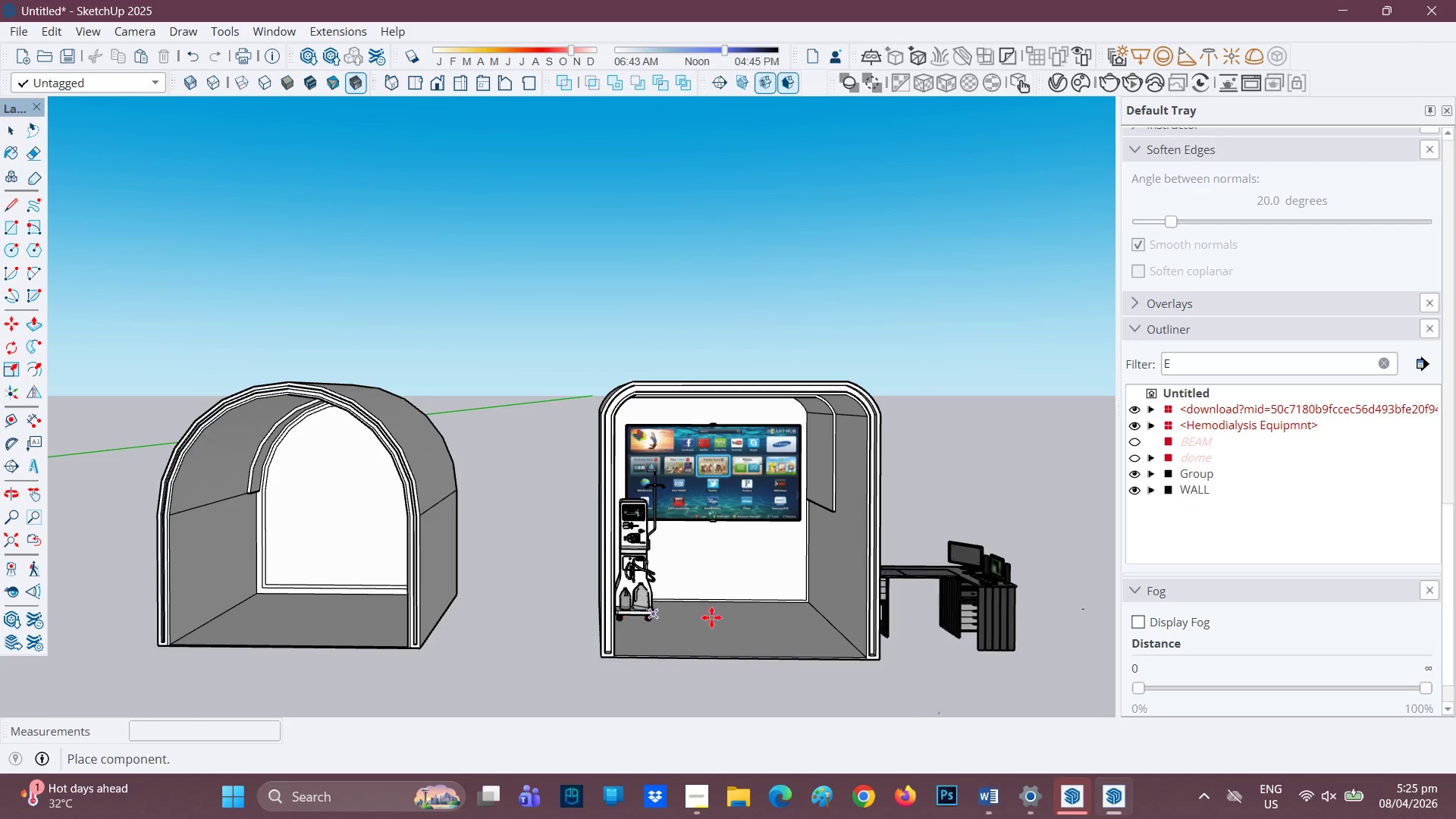 
left_click([777, 620])
 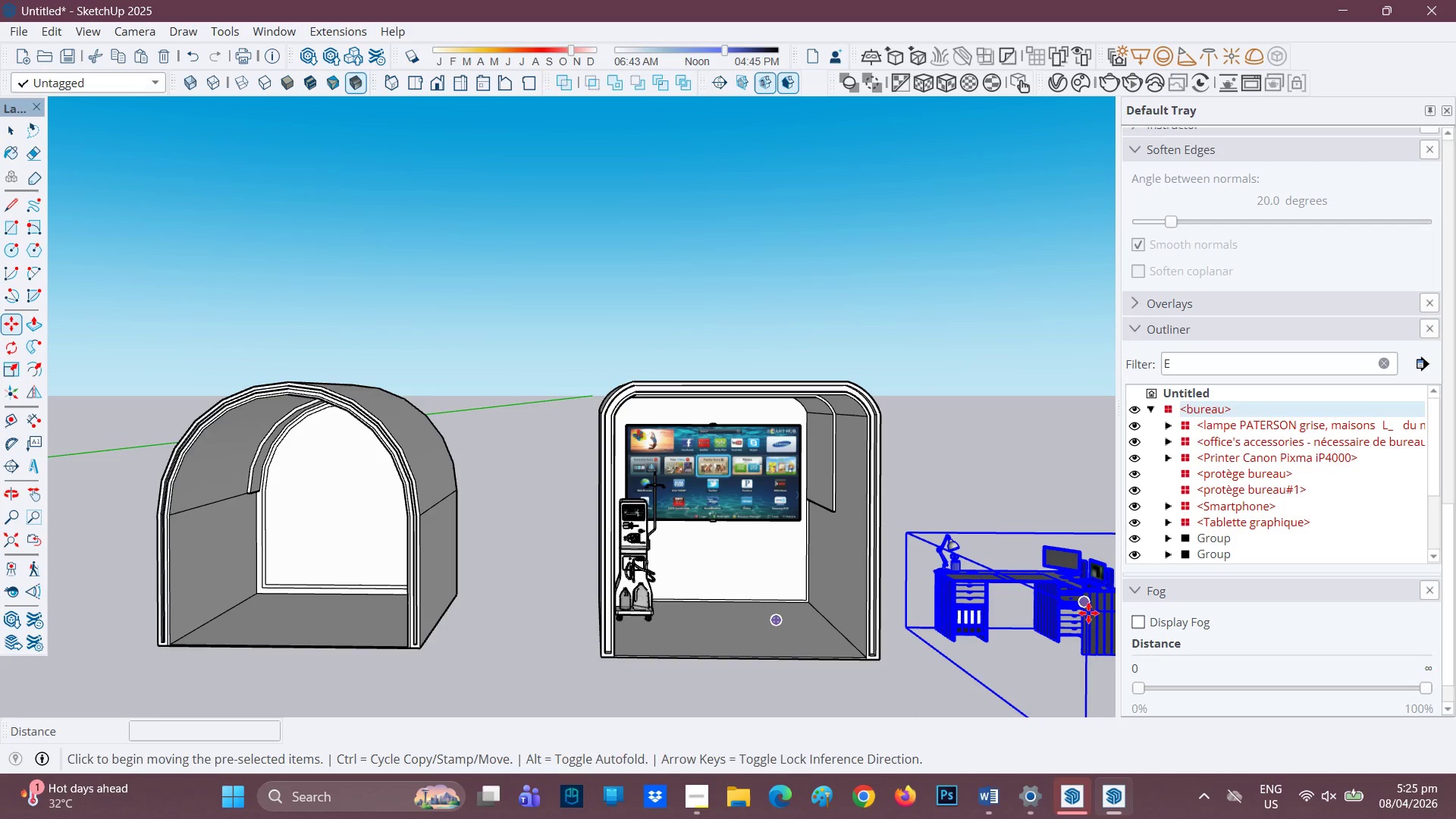 
scroll: coordinate [1068, 638], scroll_direction: up, amount: 1.0
 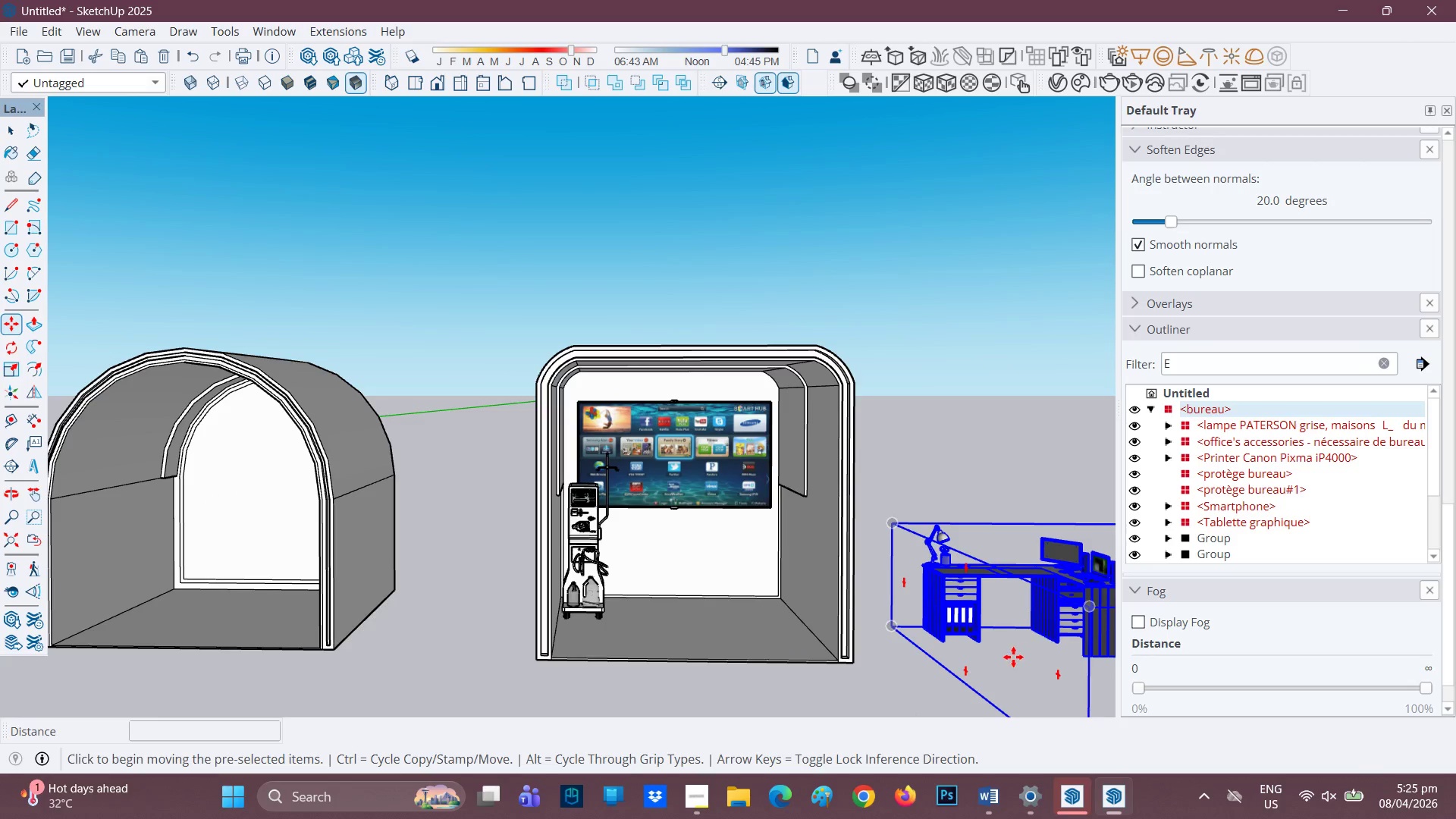 
scroll: coordinate [1013, 657], scroll_direction: down, amount: 1.0
 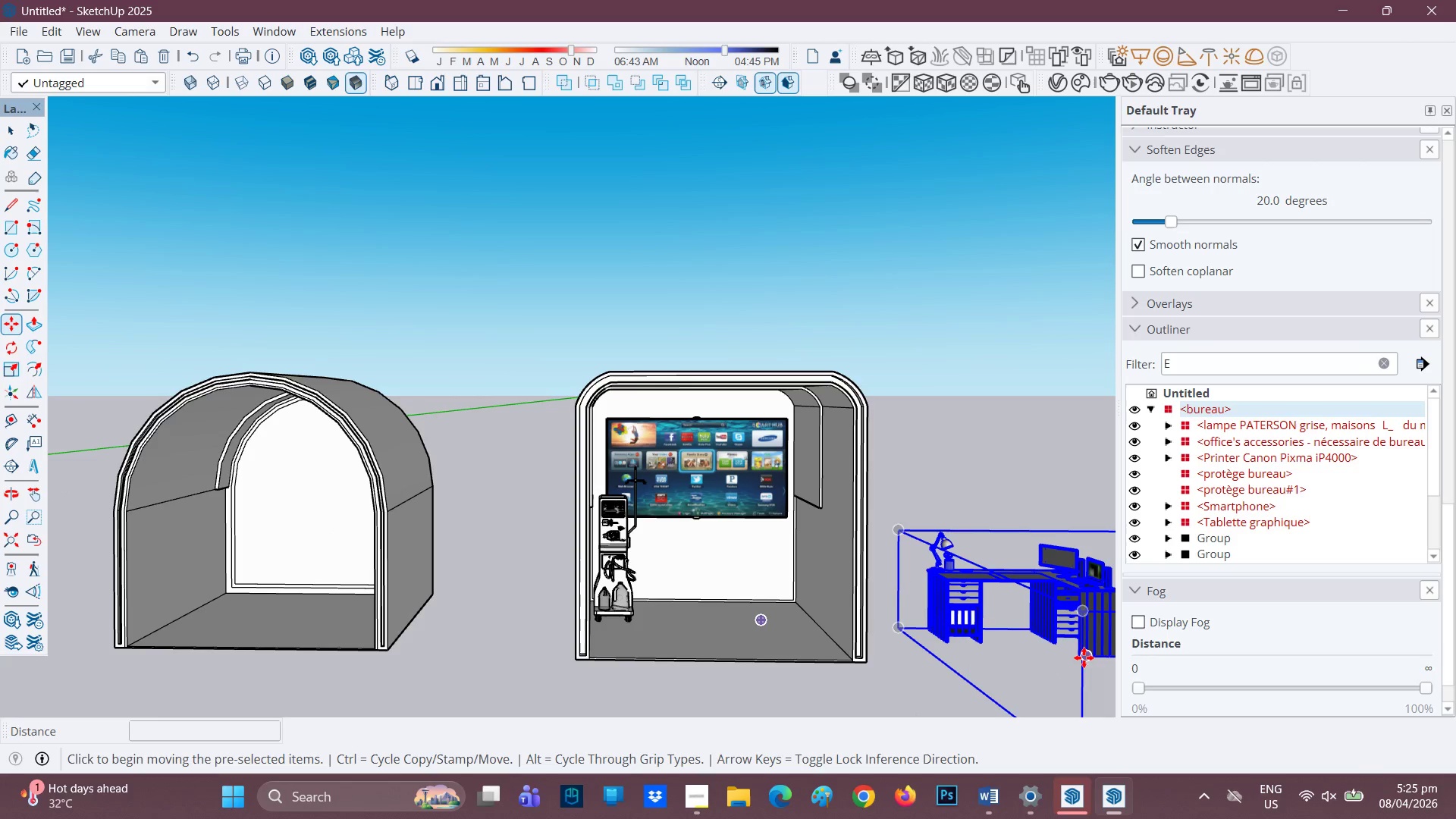 
left_click([1082, 658])
 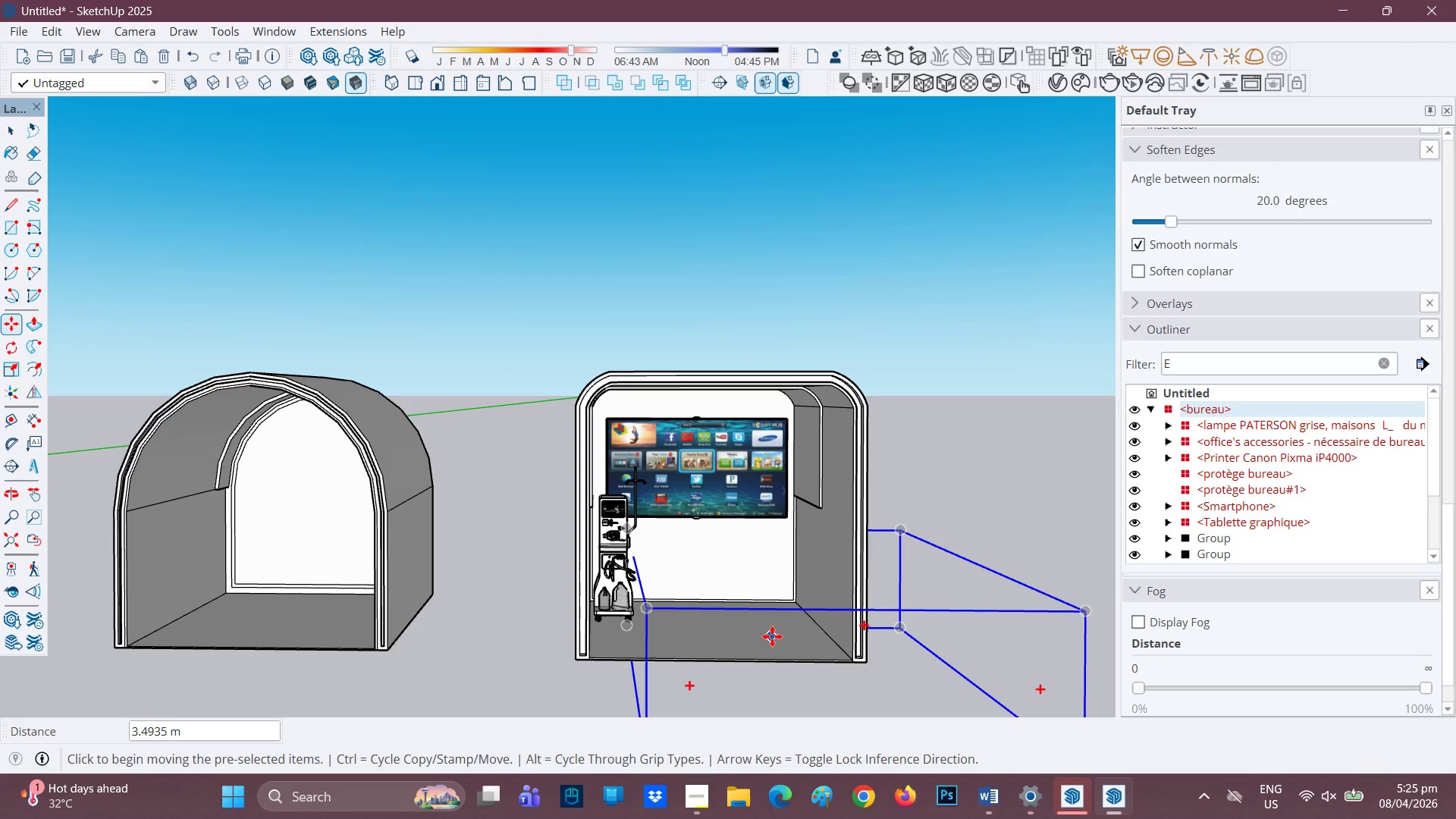 
wait(6.94)
 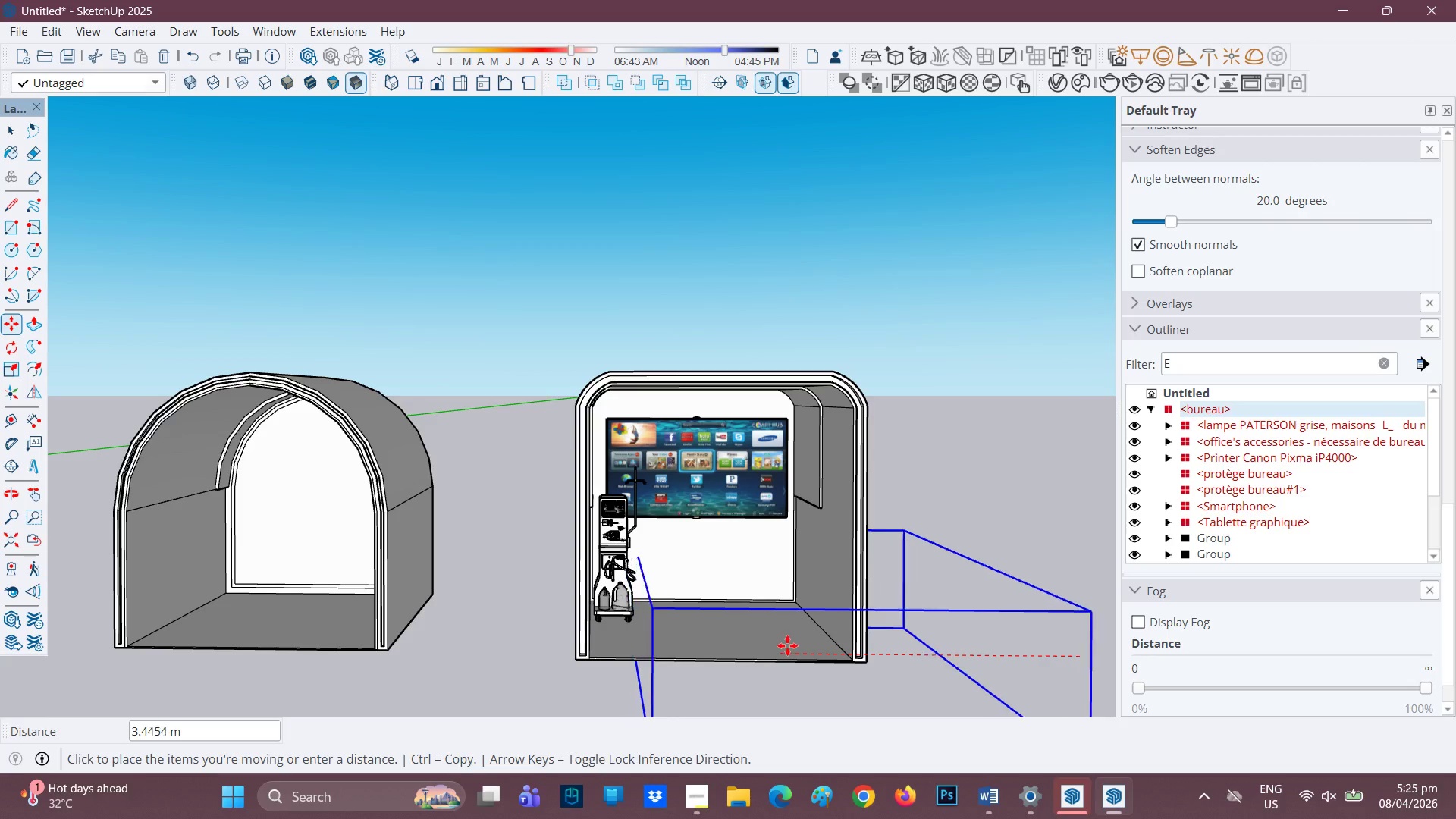 
scroll: coordinate [766, 611], scroll_direction: none, amount: 0.0
 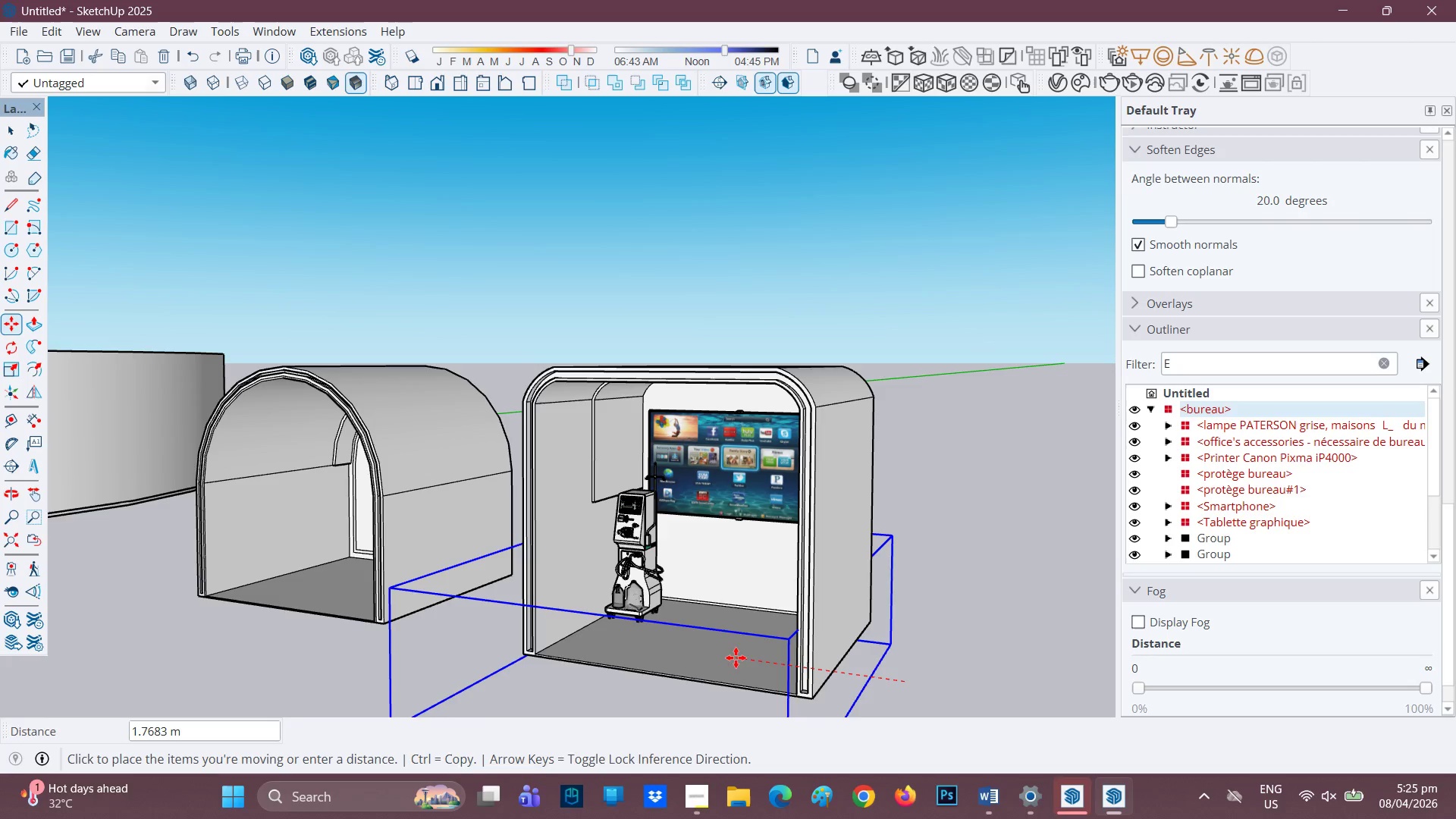 
wait(5.25)
 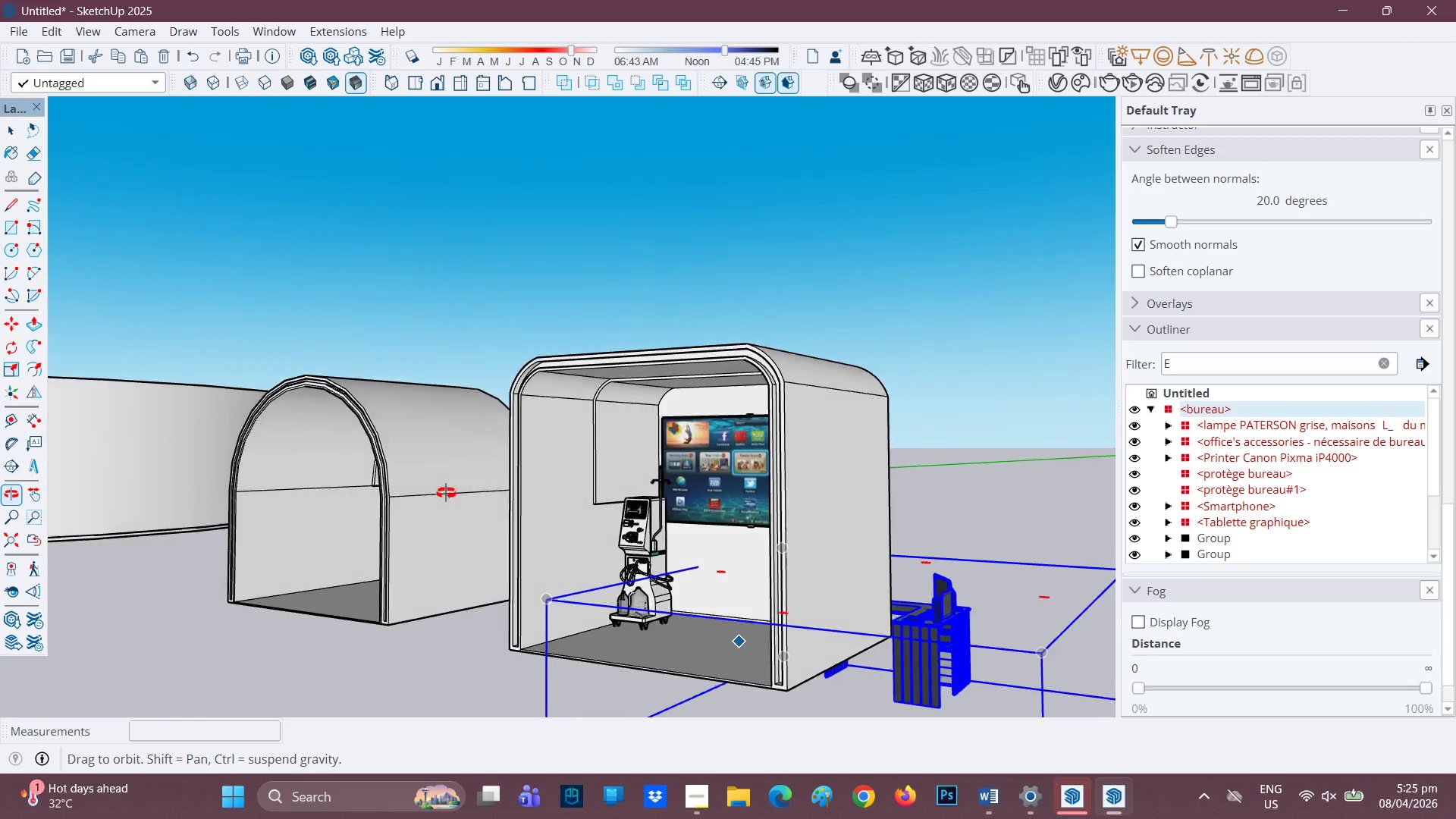 
left_click([743, 676])
 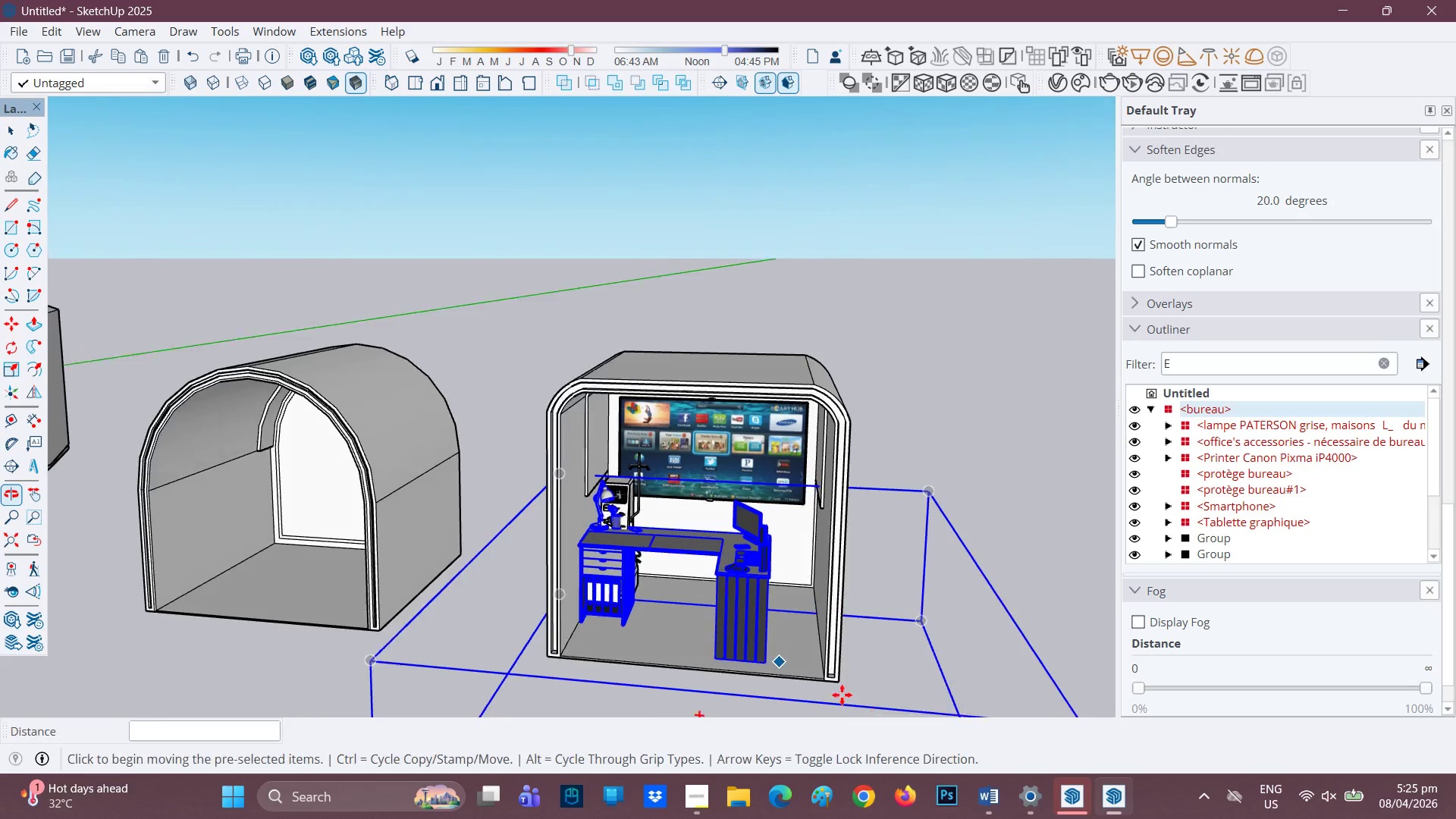 
scroll: coordinate [778, 521], scroll_direction: up, amount: 9.0
 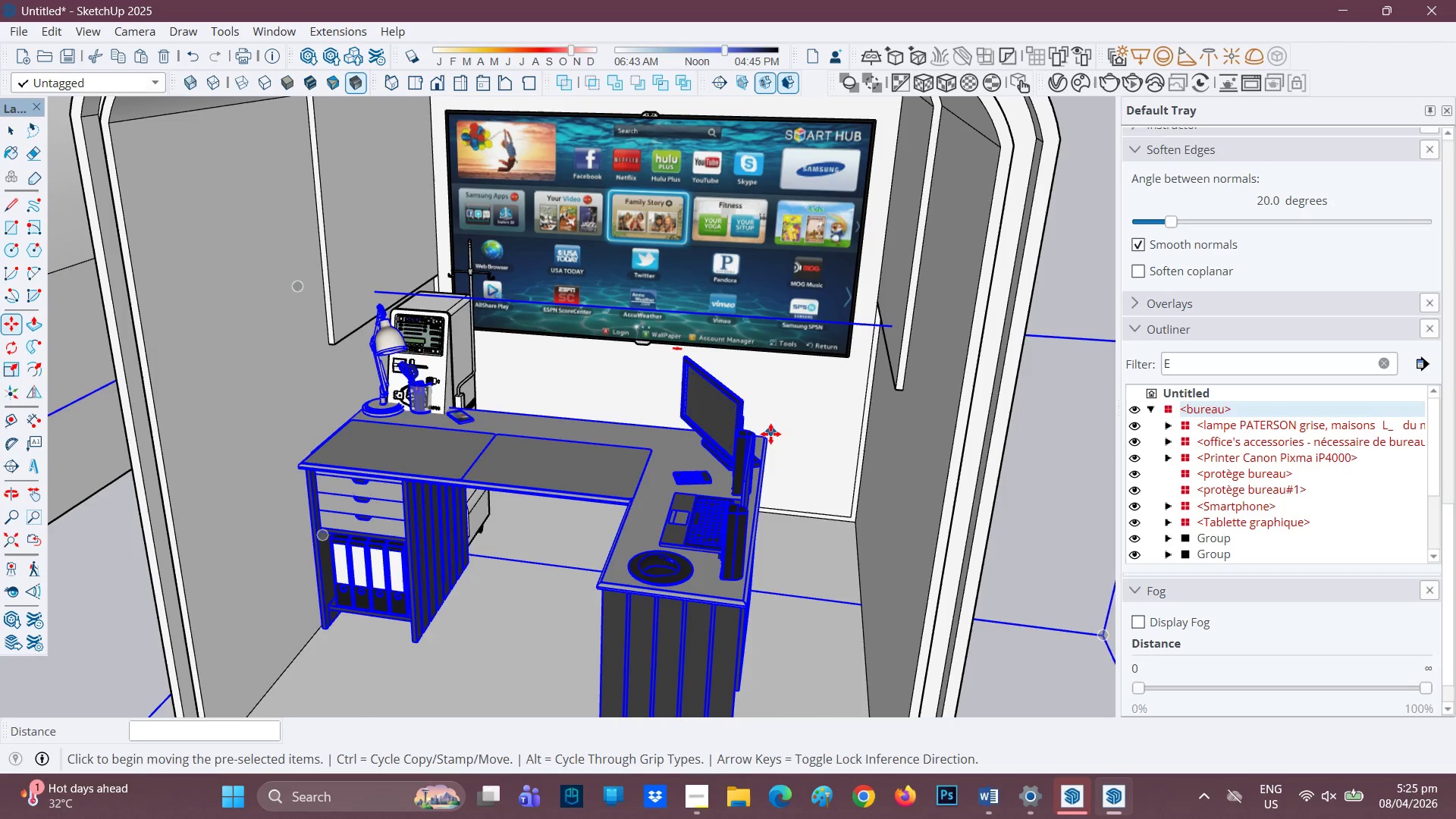 
left_click([765, 438])
 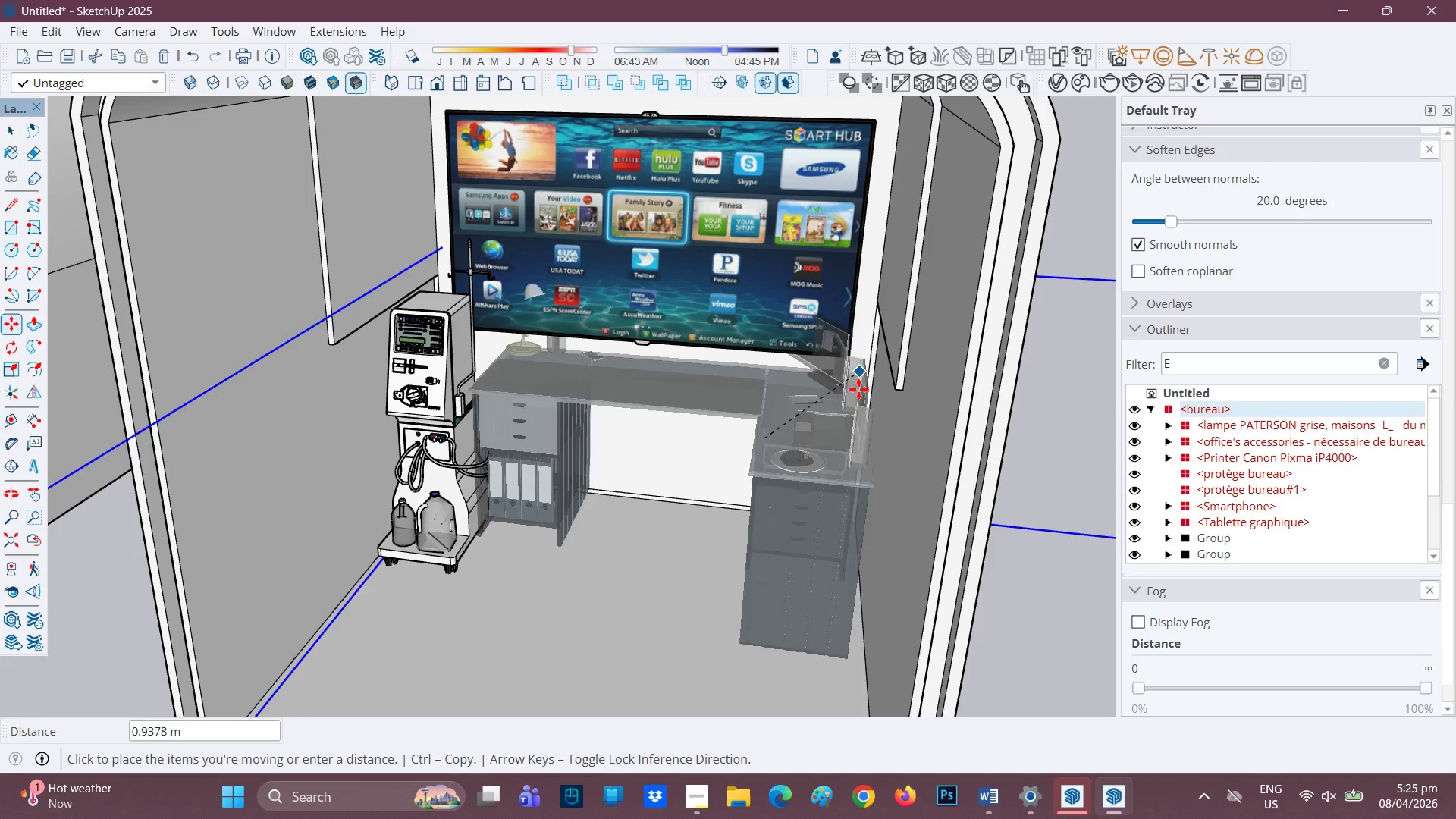 
wait(8.2)
 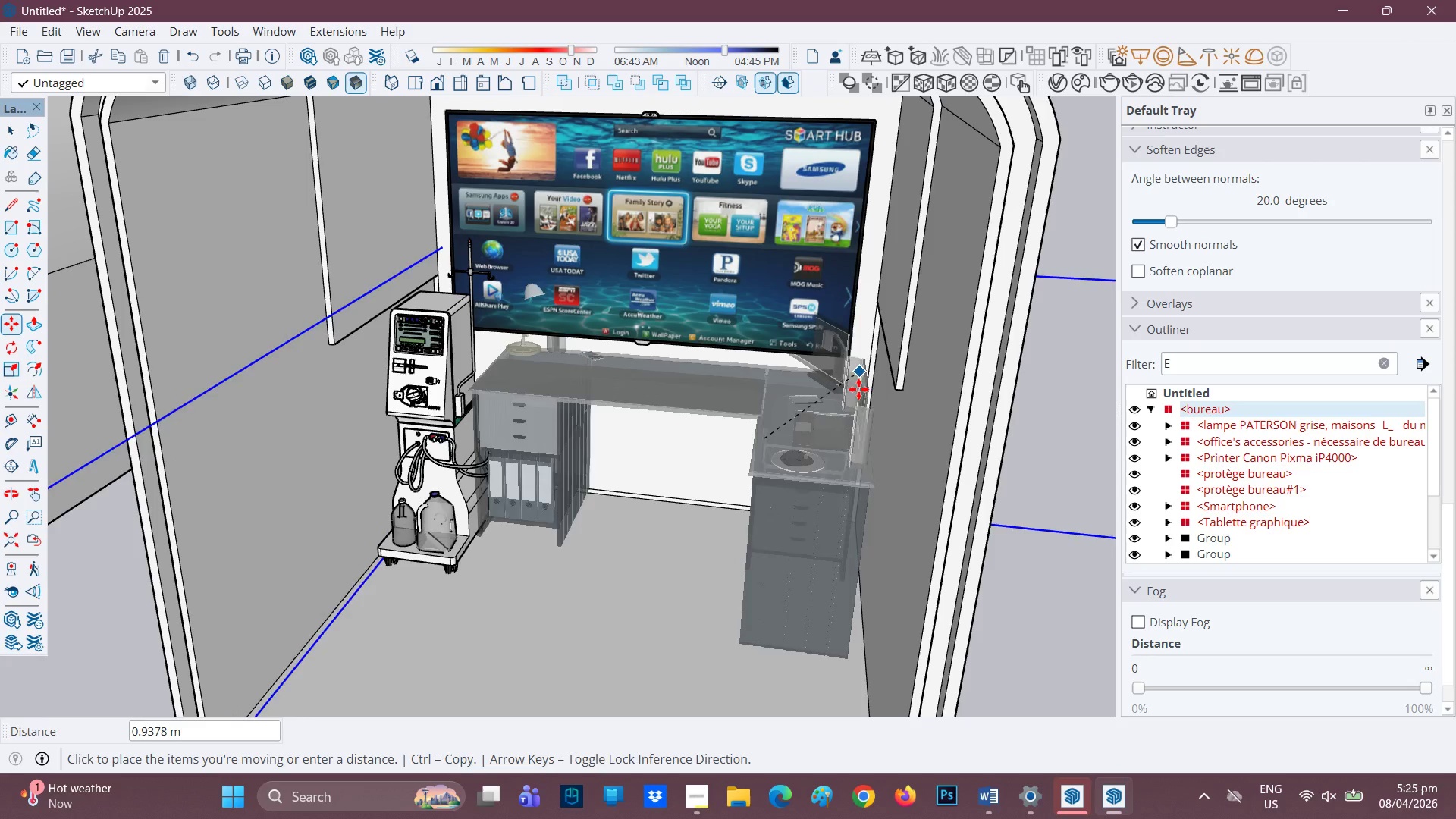 
left_click([864, 405])
 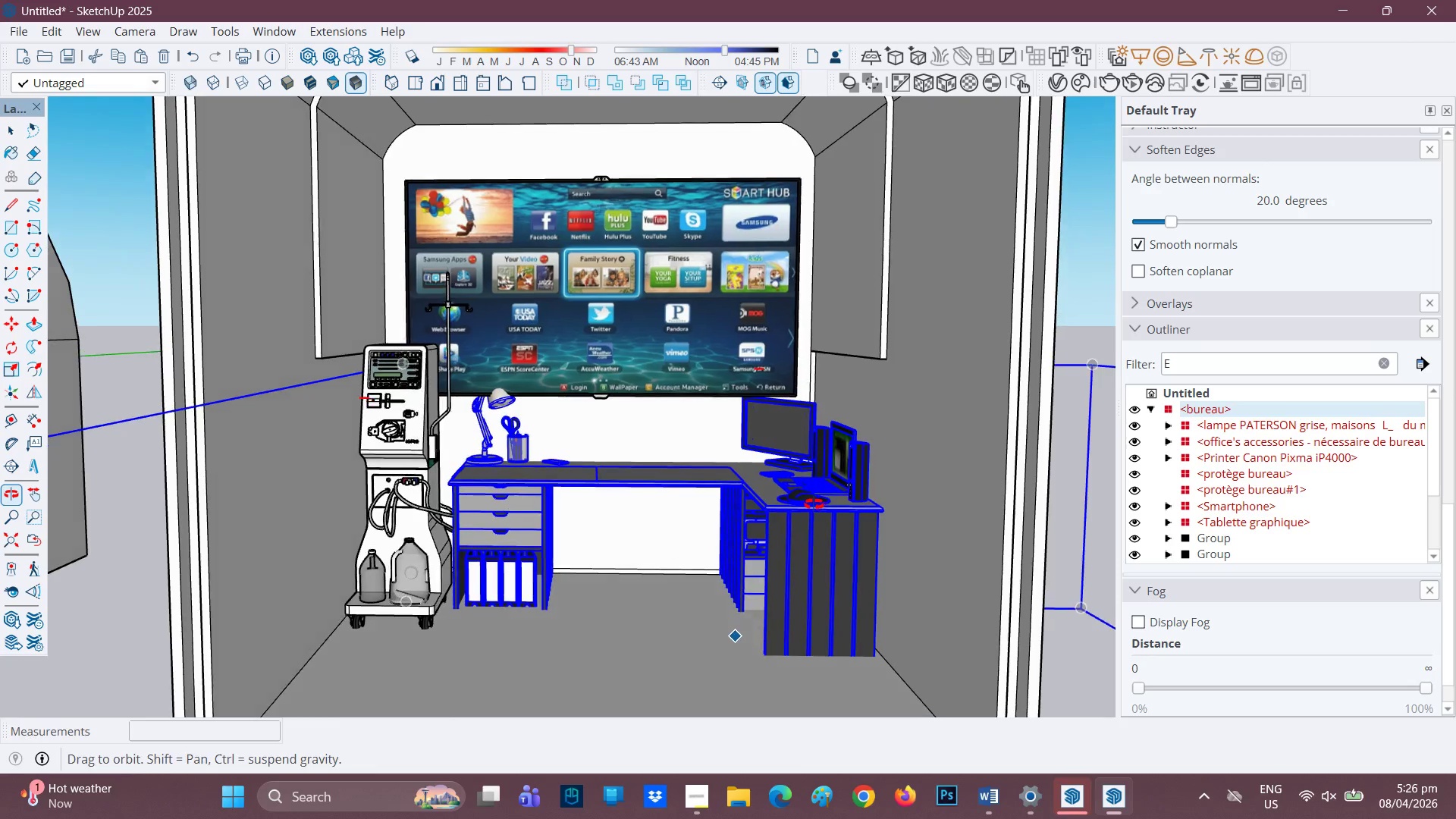 
scroll: coordinate [748, 643], scroll_direction: up, amount: 2.0
 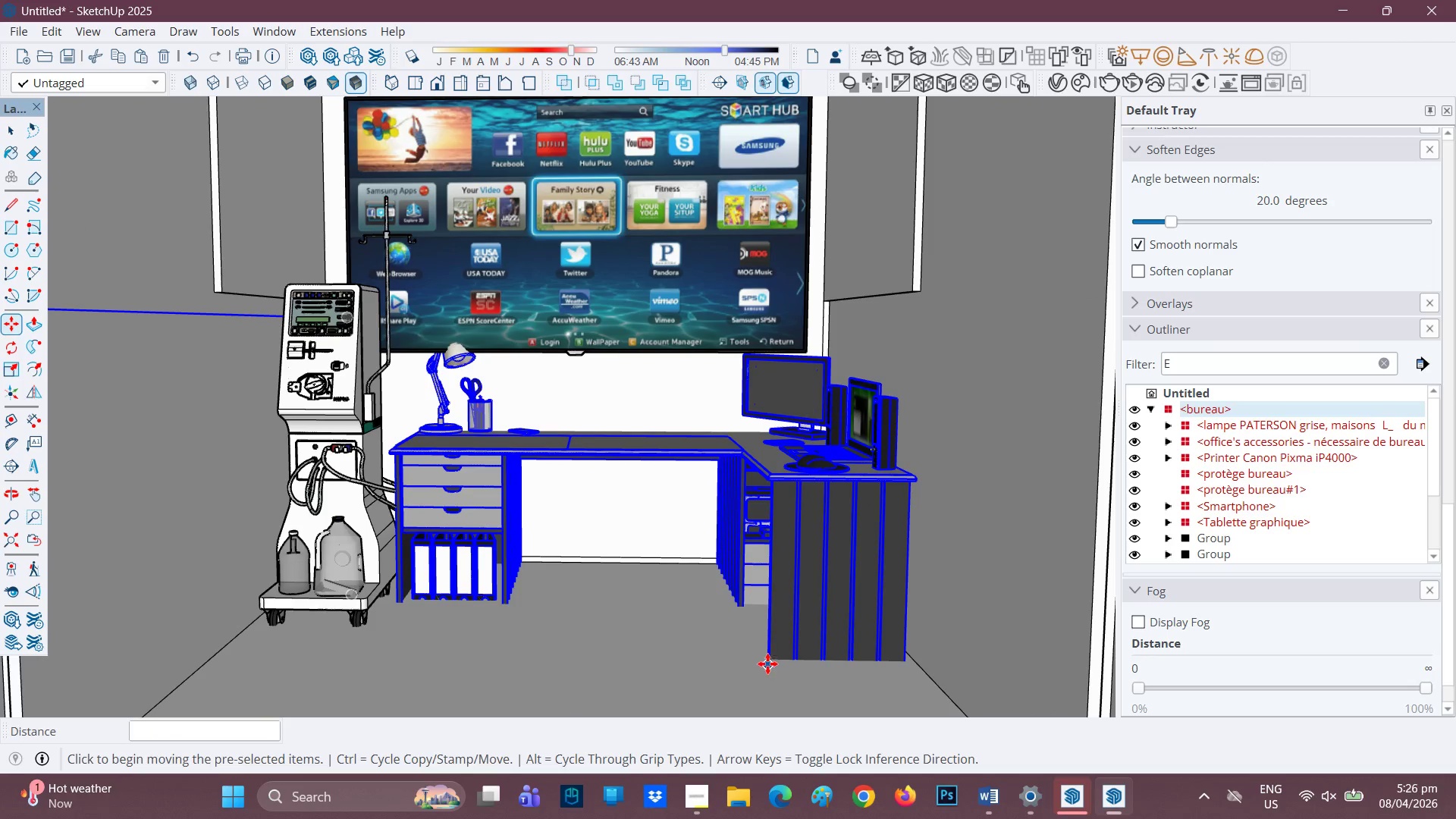 
left_click([770, 656])
 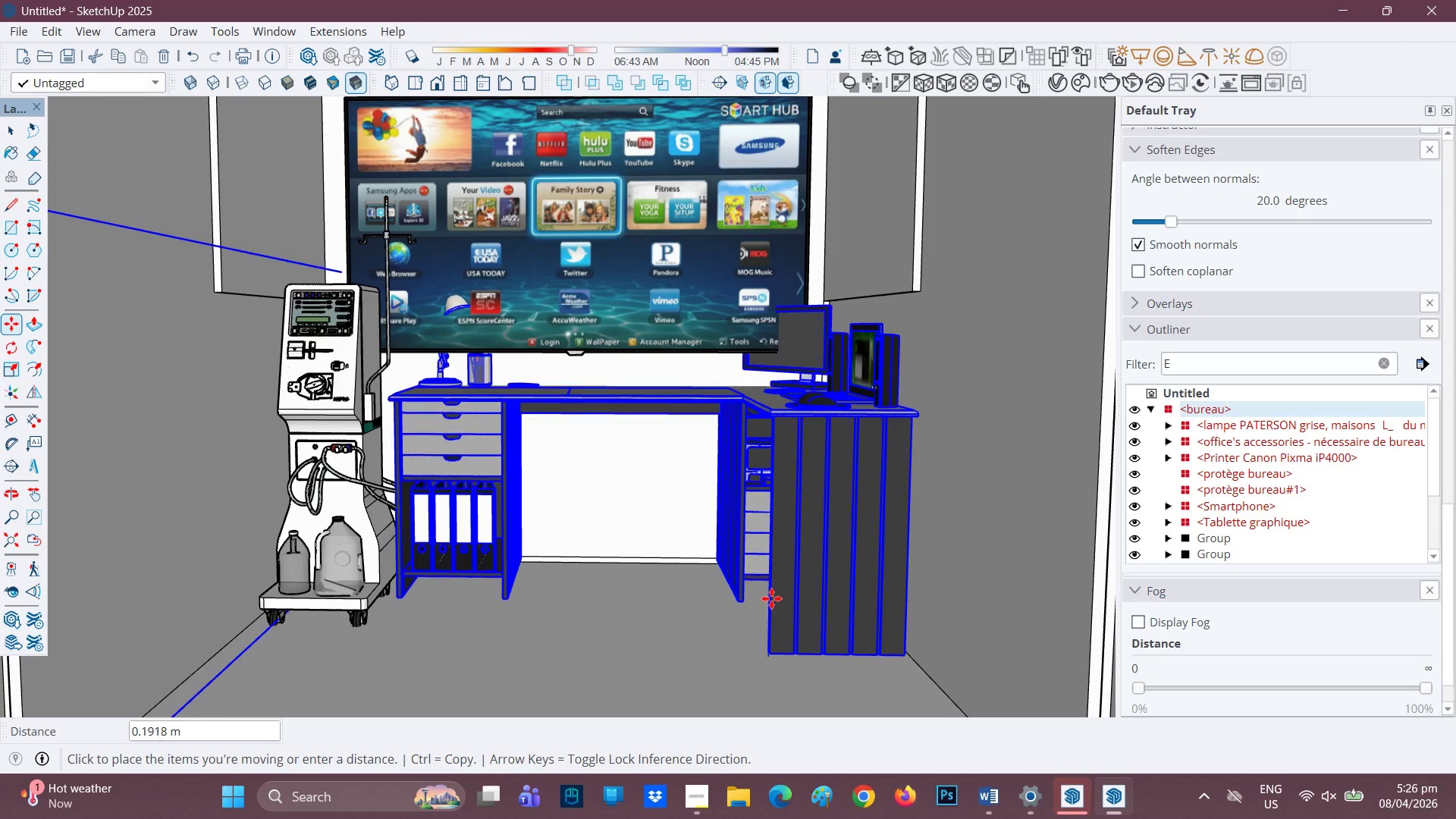 
left_click([771, 598])
 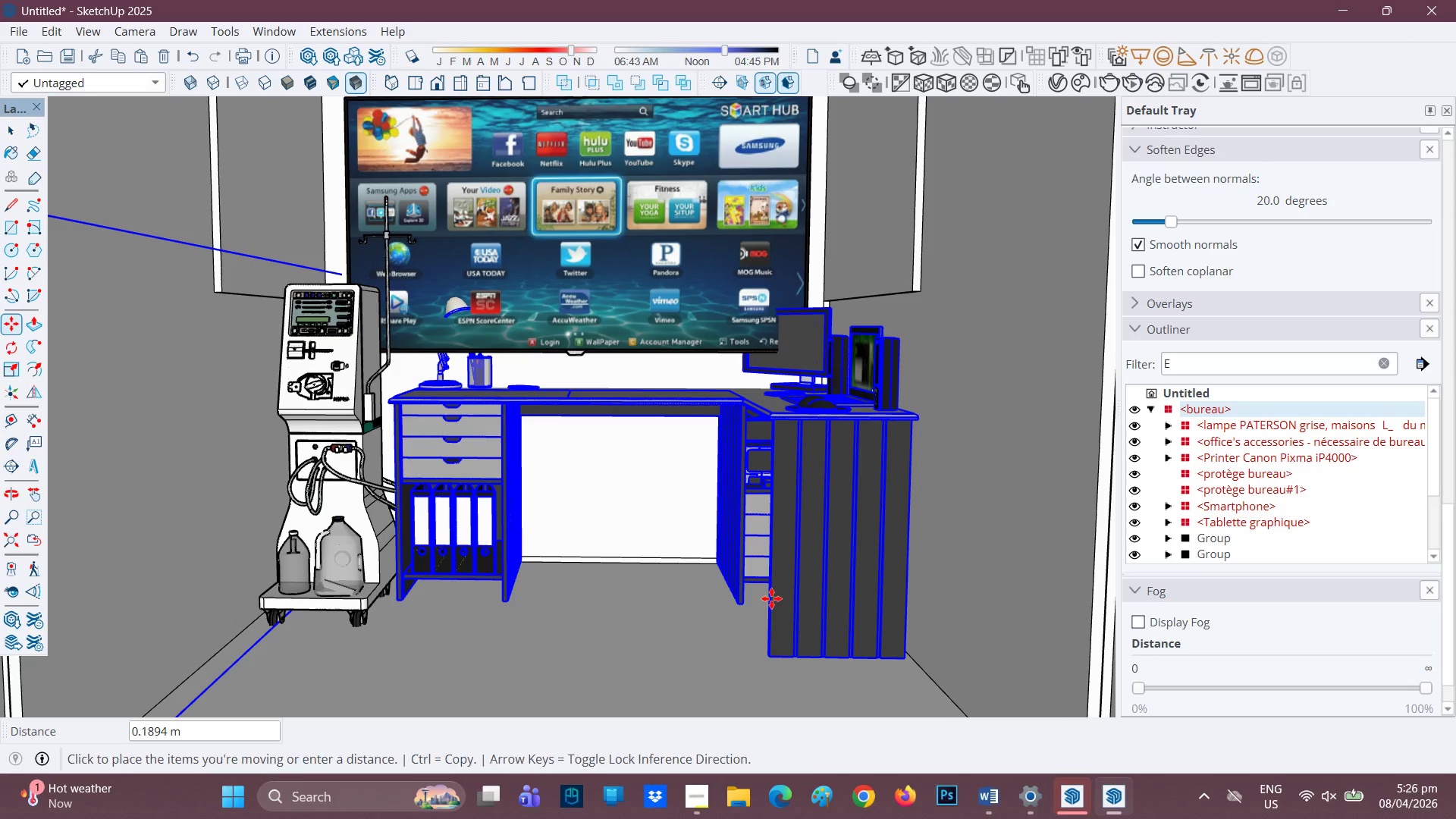 
scroll: coordinate [734, 591], scroll_direction: down, amount: 2.0
 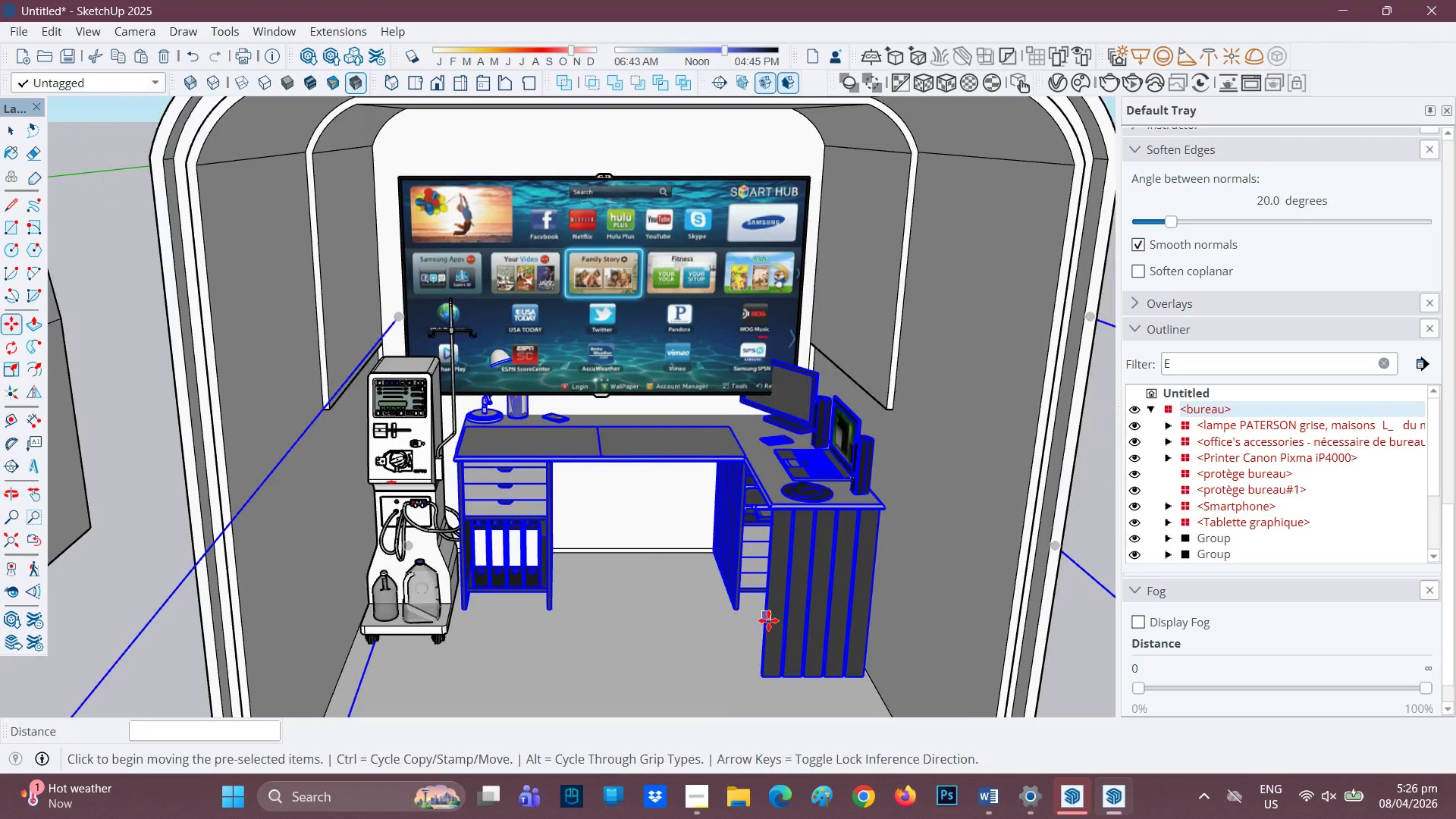 
left_click([764, 676])
 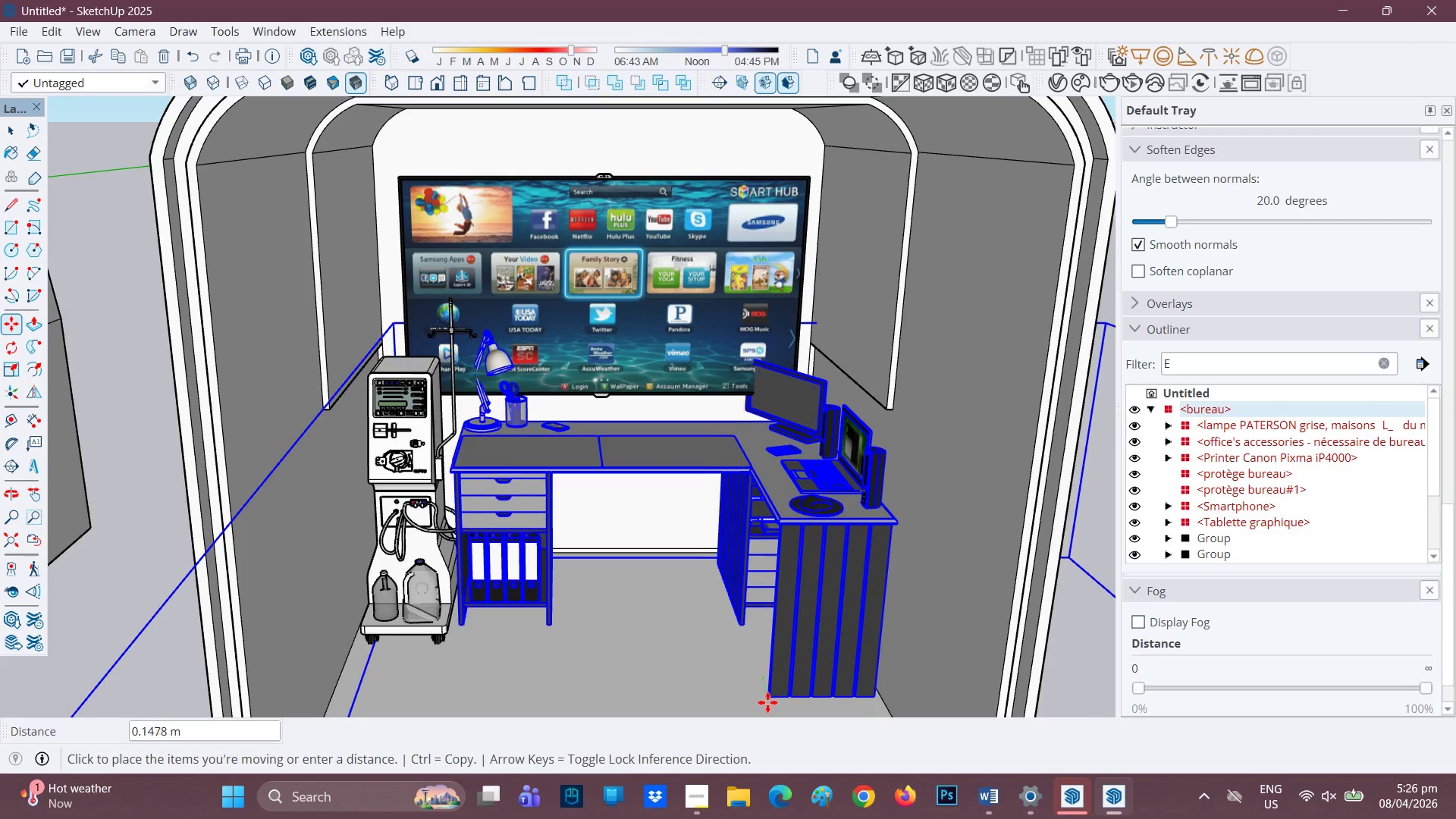 
wait(5.66)
 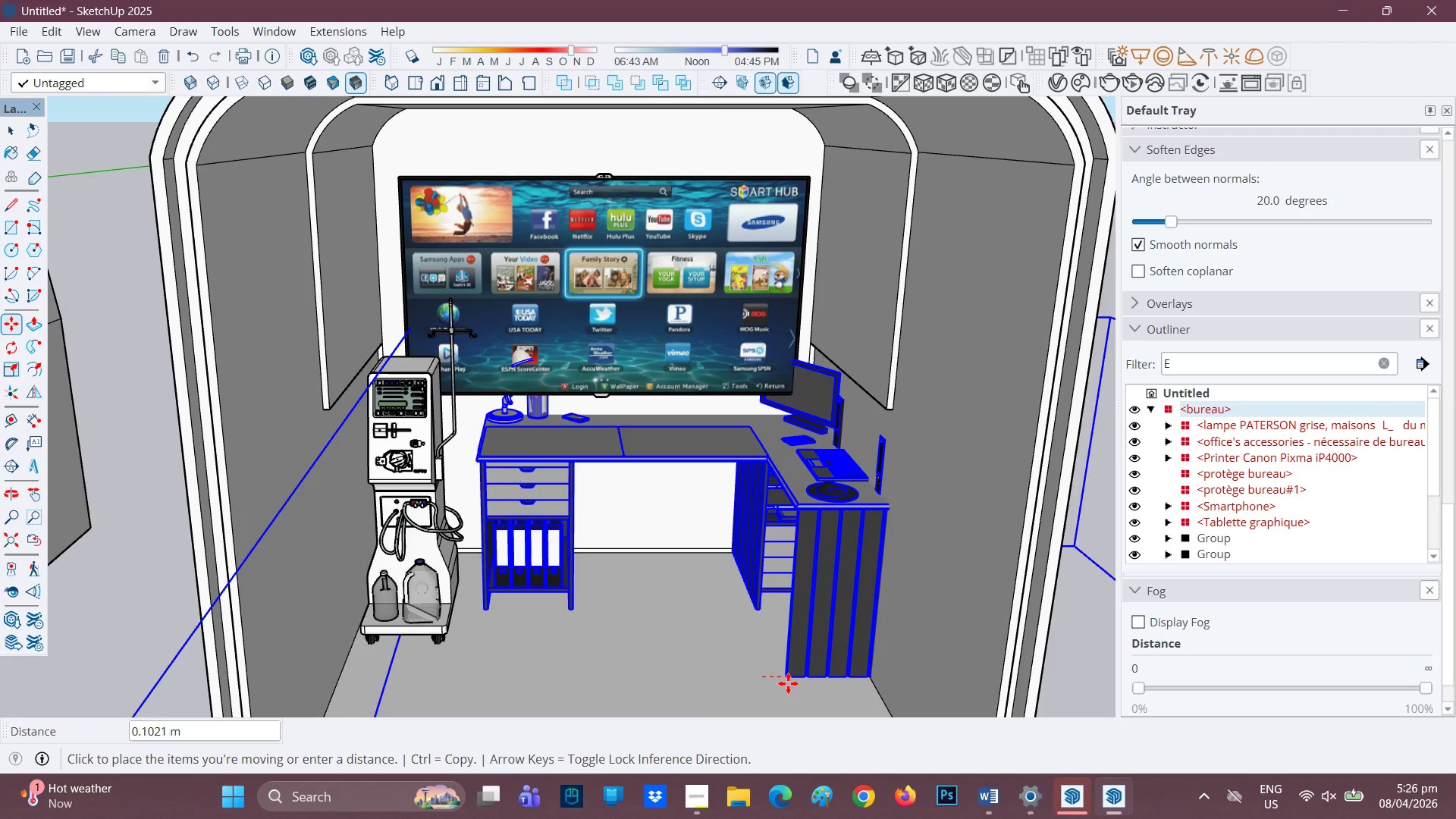 
left_click([770, 711])
 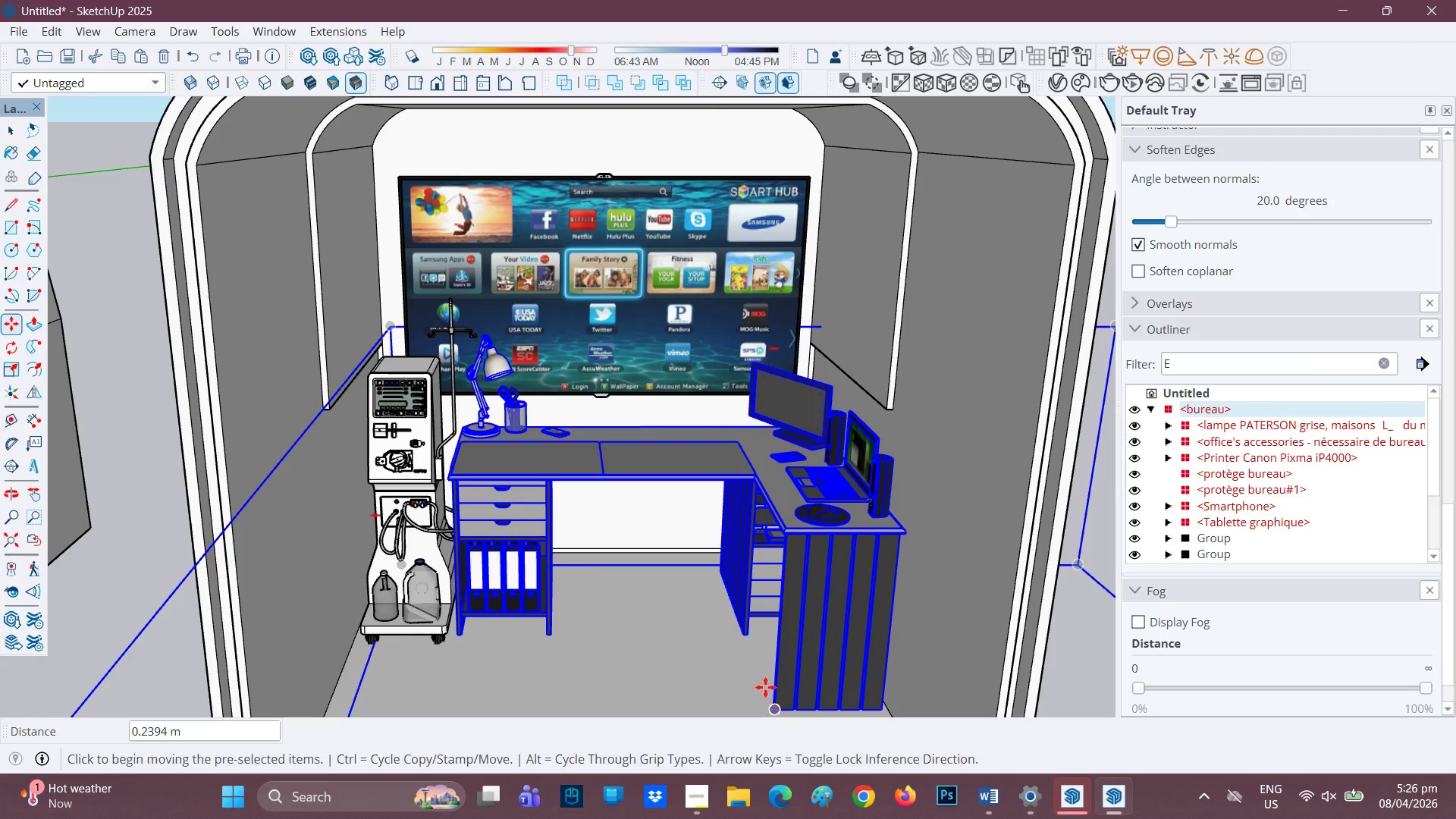 
scroll: coordinate [695, 623], scroll_direction: down, amount: 5.0
 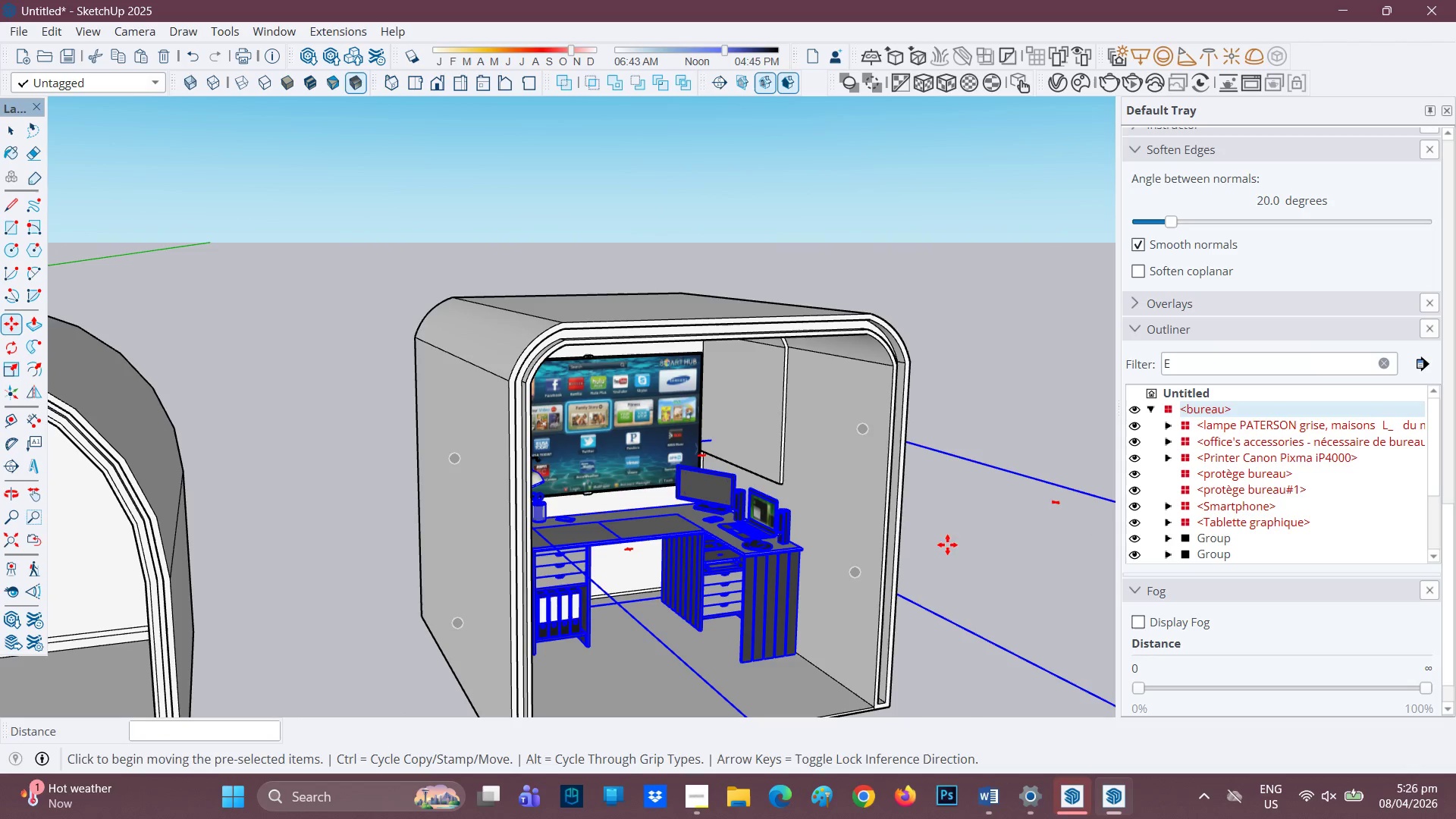 
key(Space)
 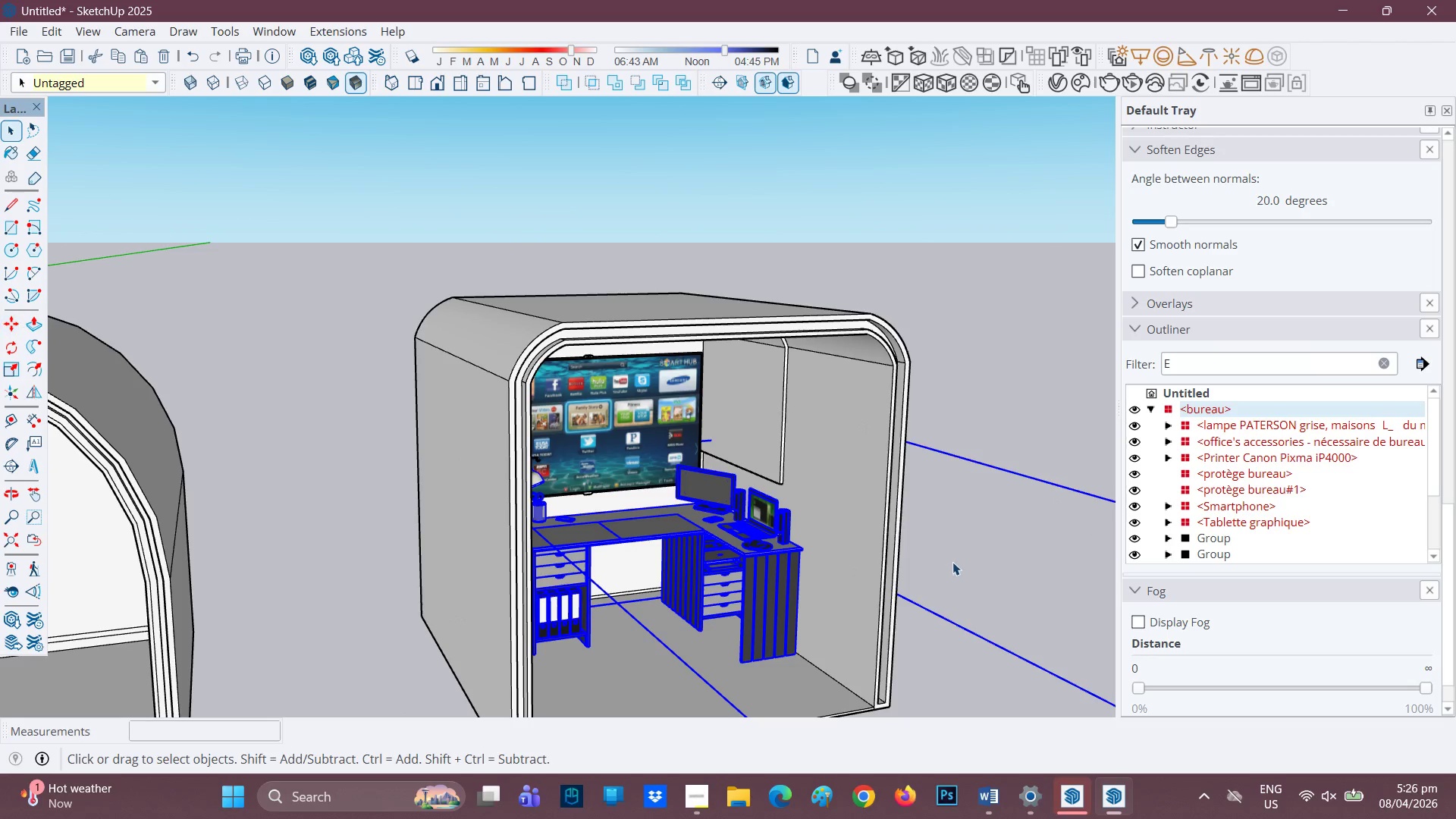 
left_click([952, 561])
 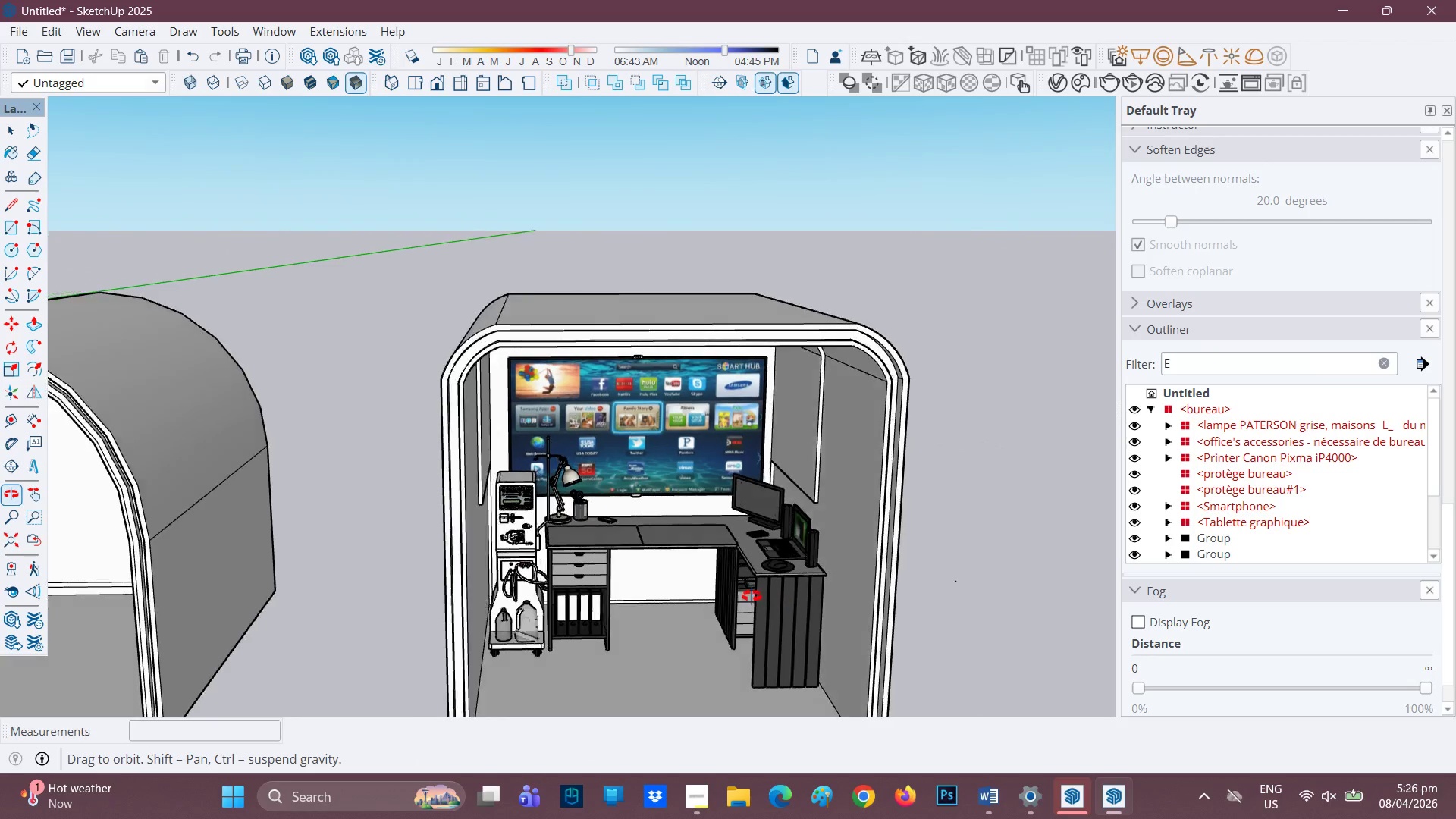 
scroll: coordinate [741, 632], scroll_direction: down, amount: 8.0
 